 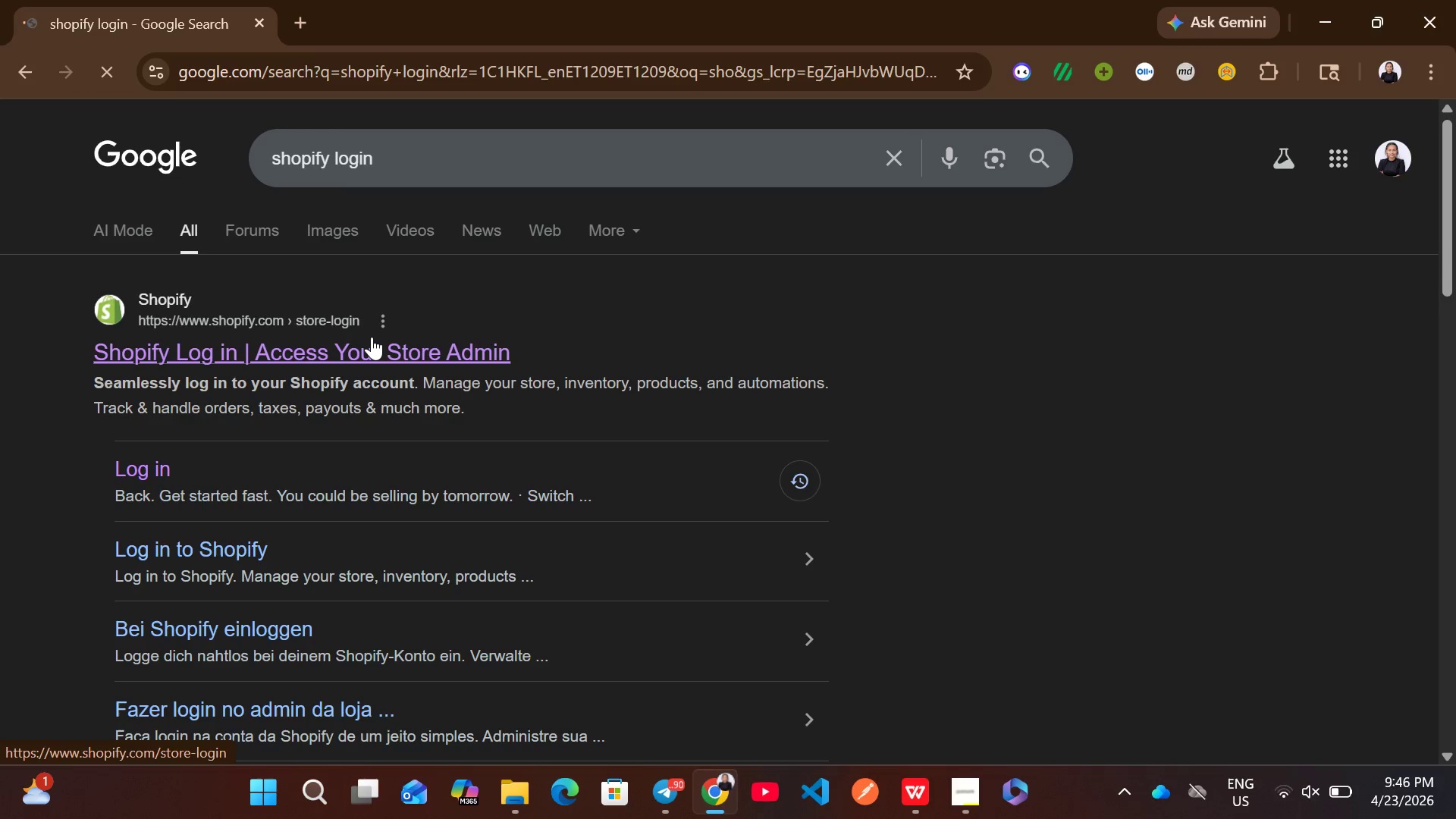 
left_click([717, 453])
 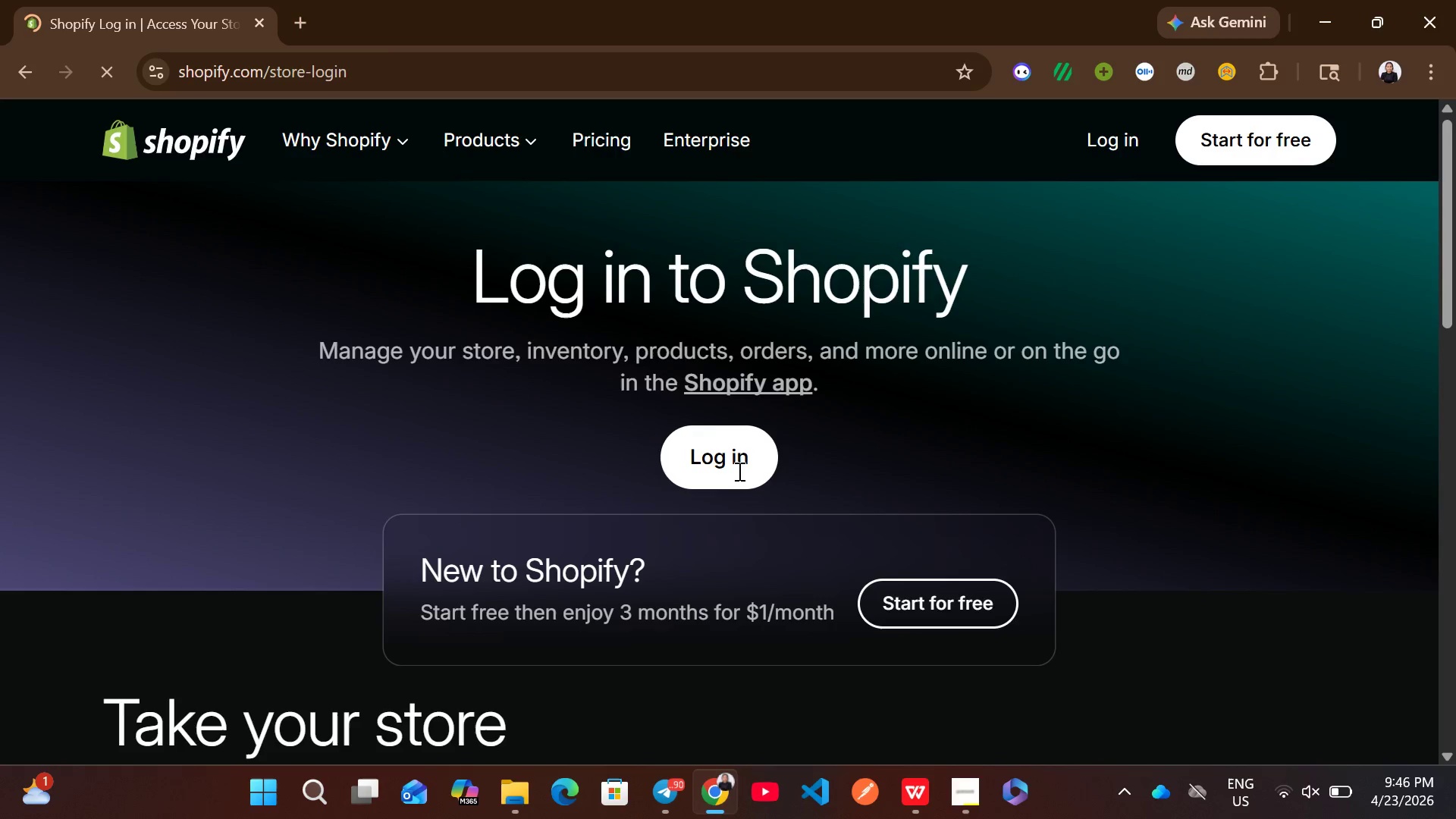 
left_click([738, 471])
 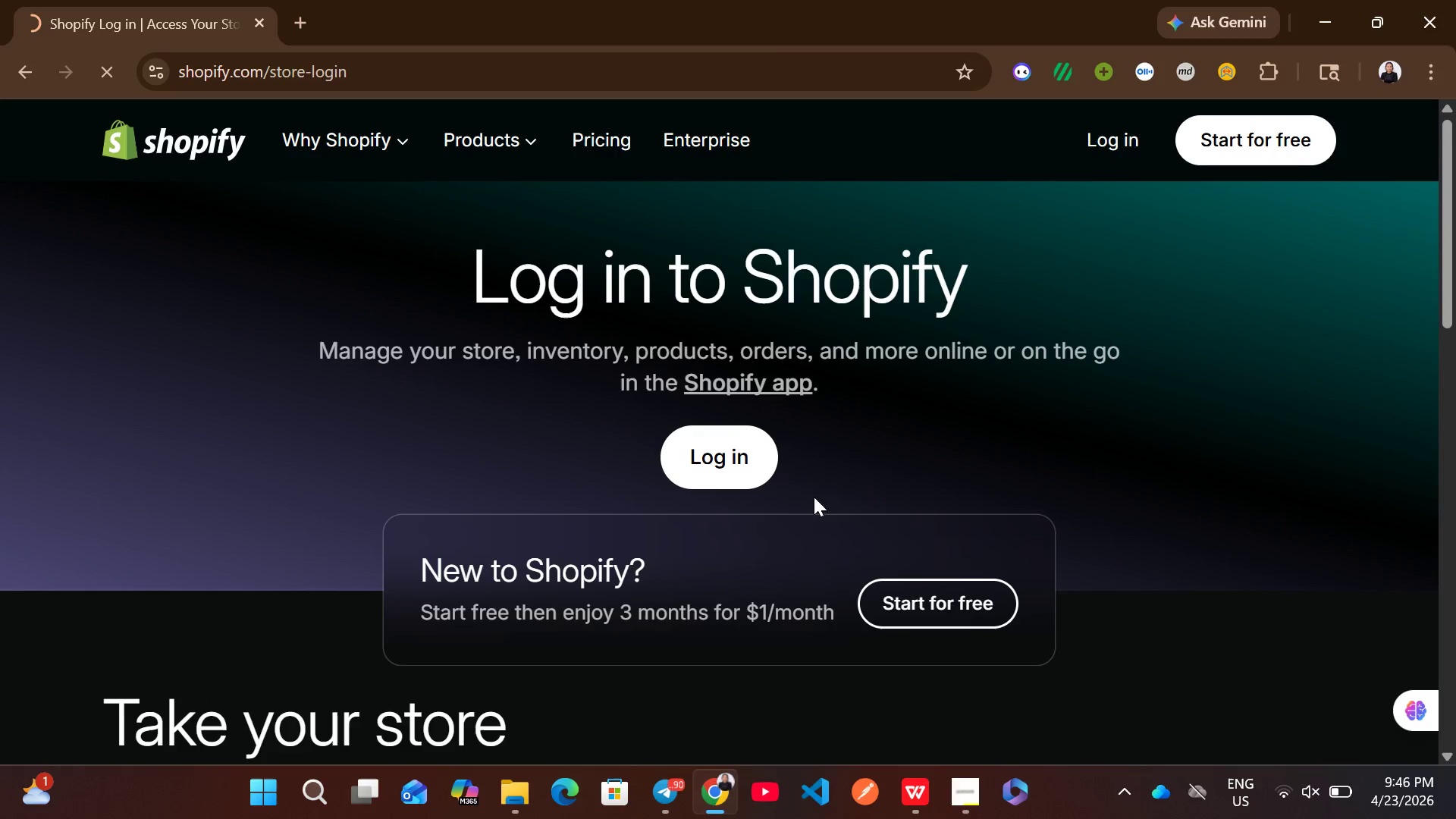 
left_click([723, 459])
 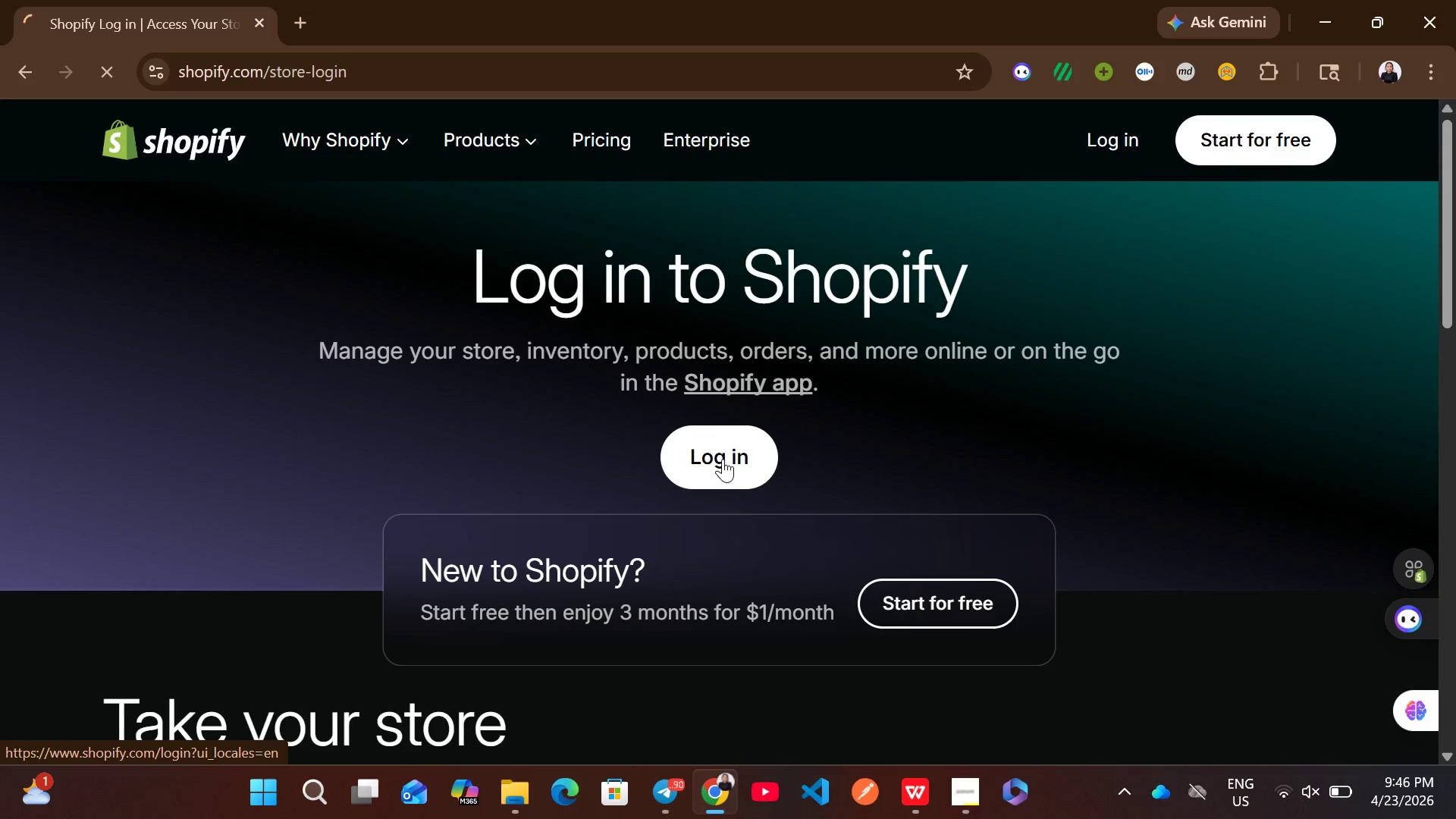 
wait(15.59)
 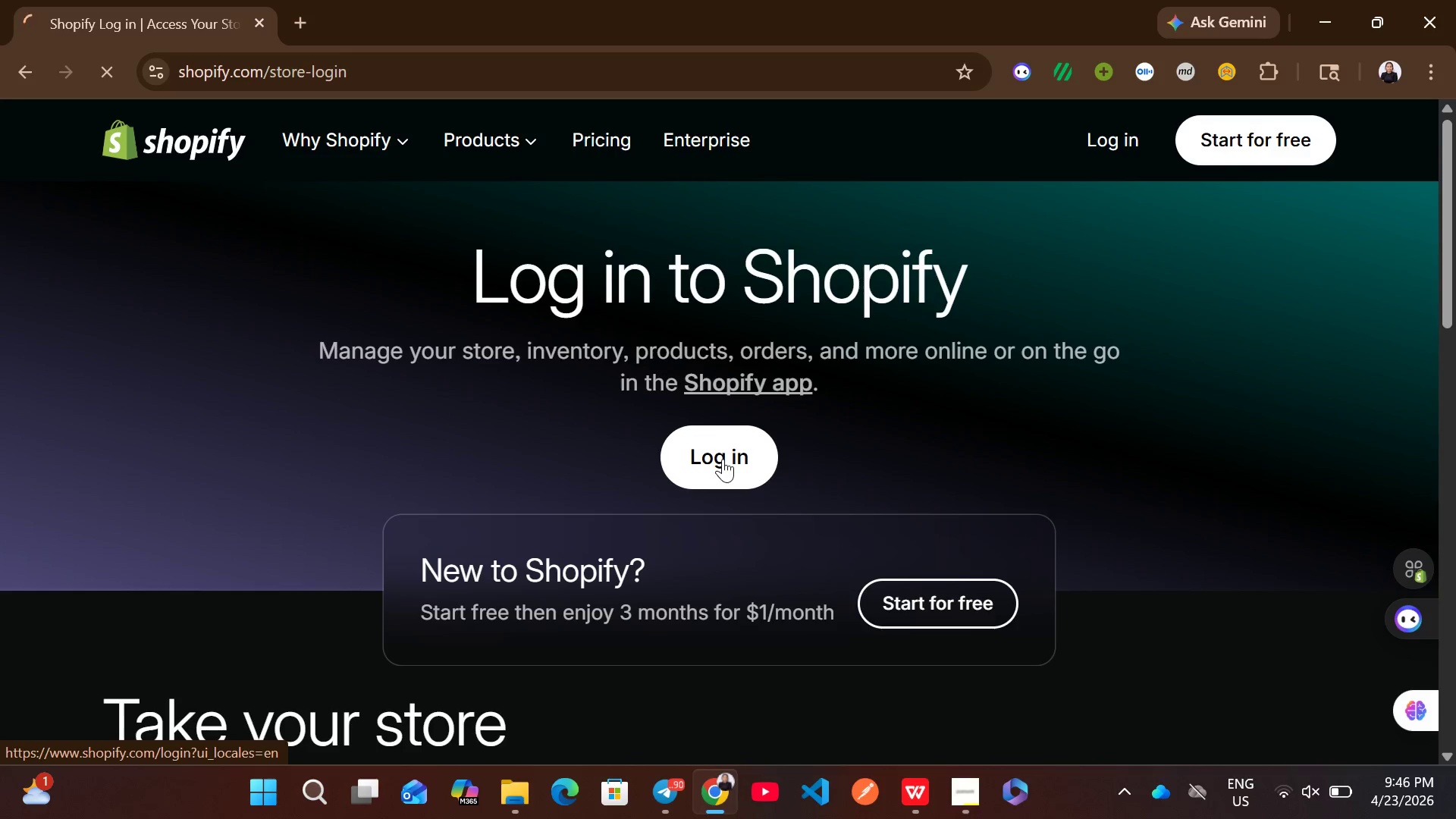 
left_click([723, 462])
 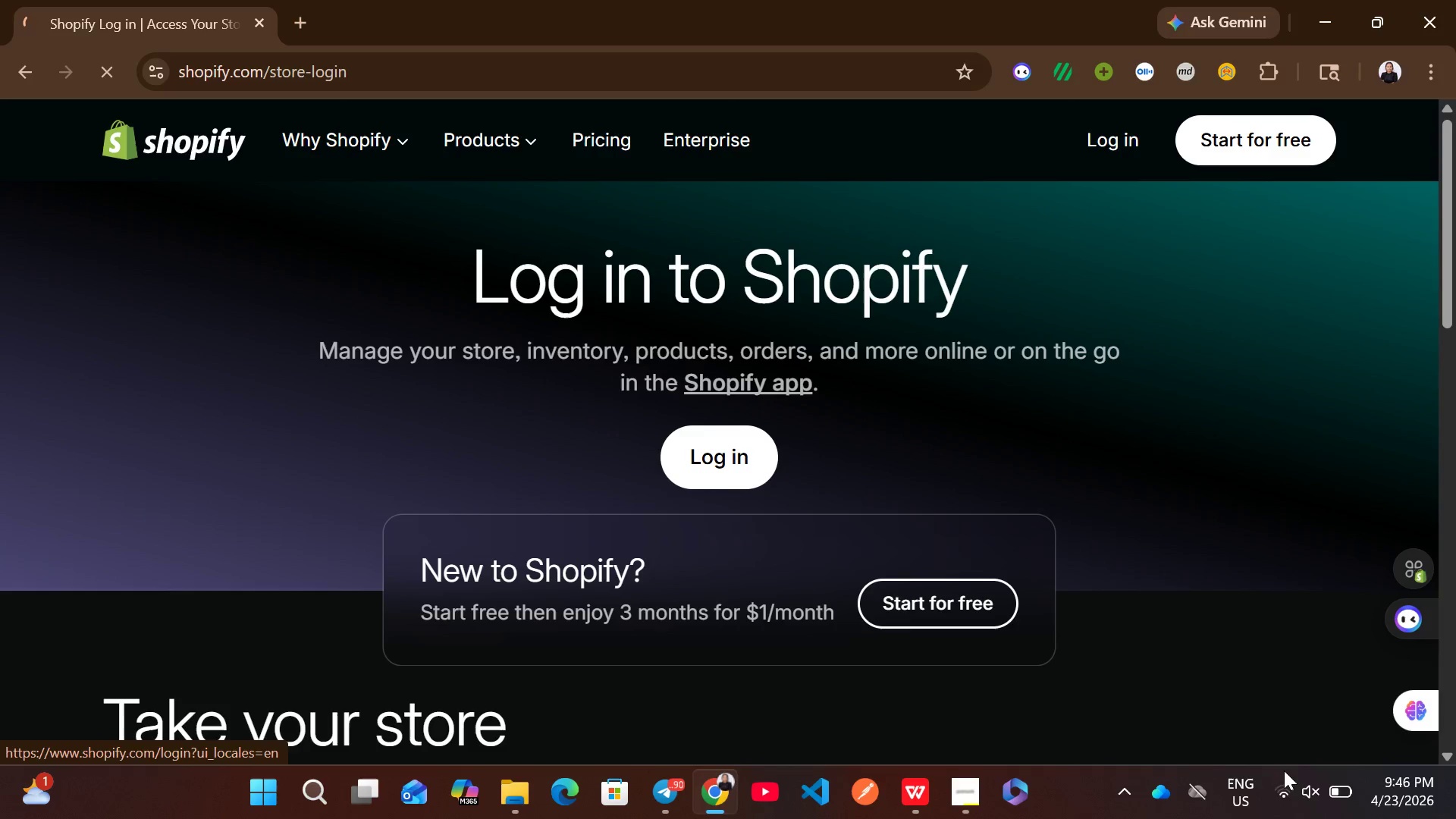 
left_click([1295, 785])
 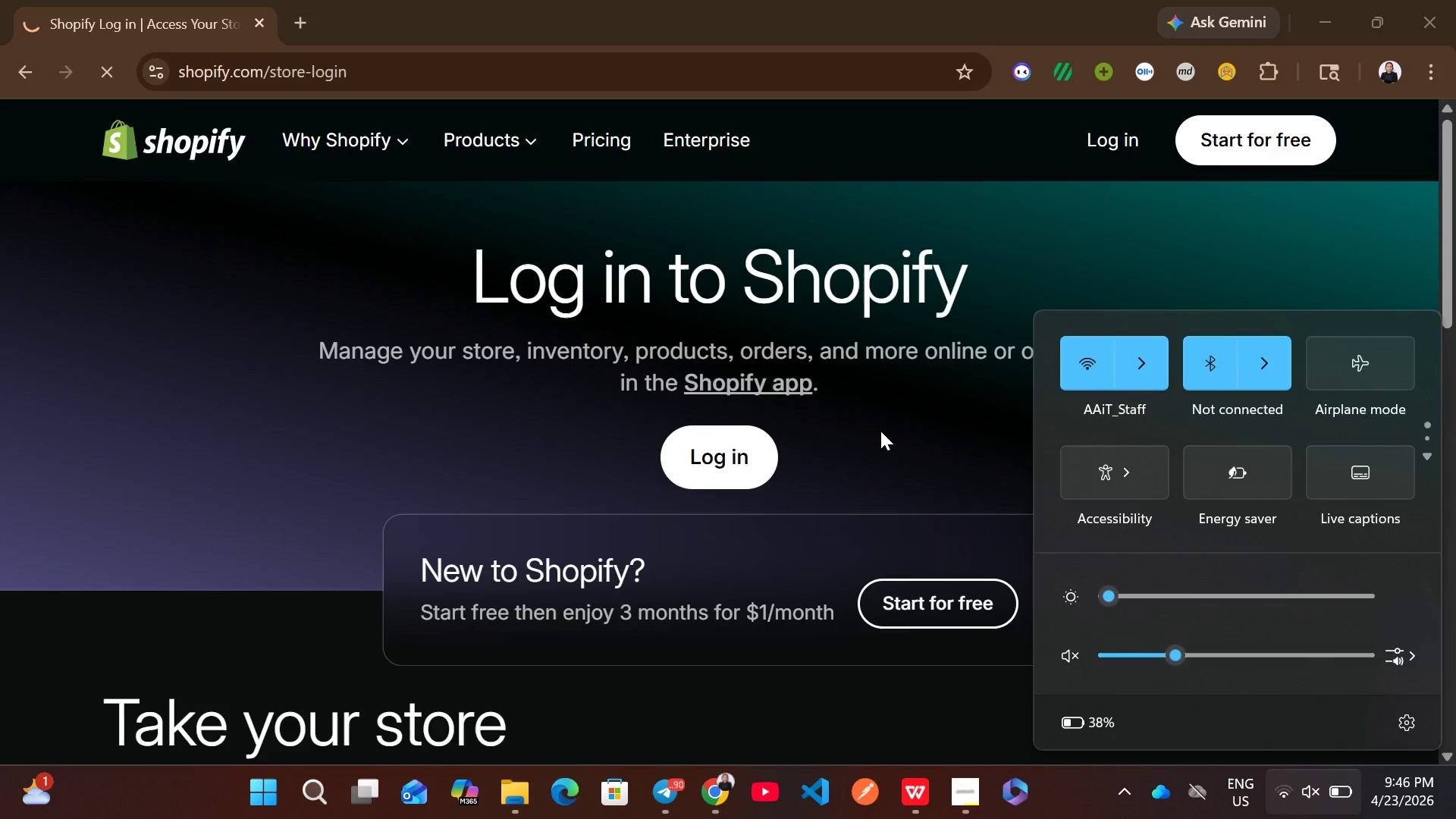 
left_click([877, 438])
 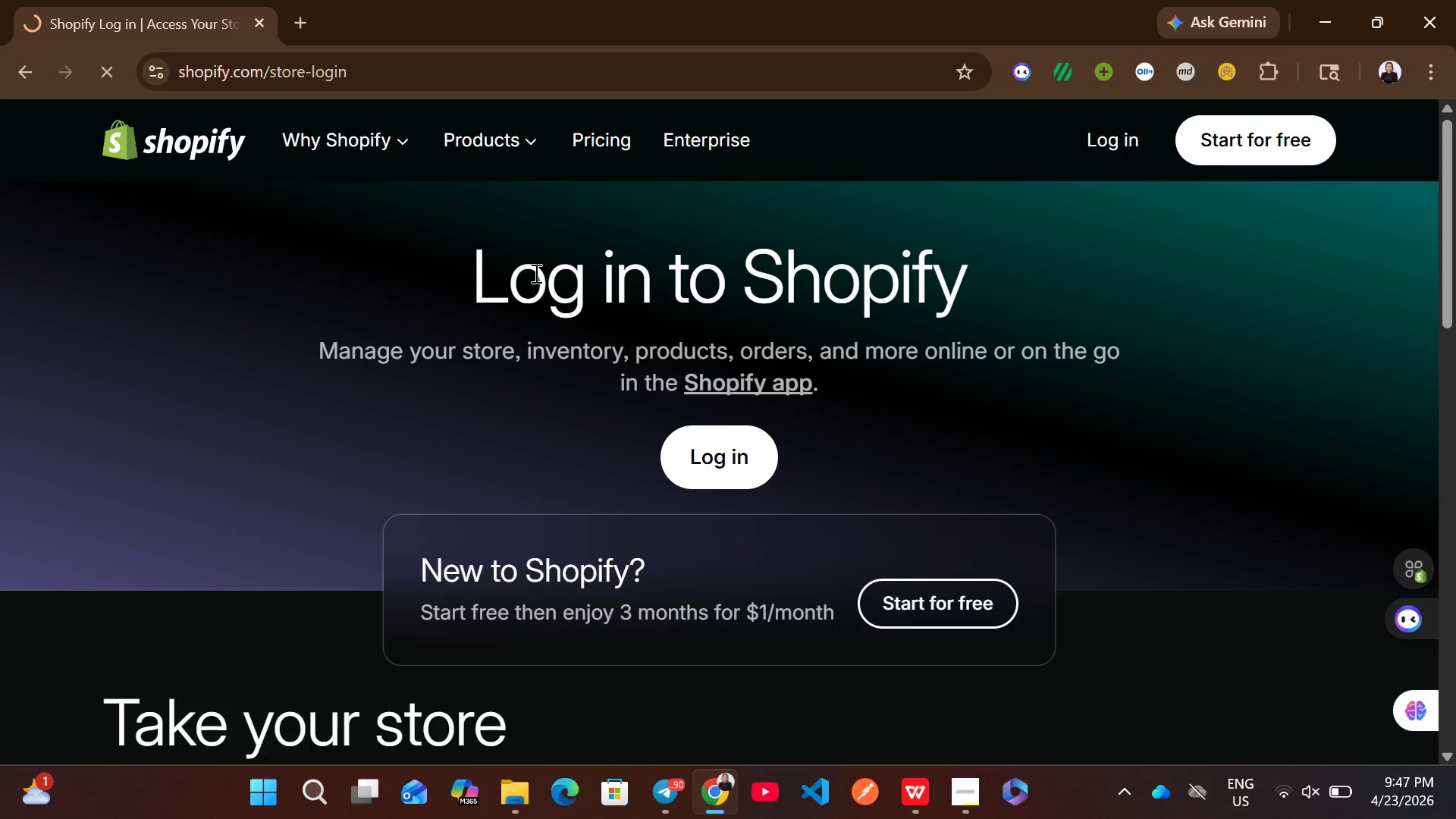 
mouse_move([387, 177])
 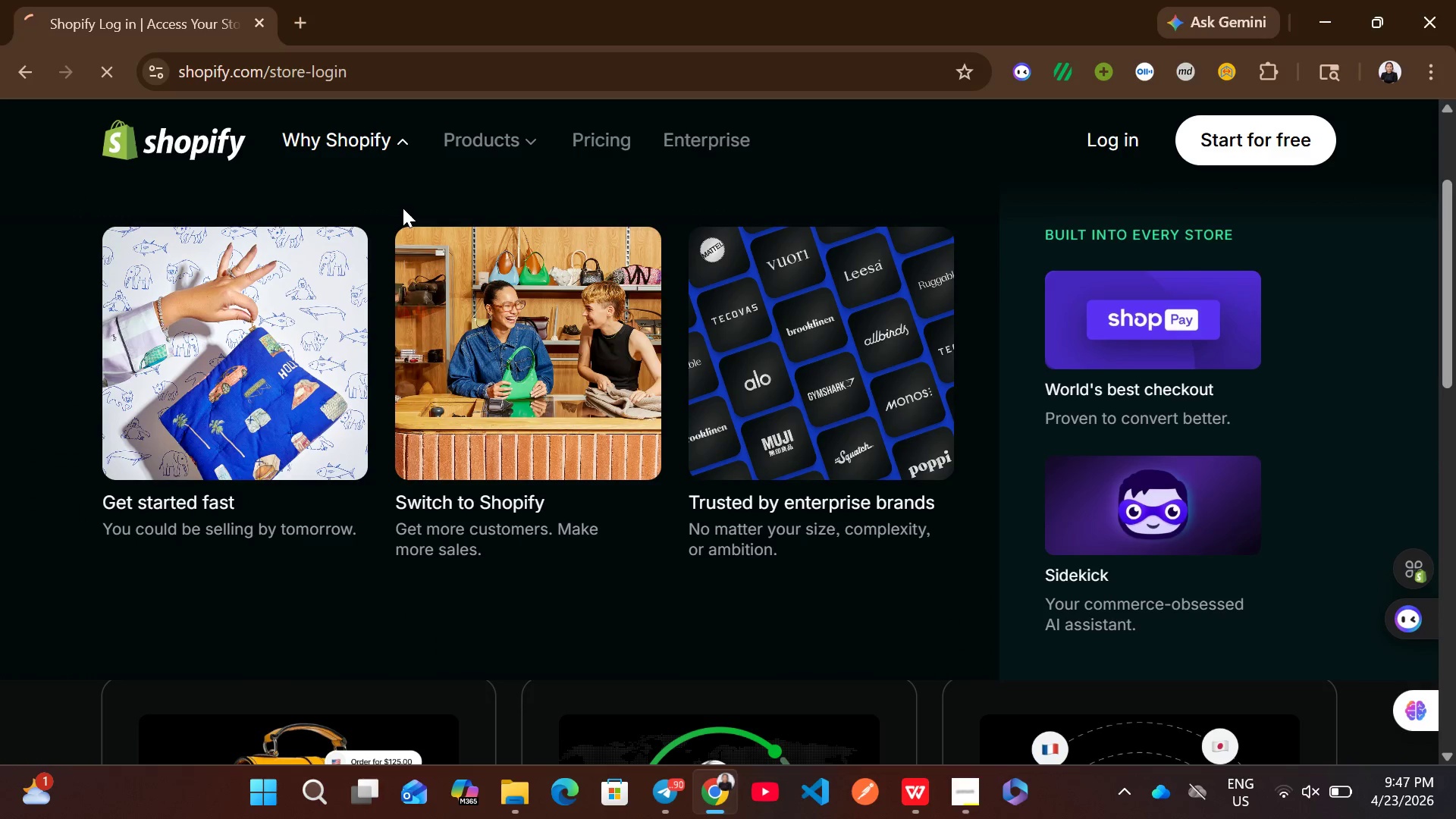 
left_click([383, 139])
 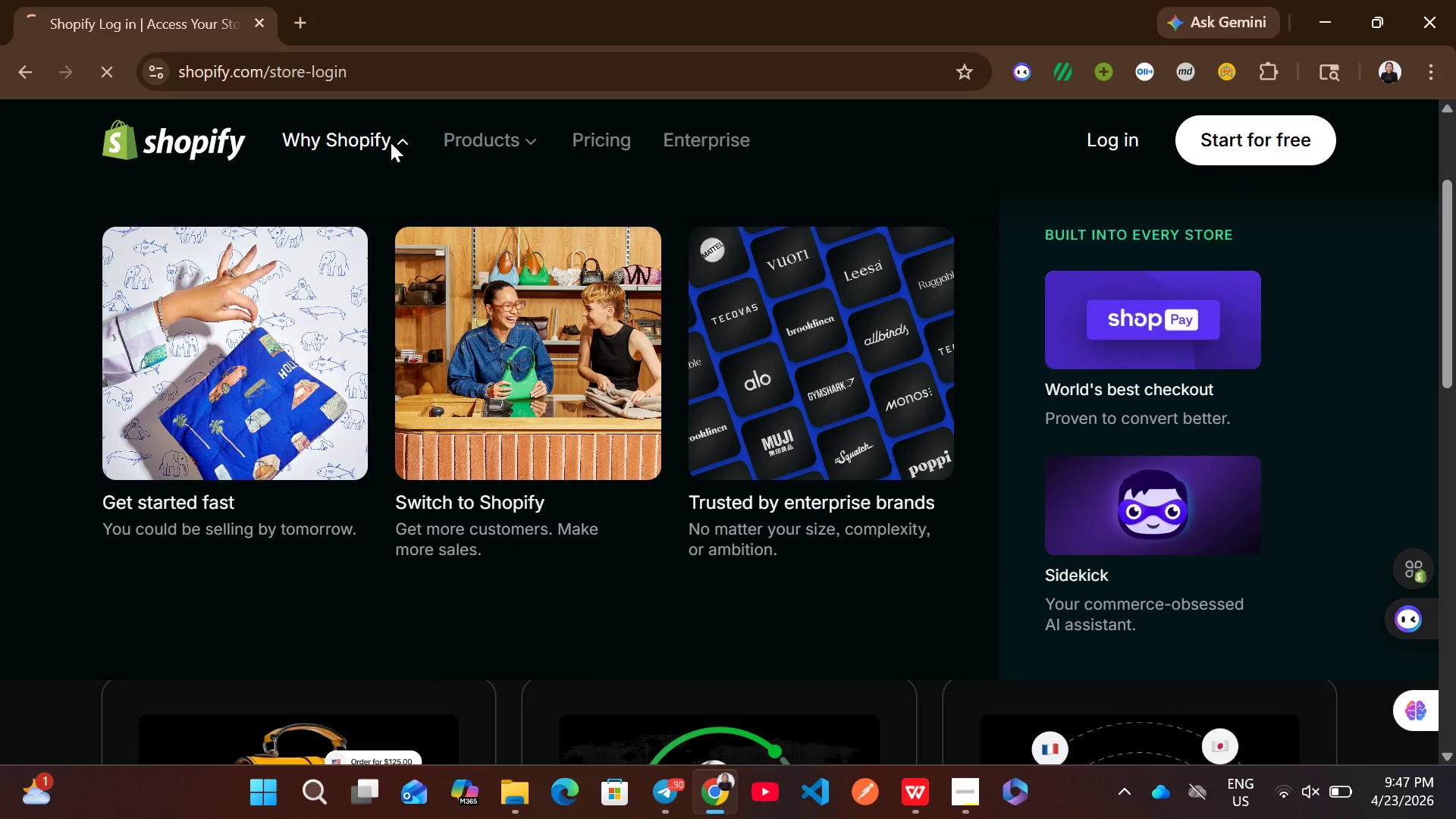 
left_click([411, 143])
 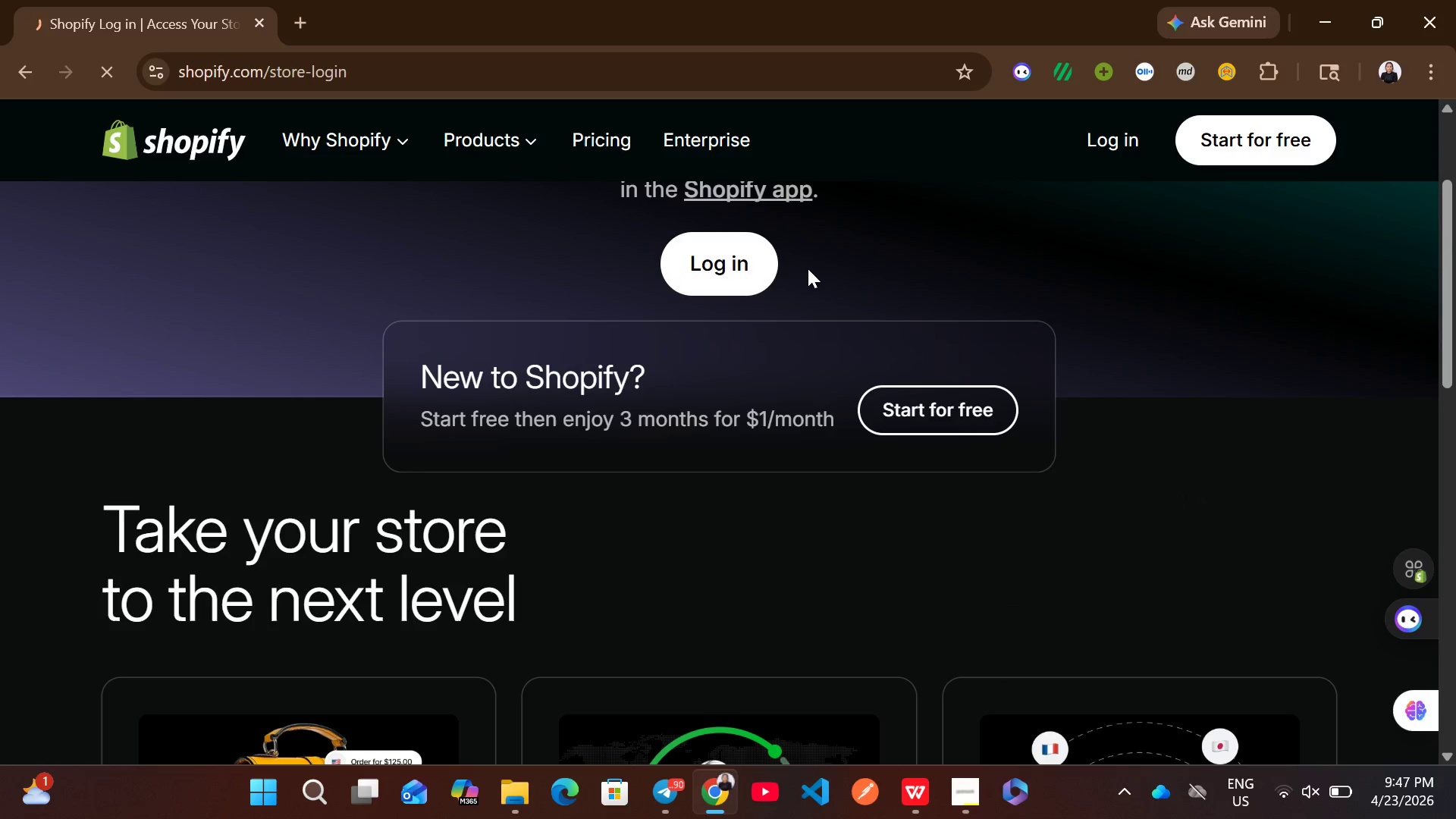 
left_click([711, 282])
 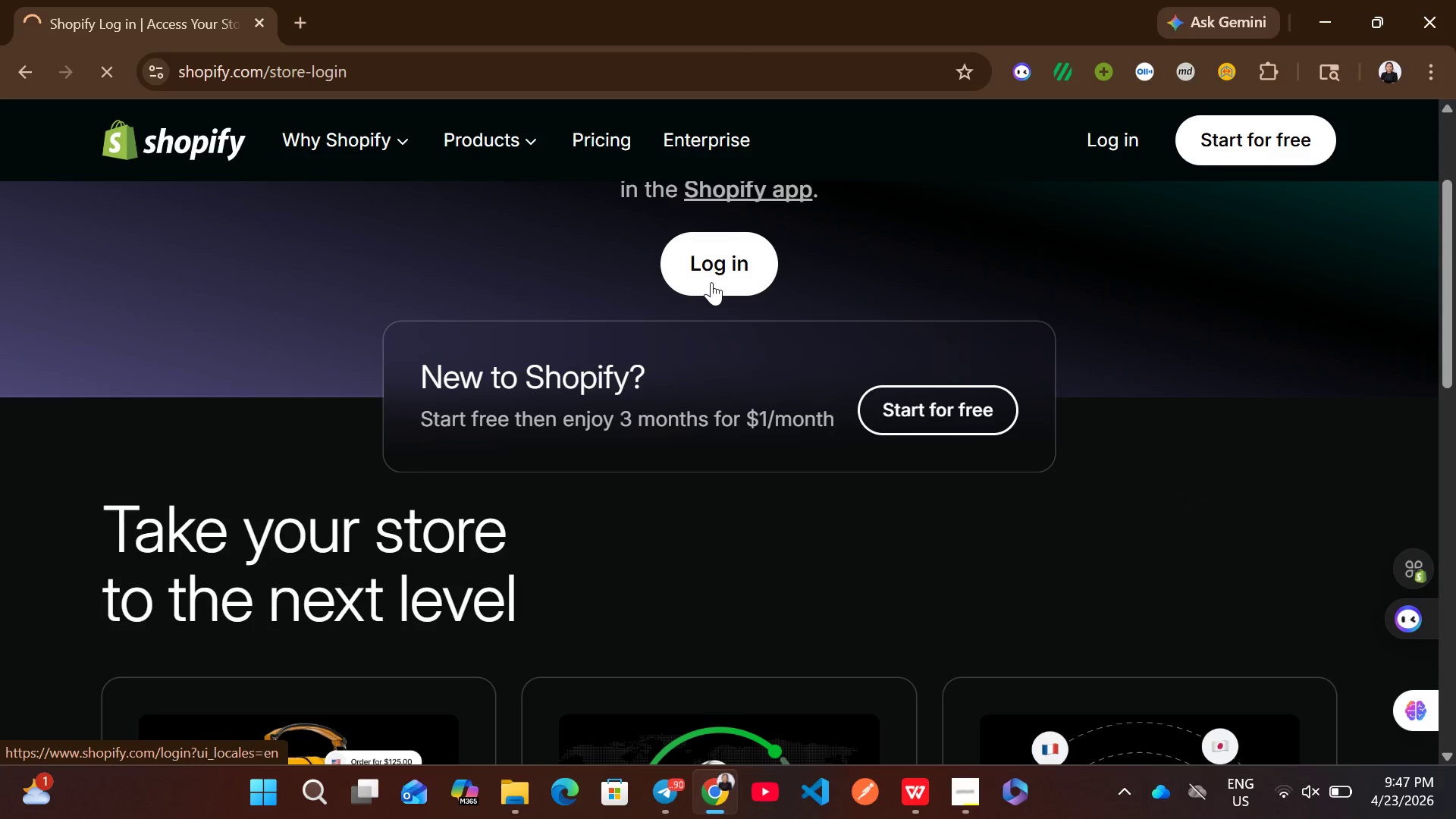 
wait(11.2)
 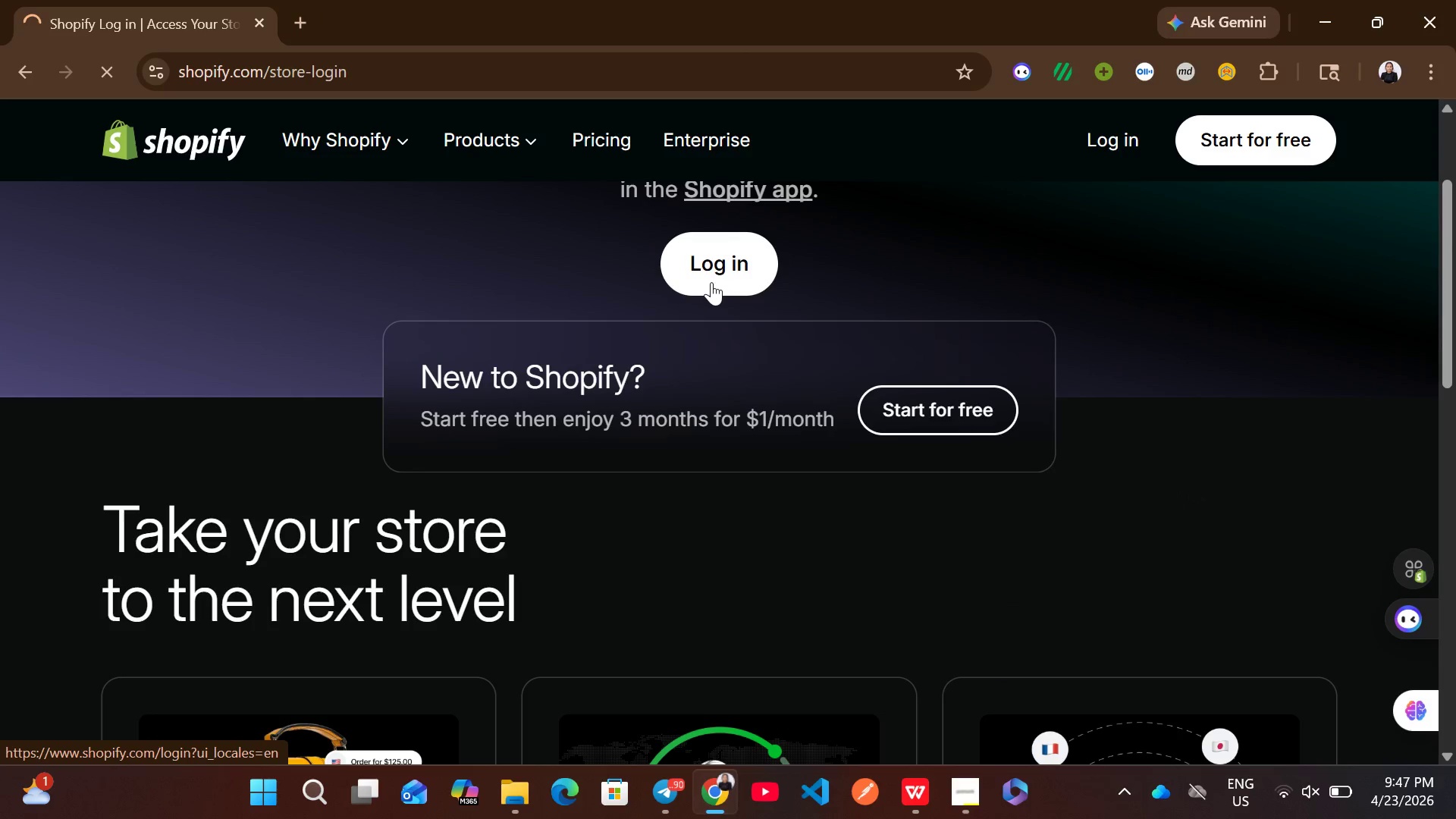 
left_click([283, 12])
 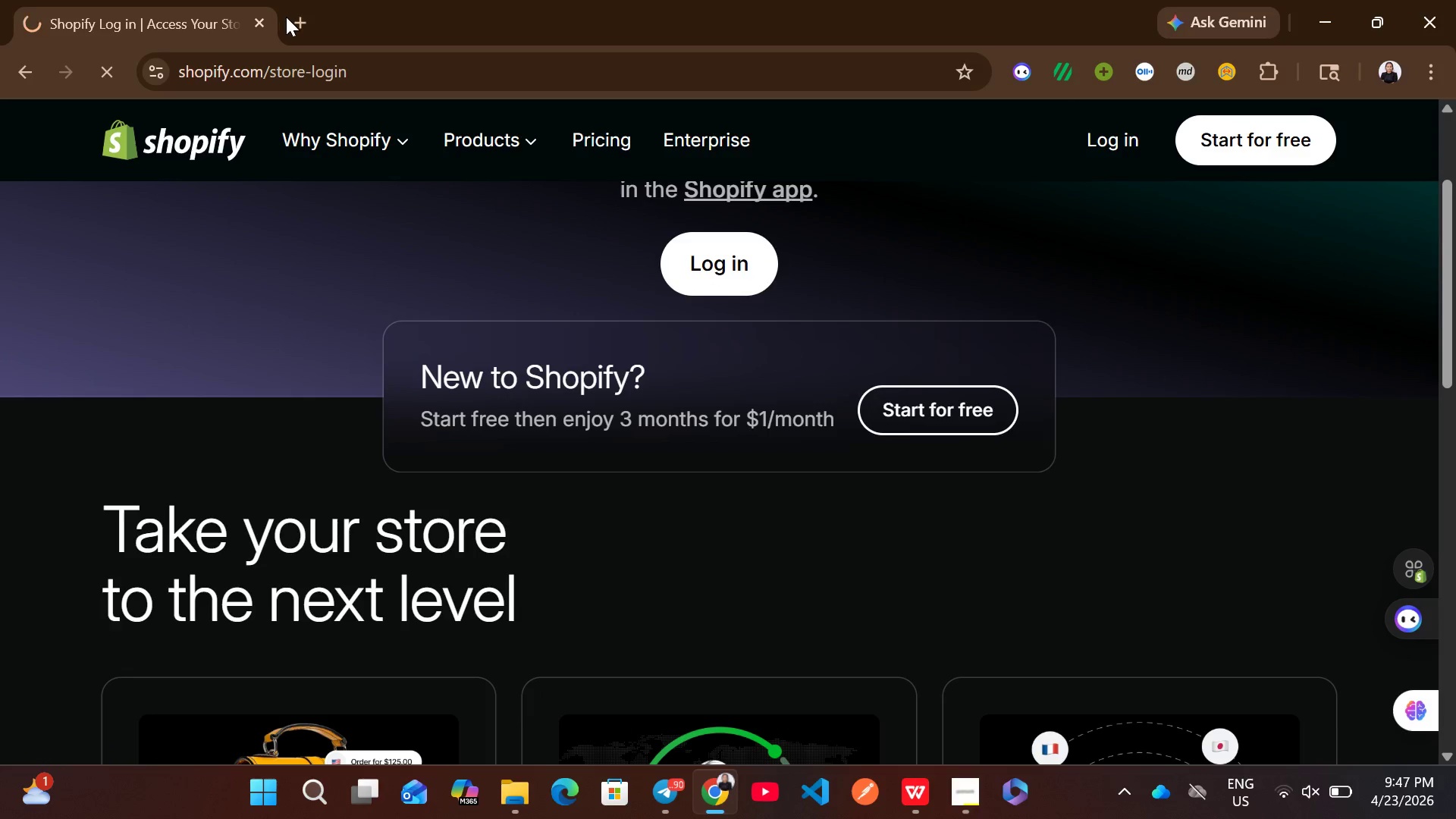 
left_click([286, 17])
 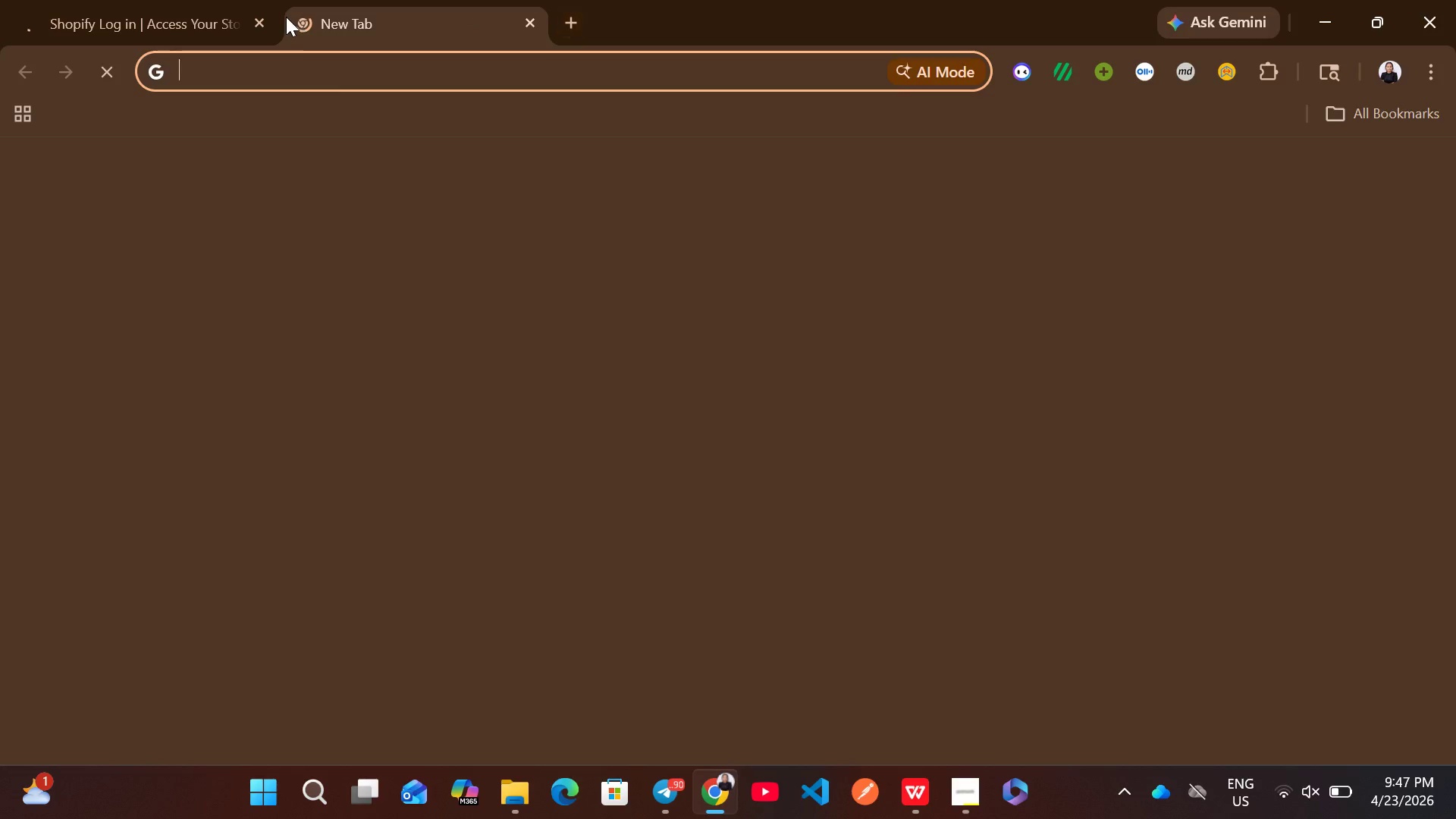 
type(shopif)
 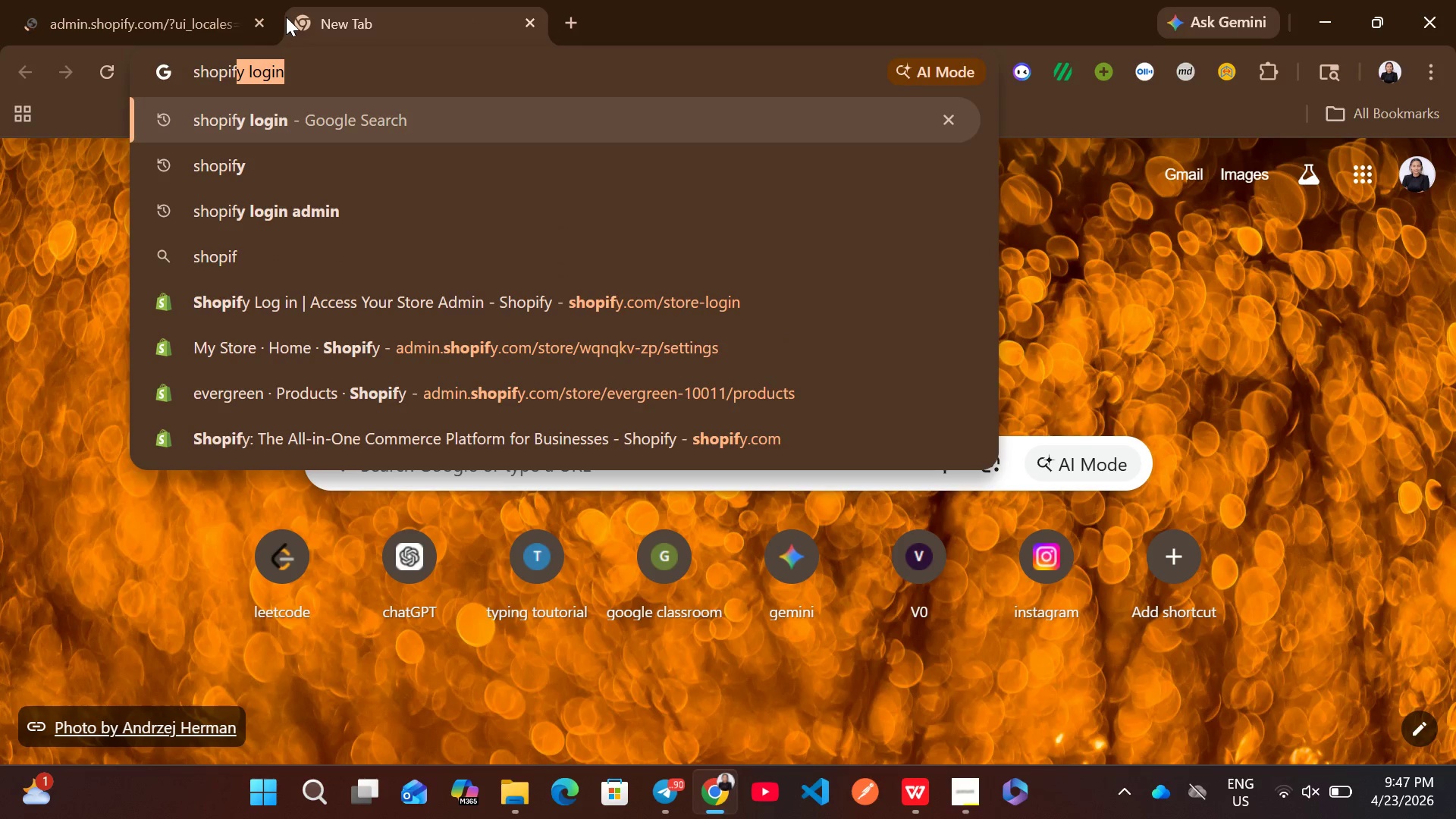 
key(Enter)
 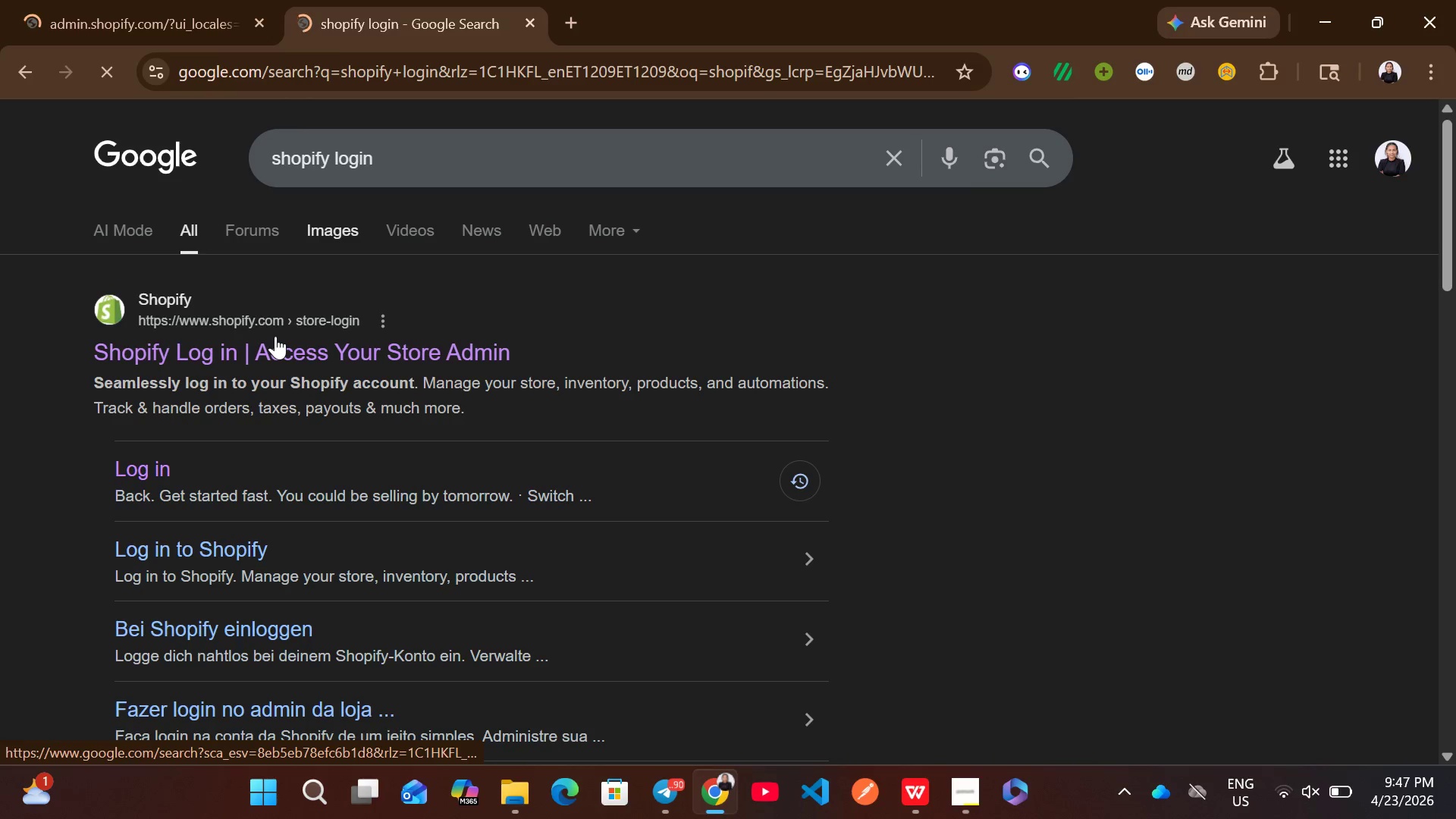 
left_click([163, 469])
 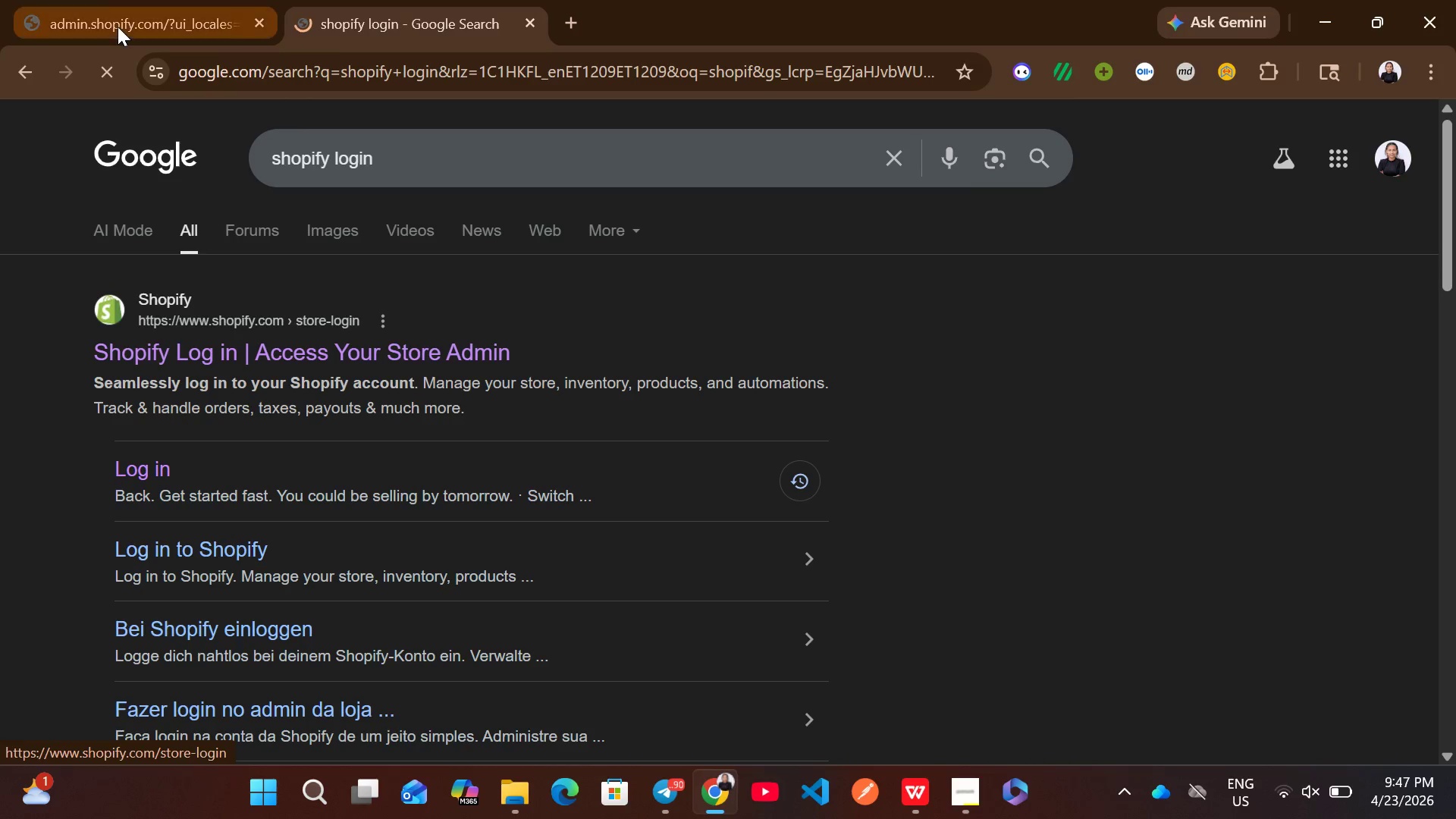 
left_click([118, 27])
 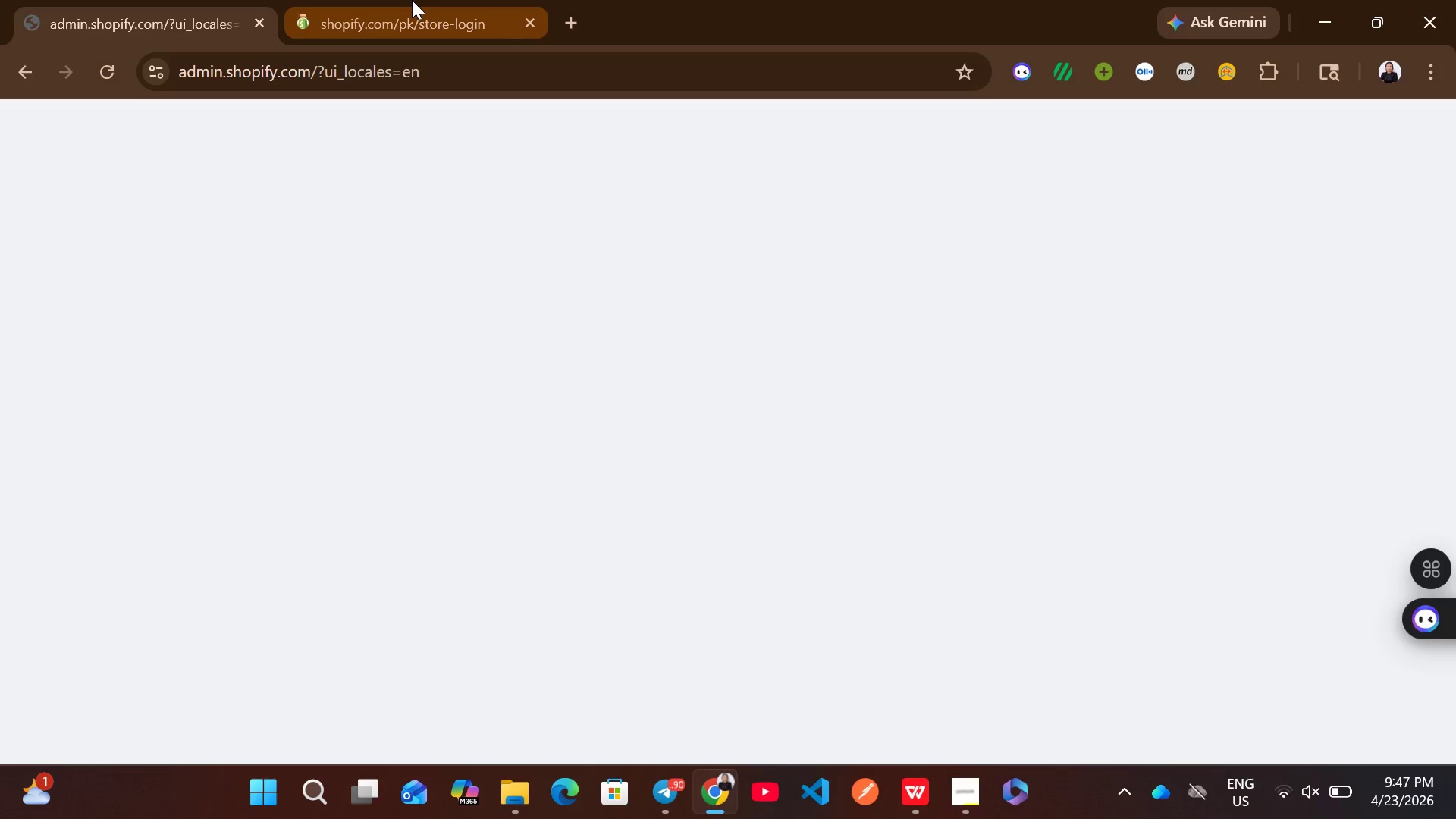 
left_click([412, 0])
 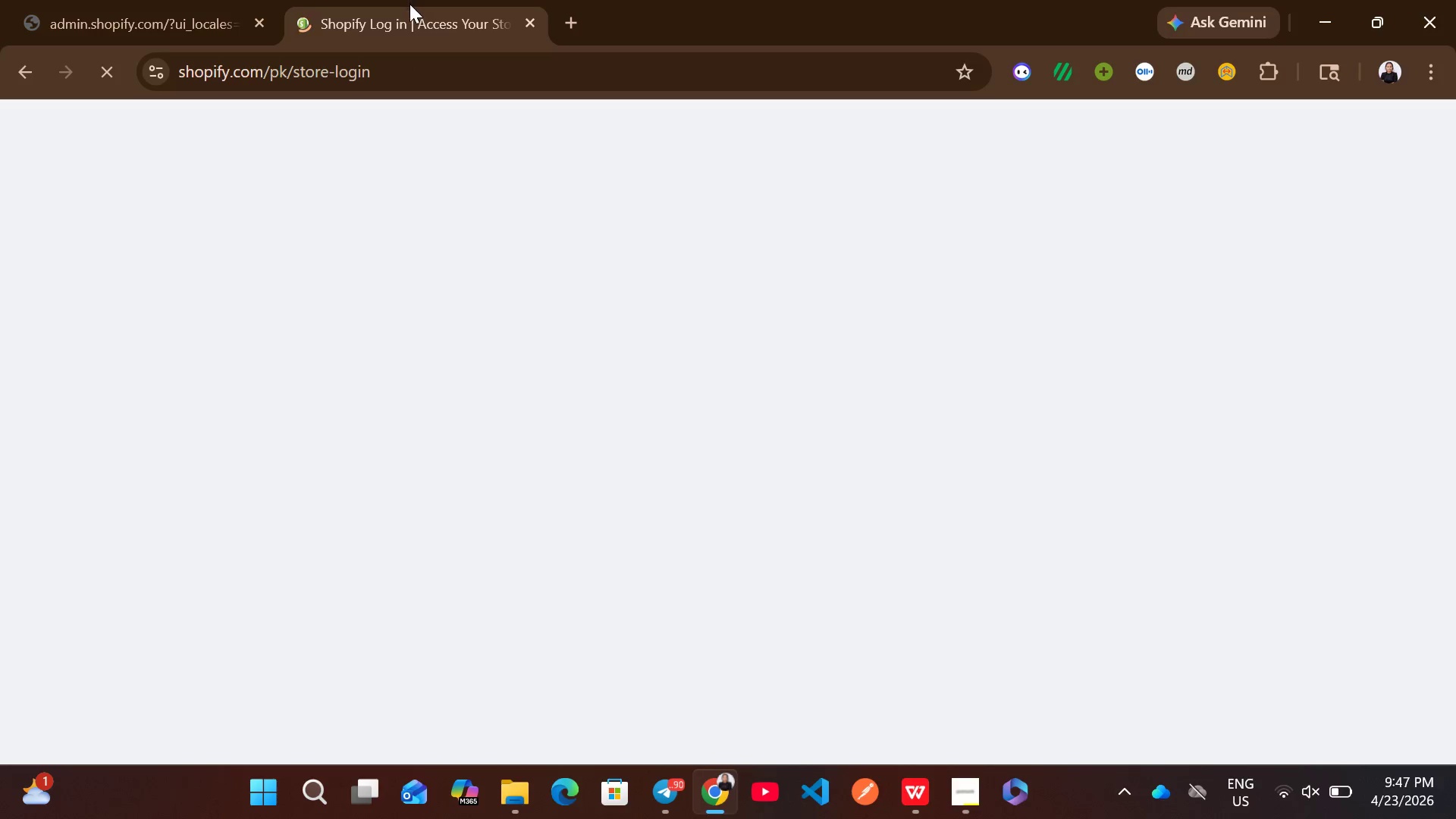 
mouse_move([259, 24])
 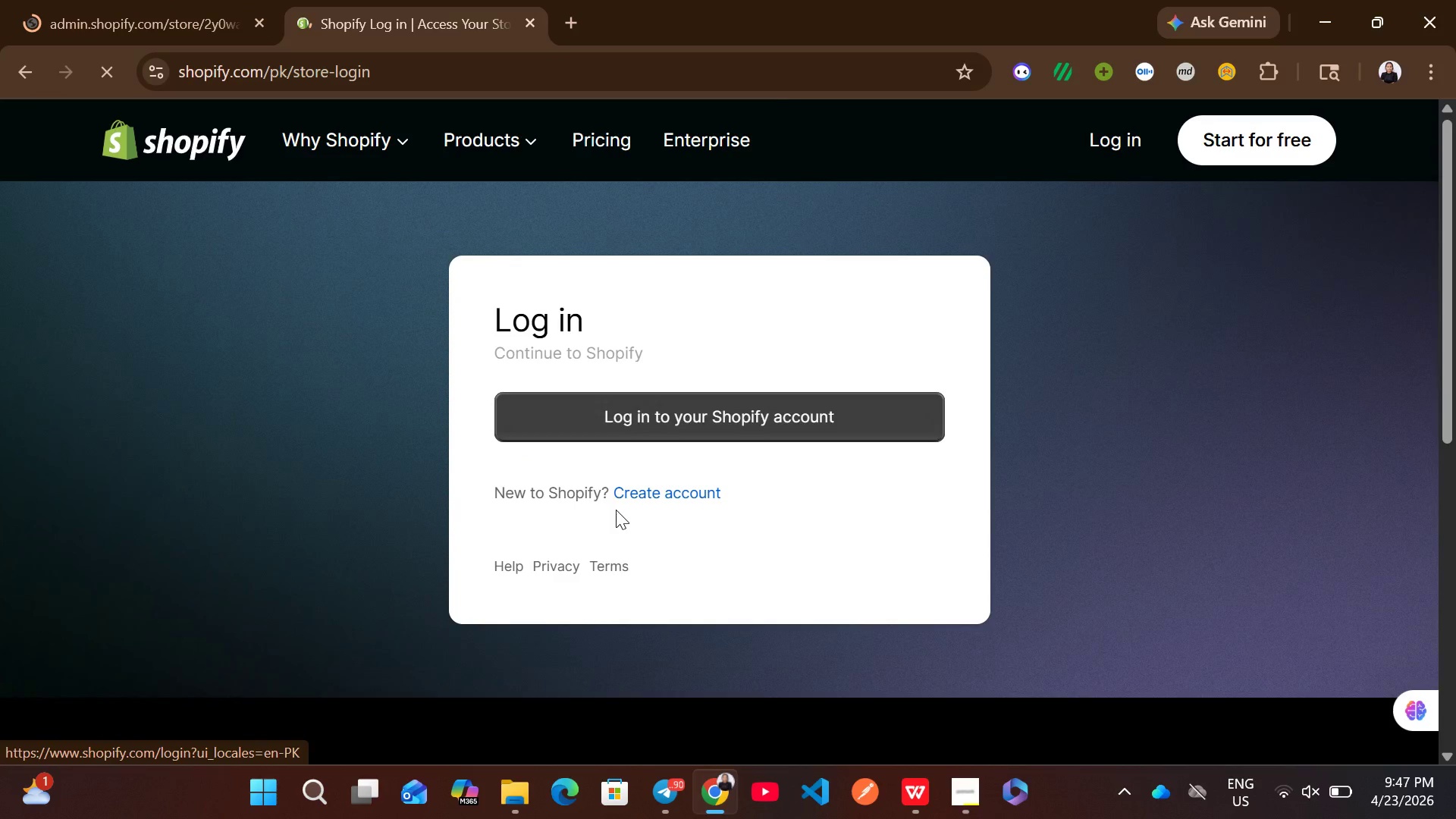 
left_click([781, 422])
 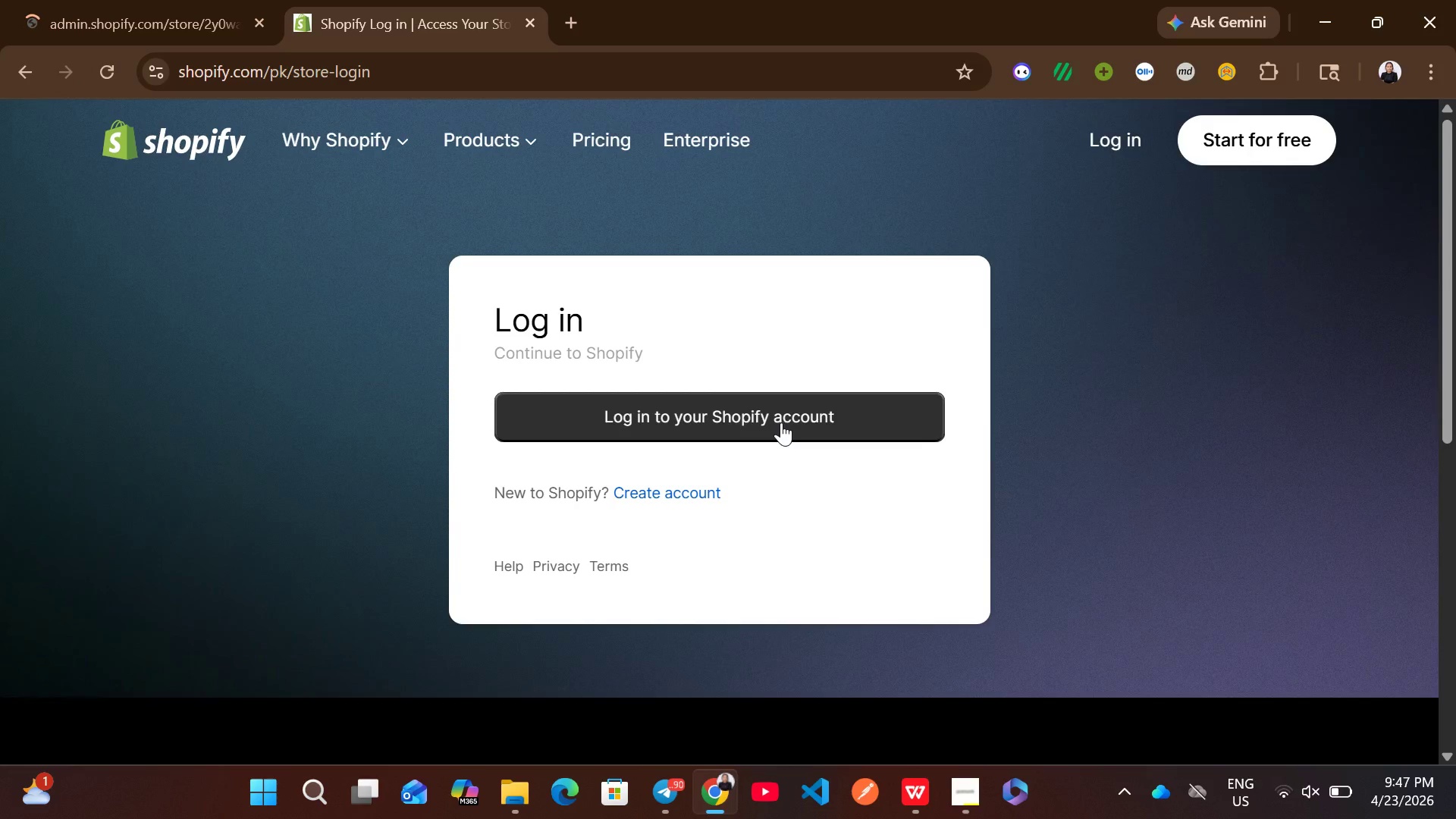 
left_click([781, 422])
 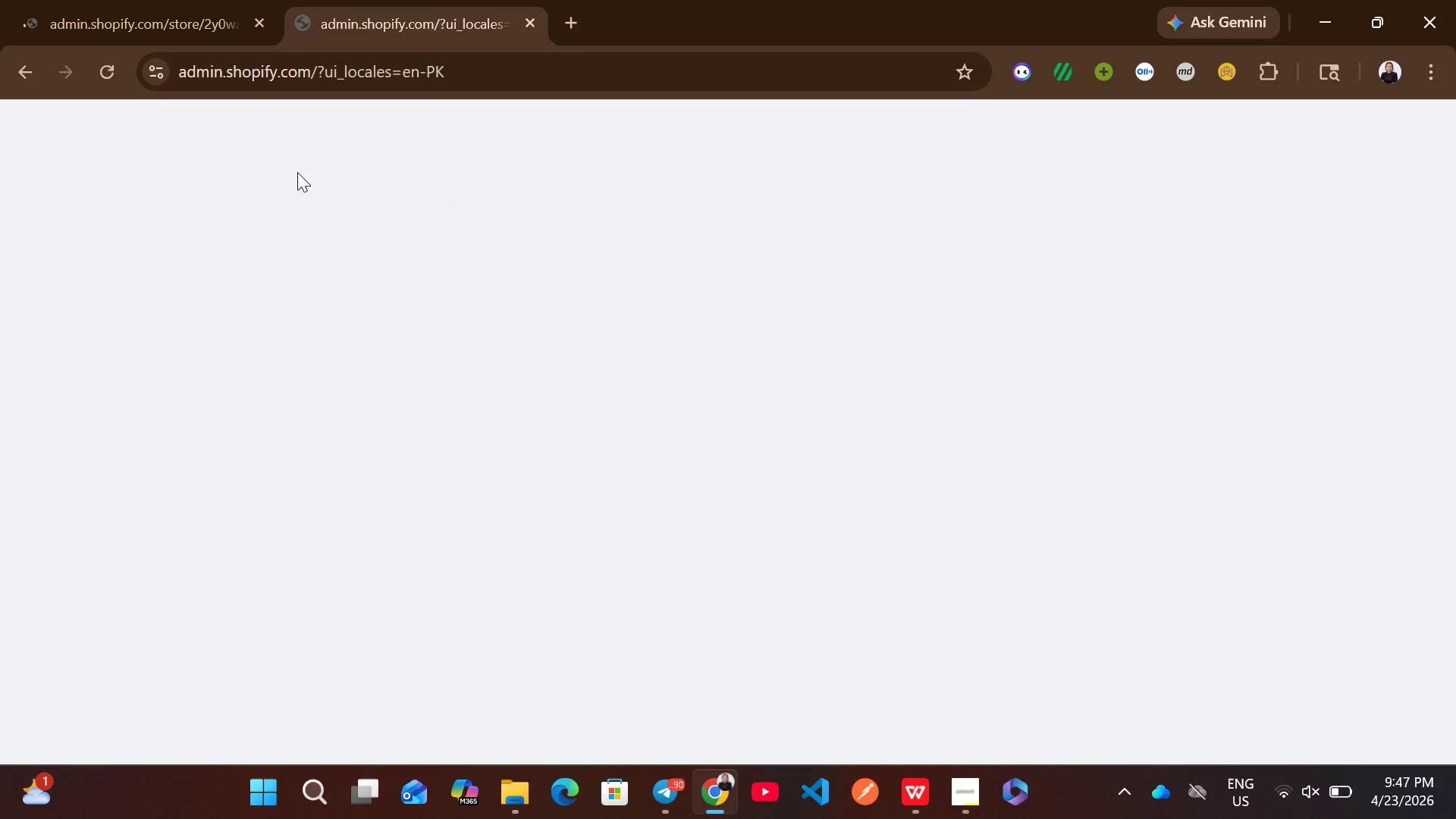 
wait(6.45)
 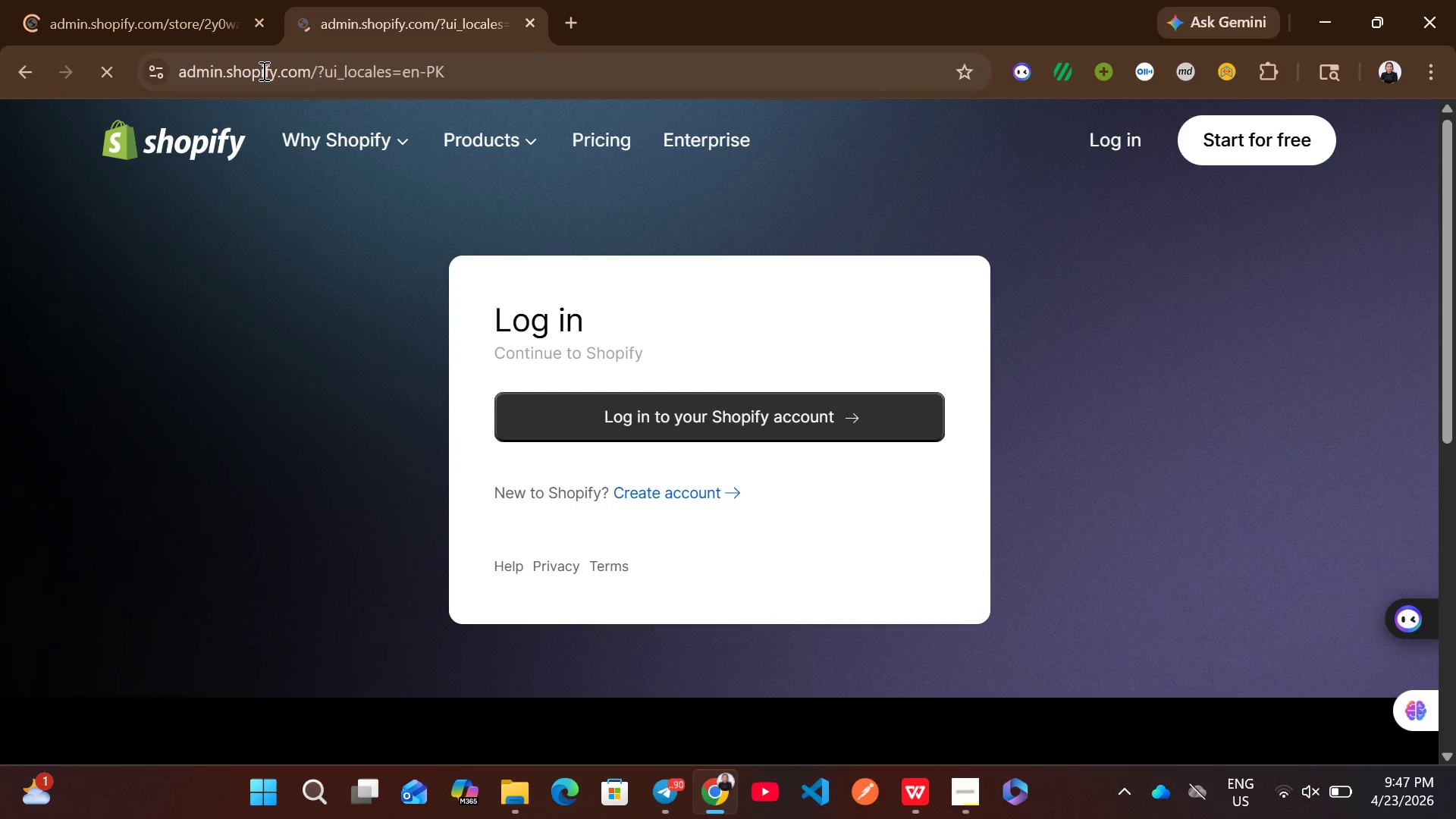 
left_click([113, 71])
 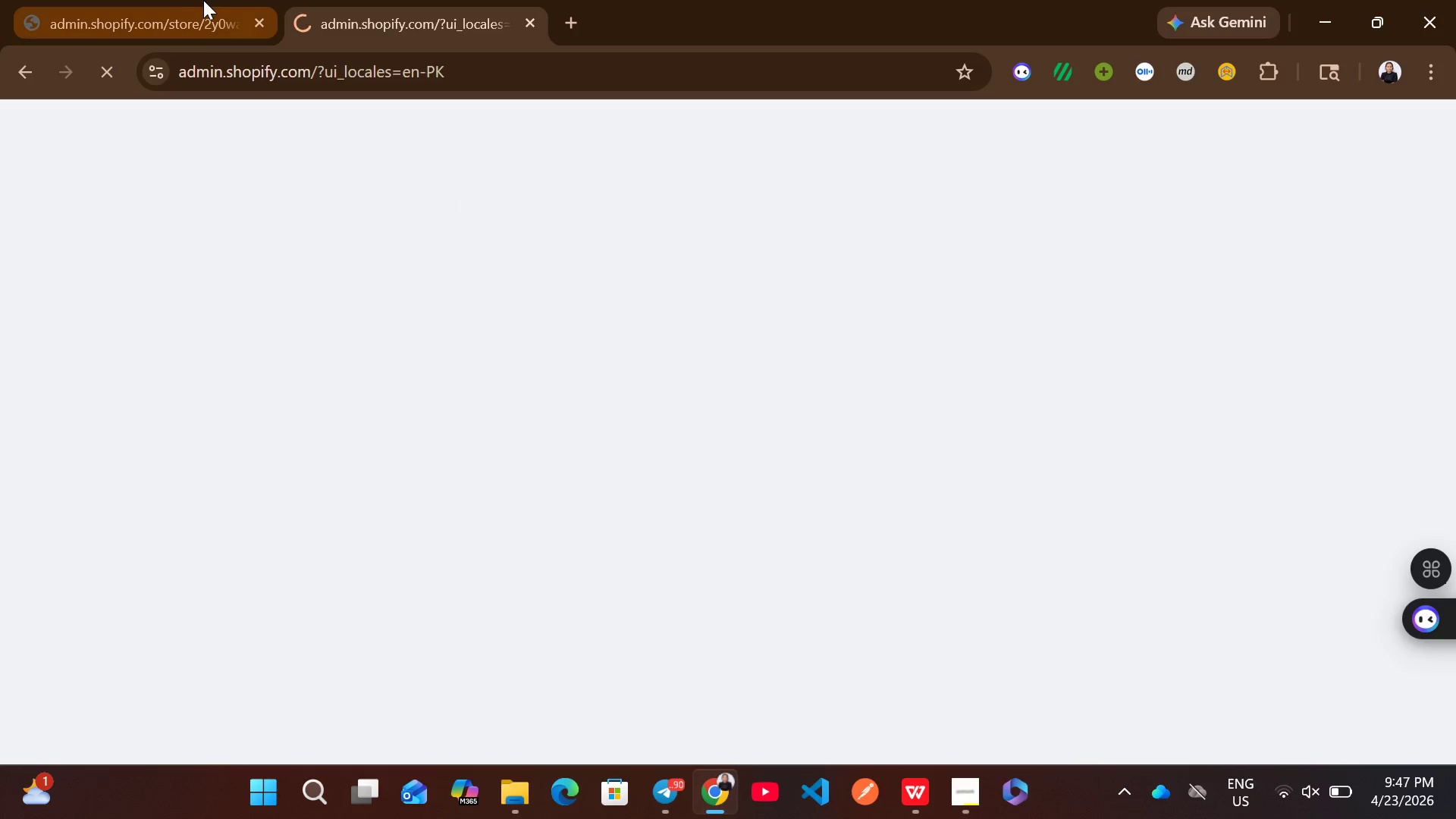 
left_click([205, 0])
 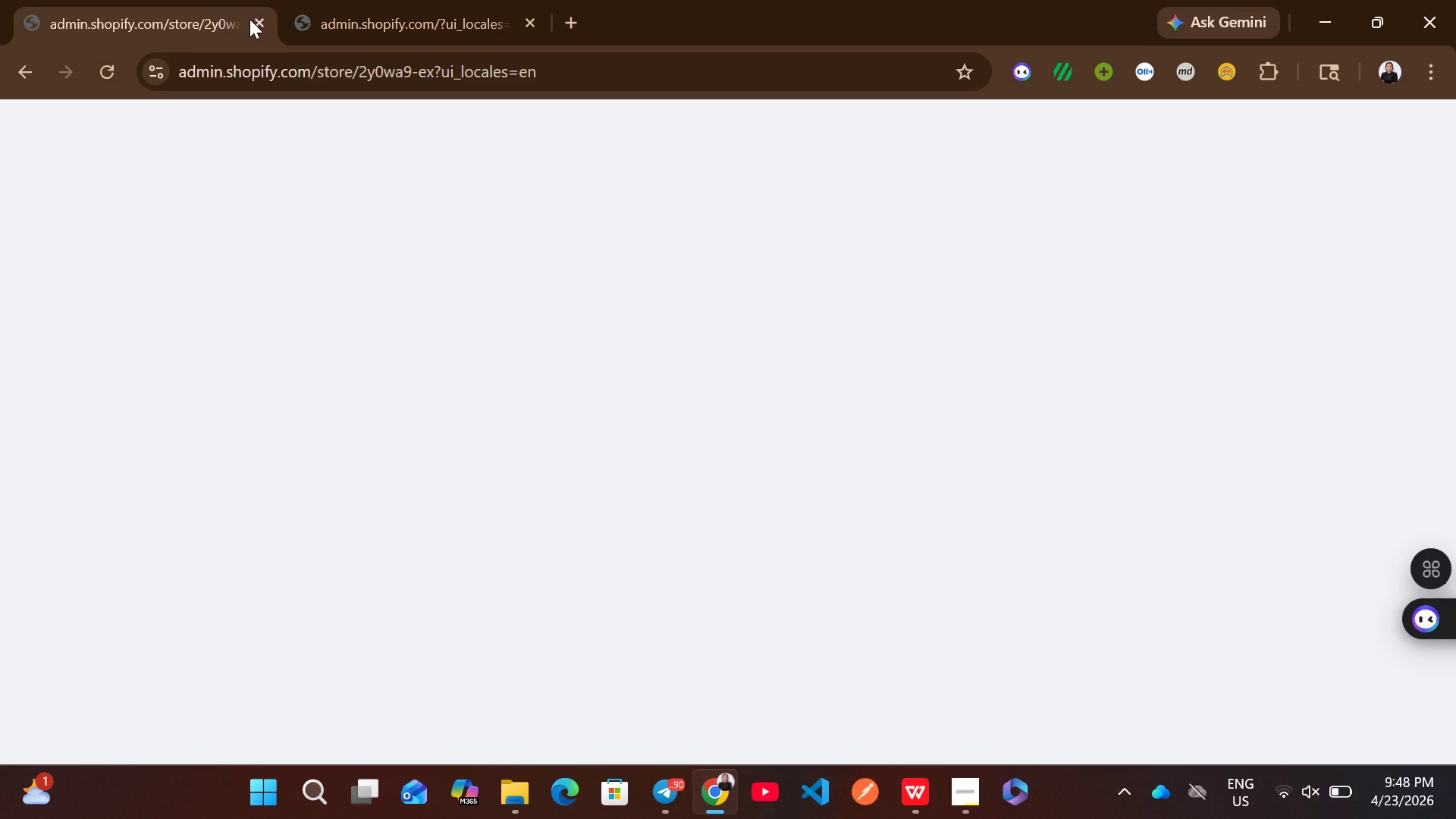 
wait(13.78)
 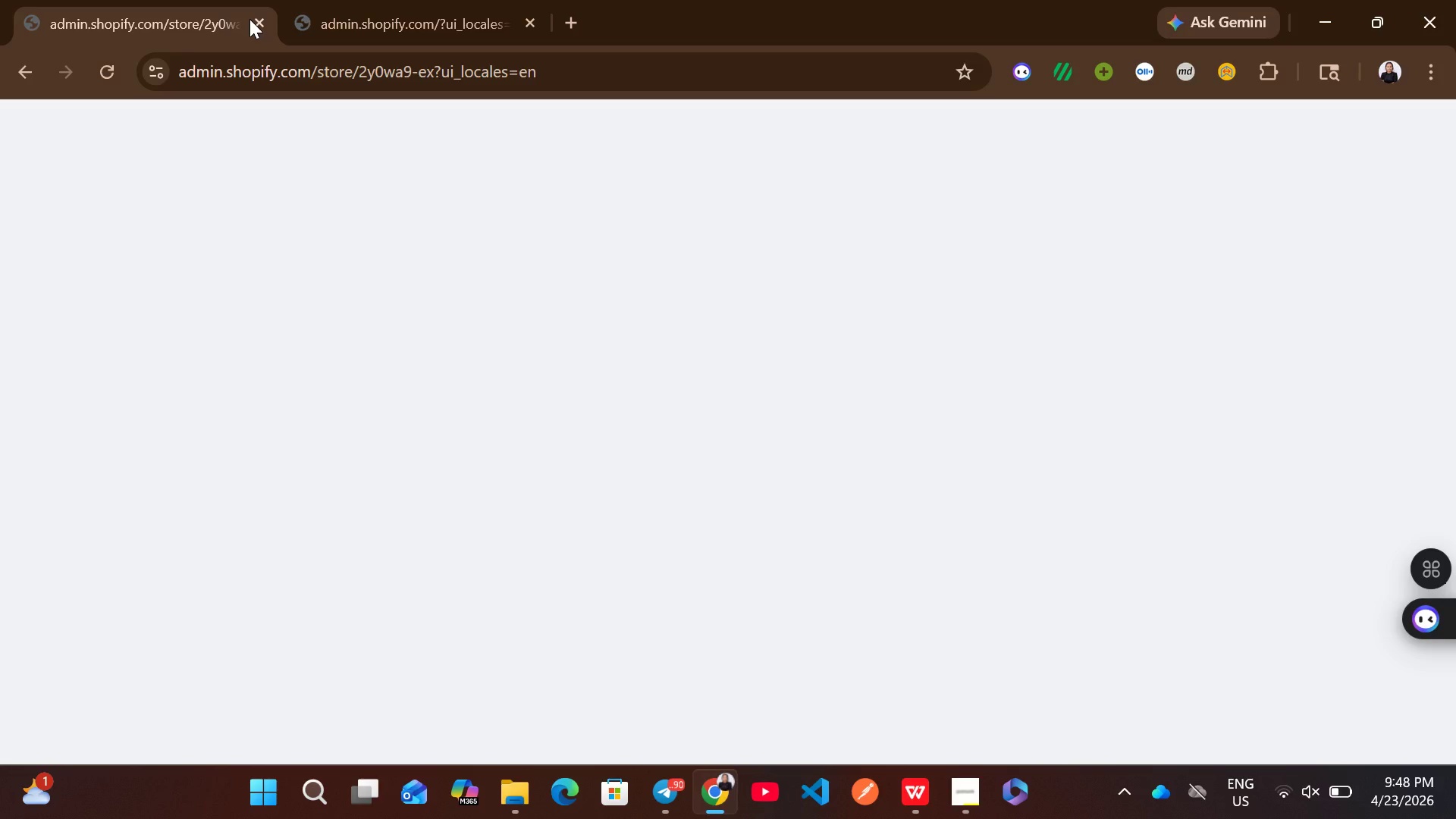 
left_click([375, 0])
 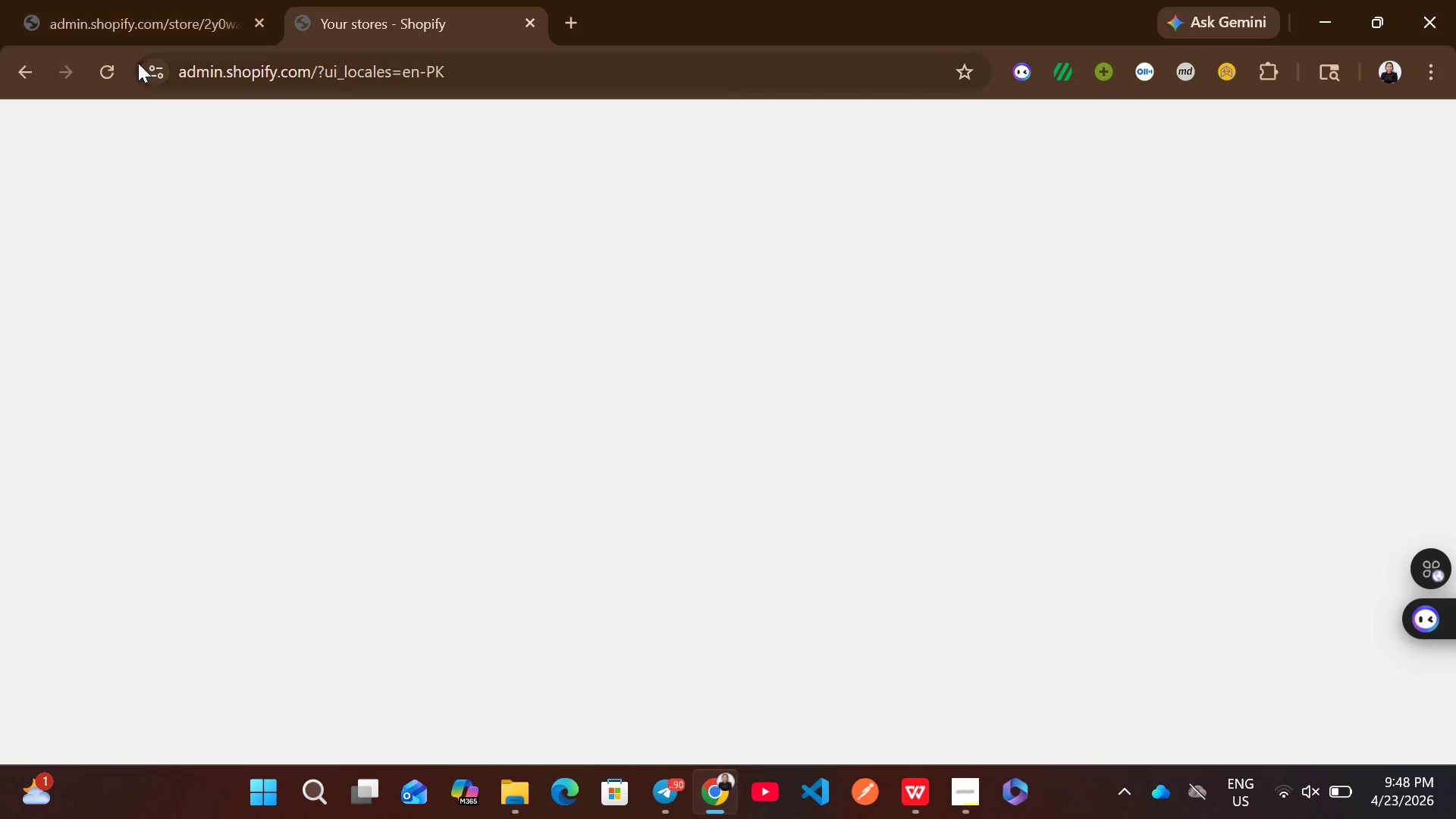 
left_click([113, 12])
 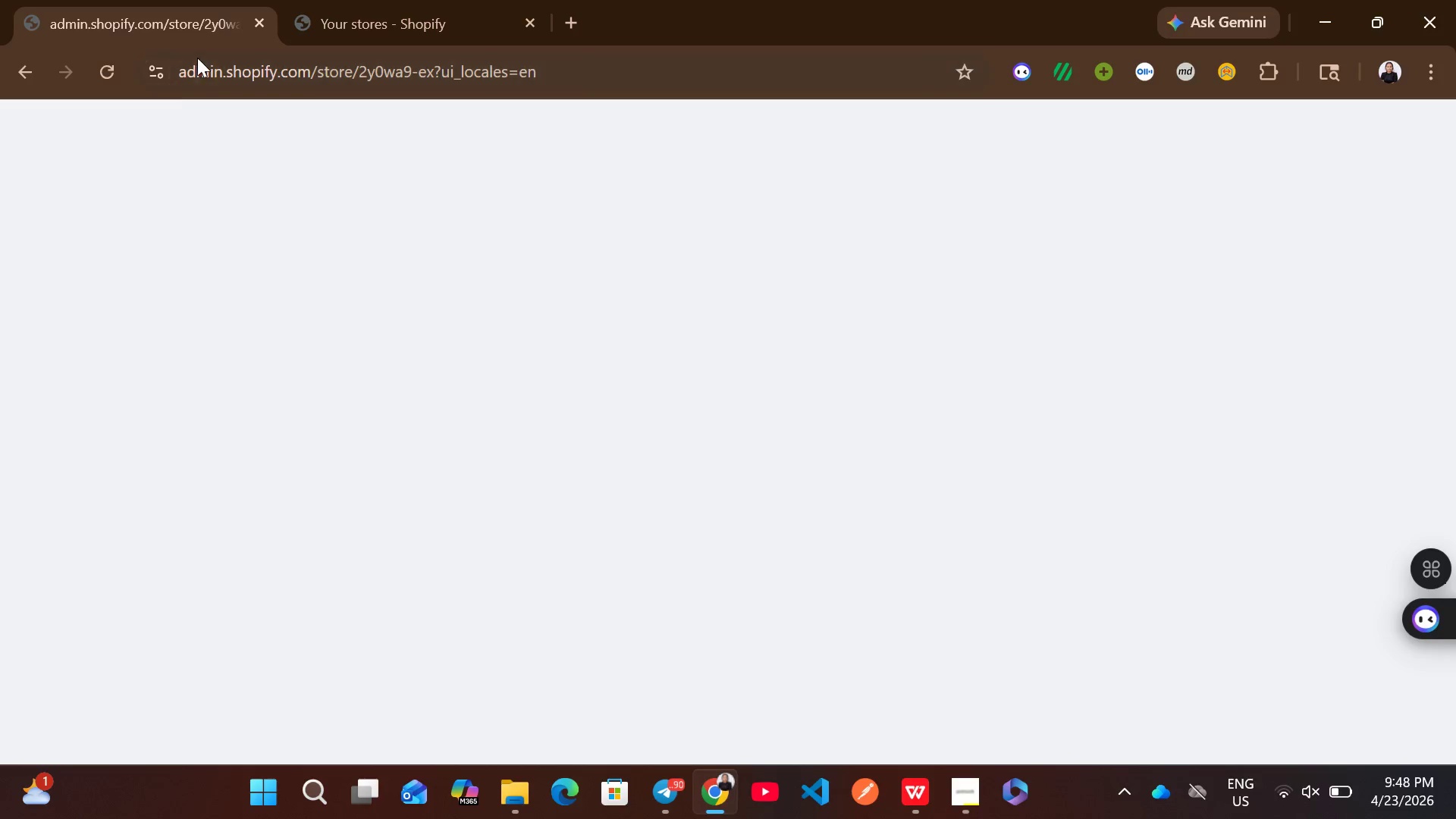 
left_click([357, 0])
 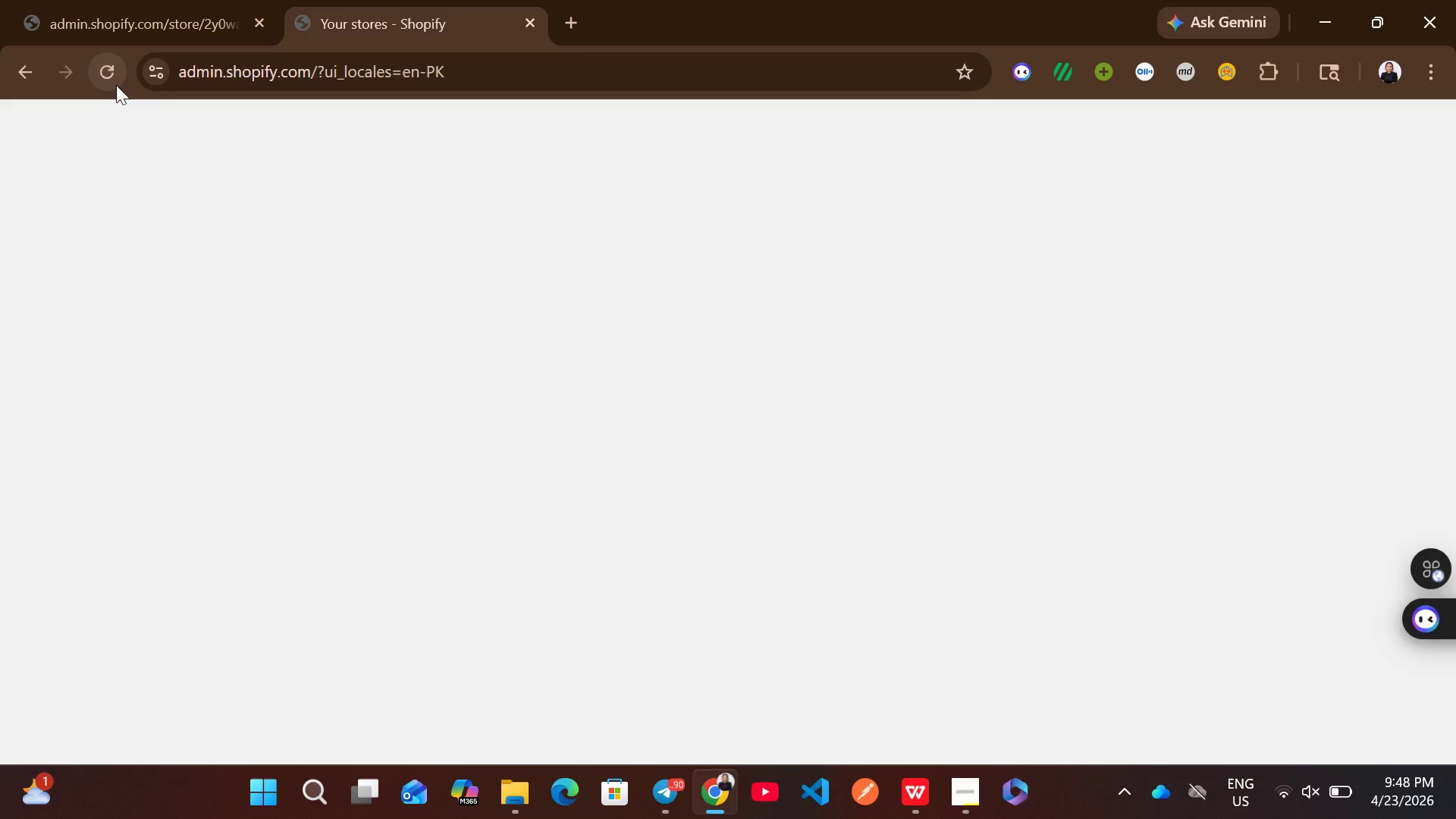 
left_click([120, 76])
 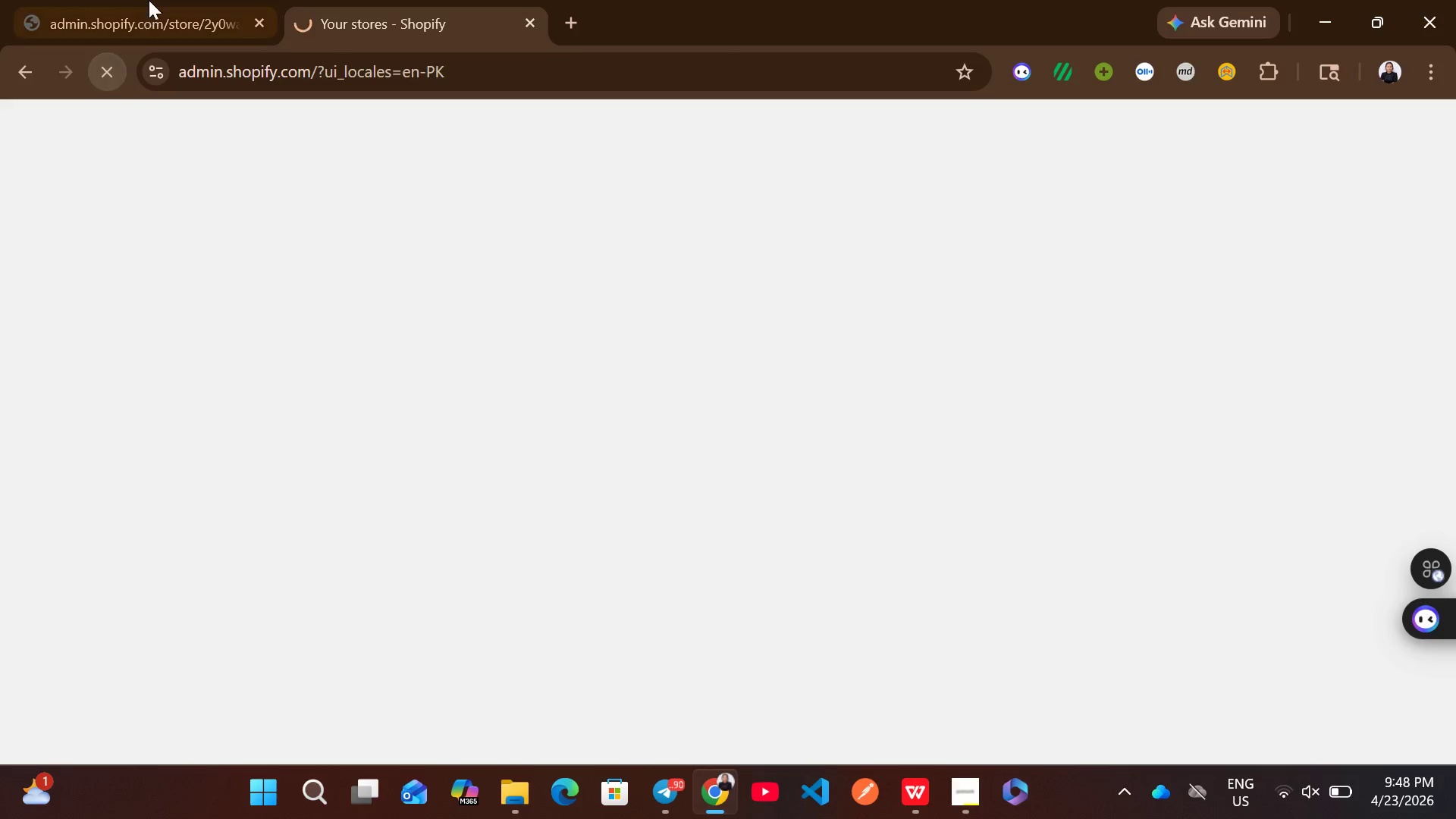 
left_click([149, 0])
 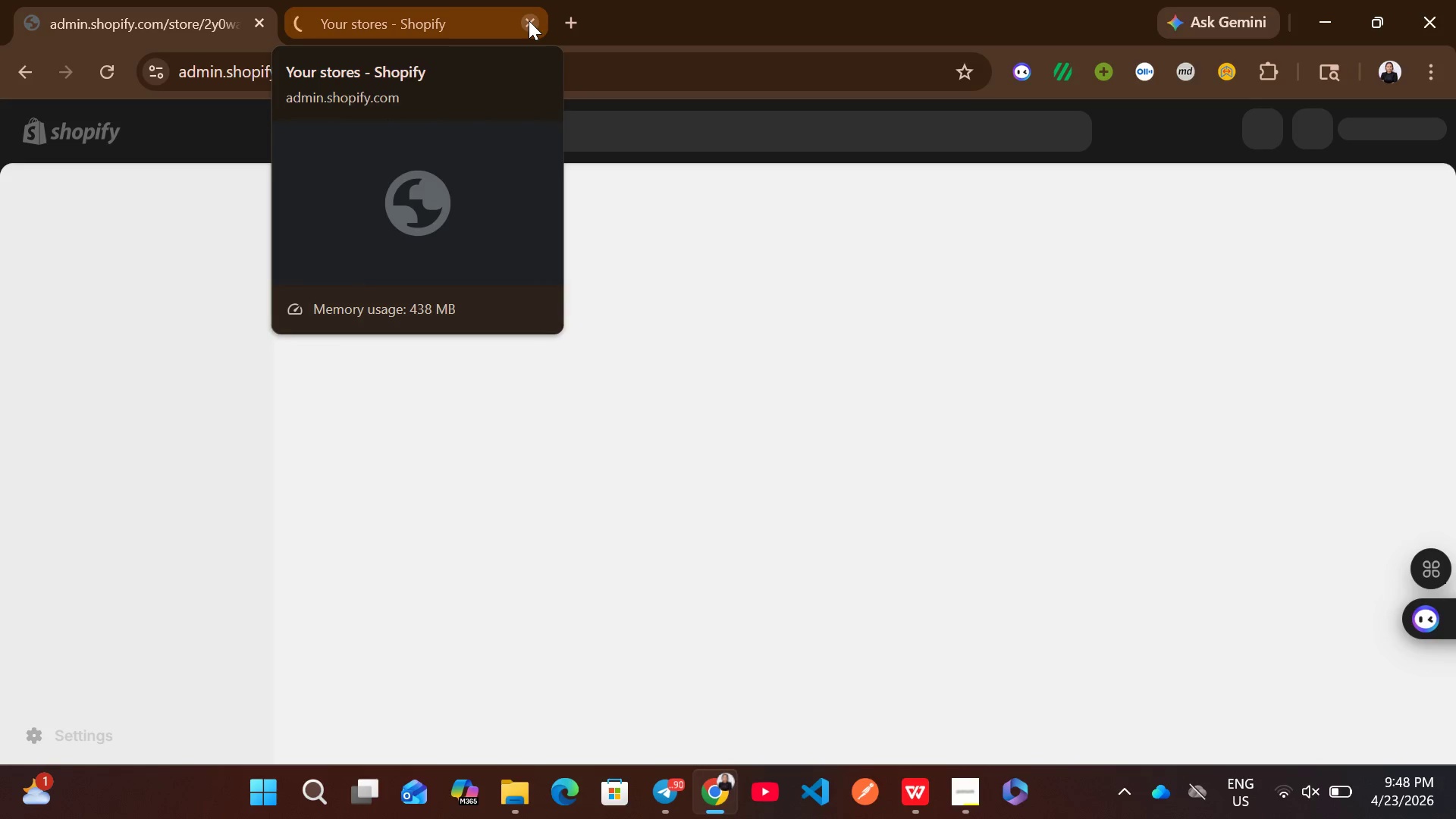 
wait(10.03)
 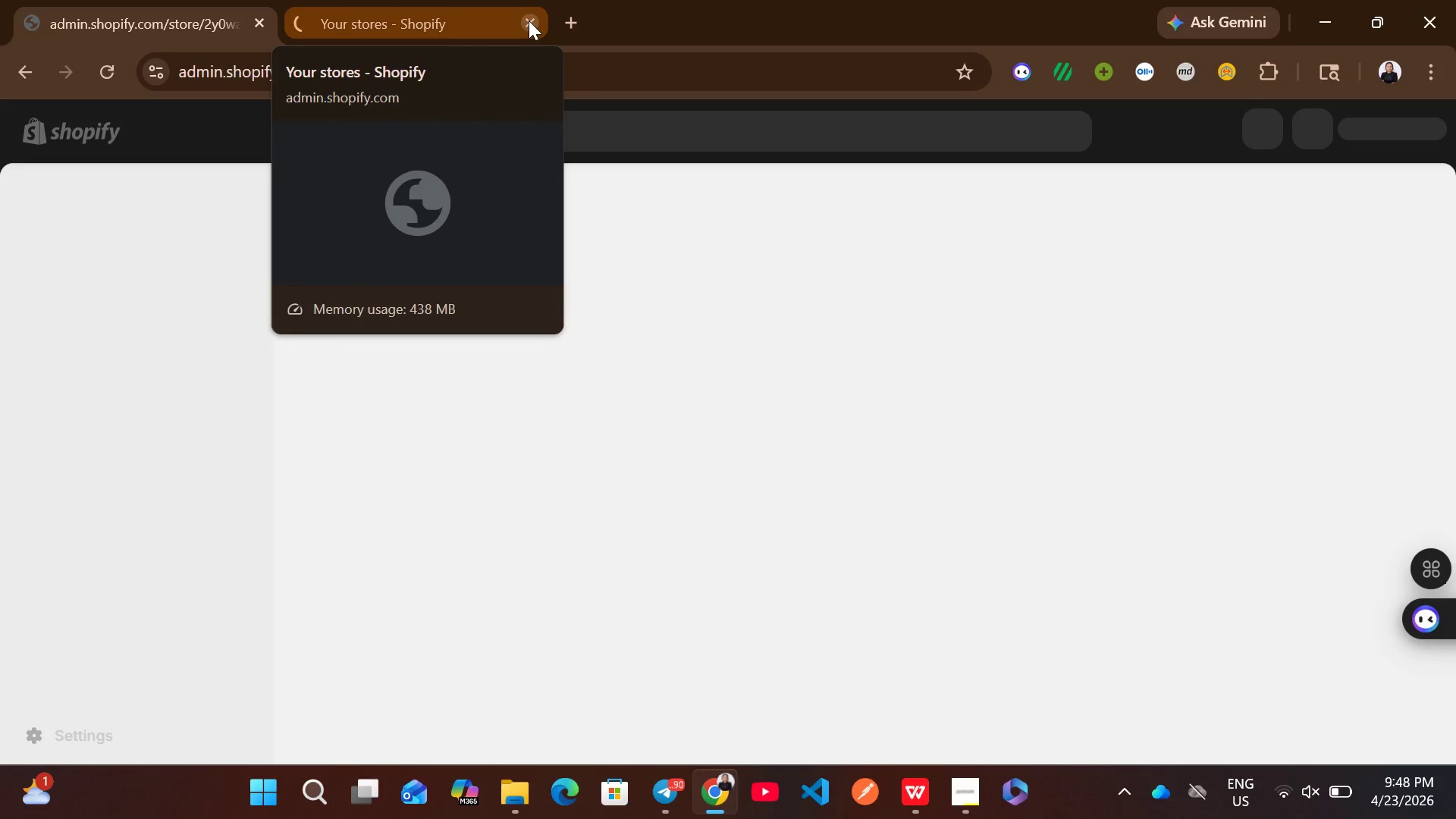 
left_click([316, 0])
 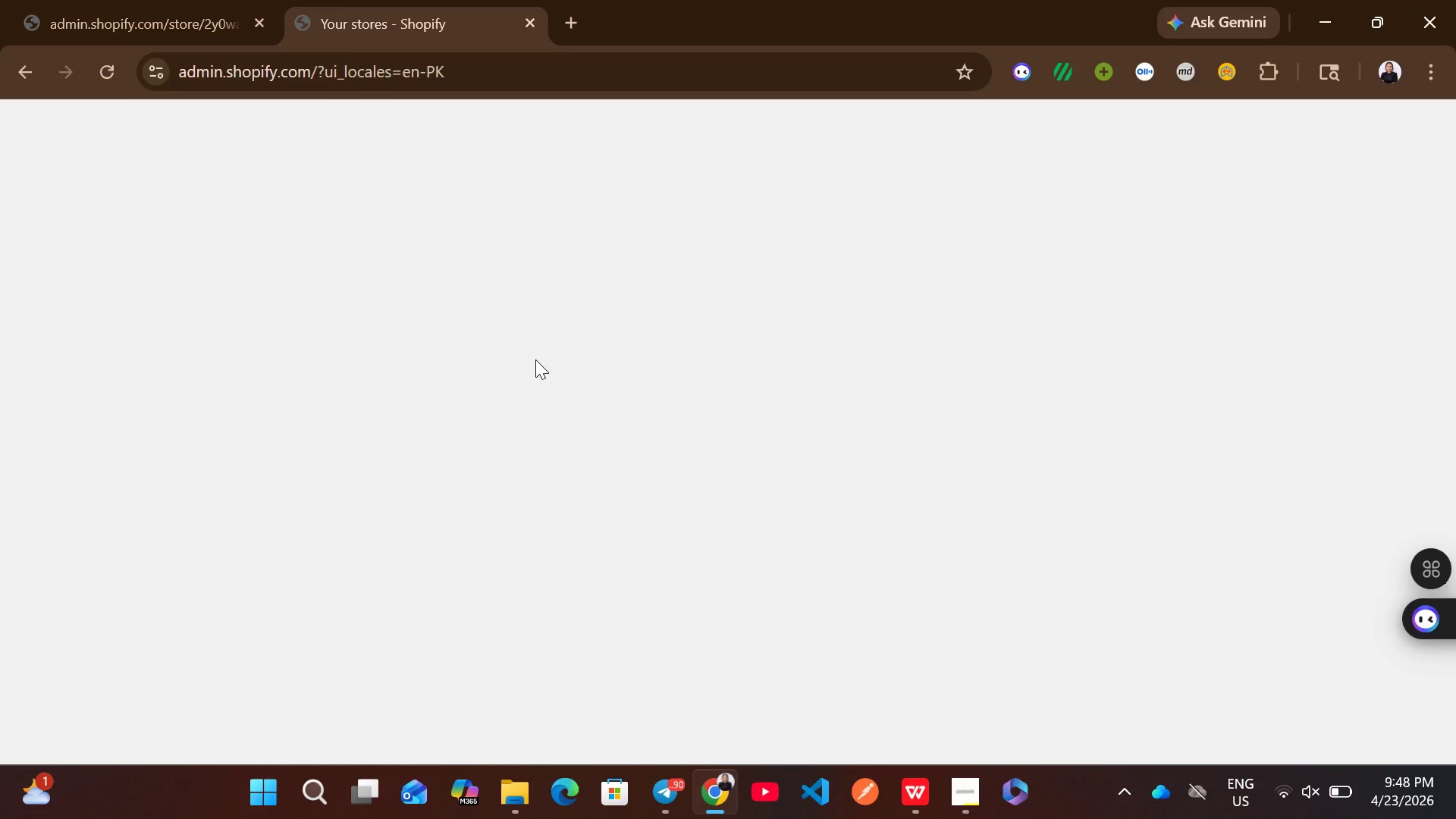 
wait(7.97)
 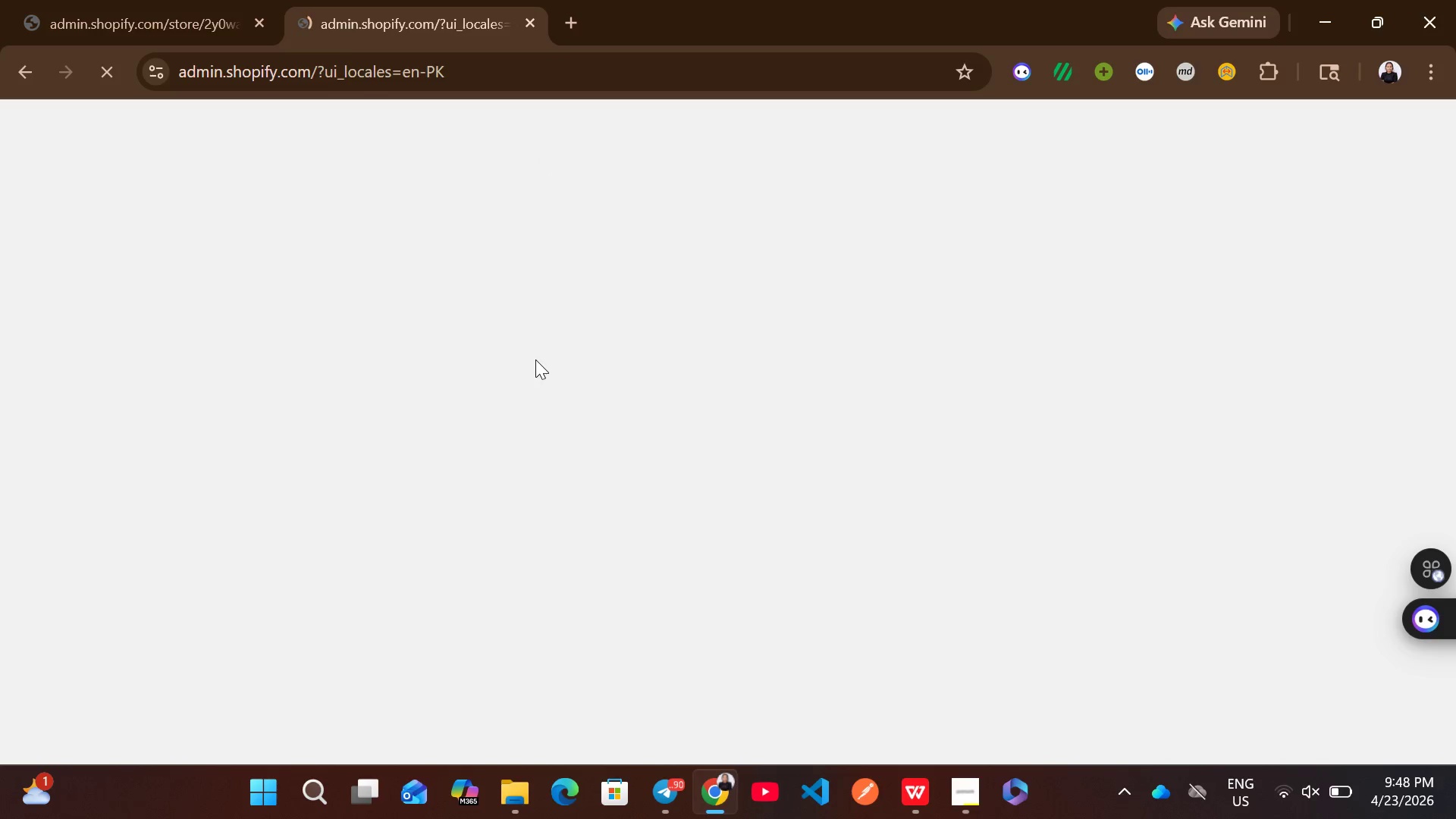 
left_click([108, 69])
 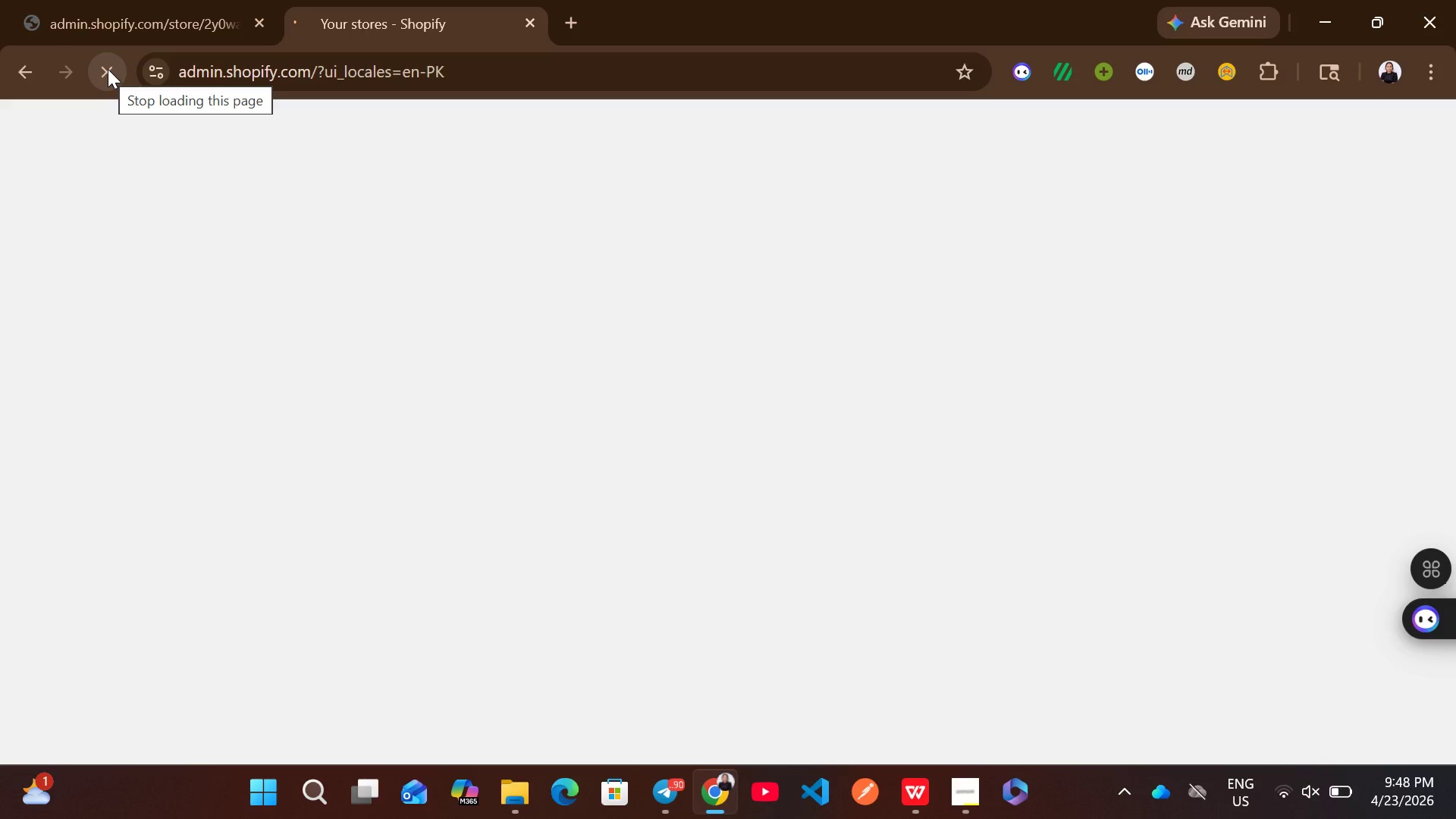 
wait(9.17)
 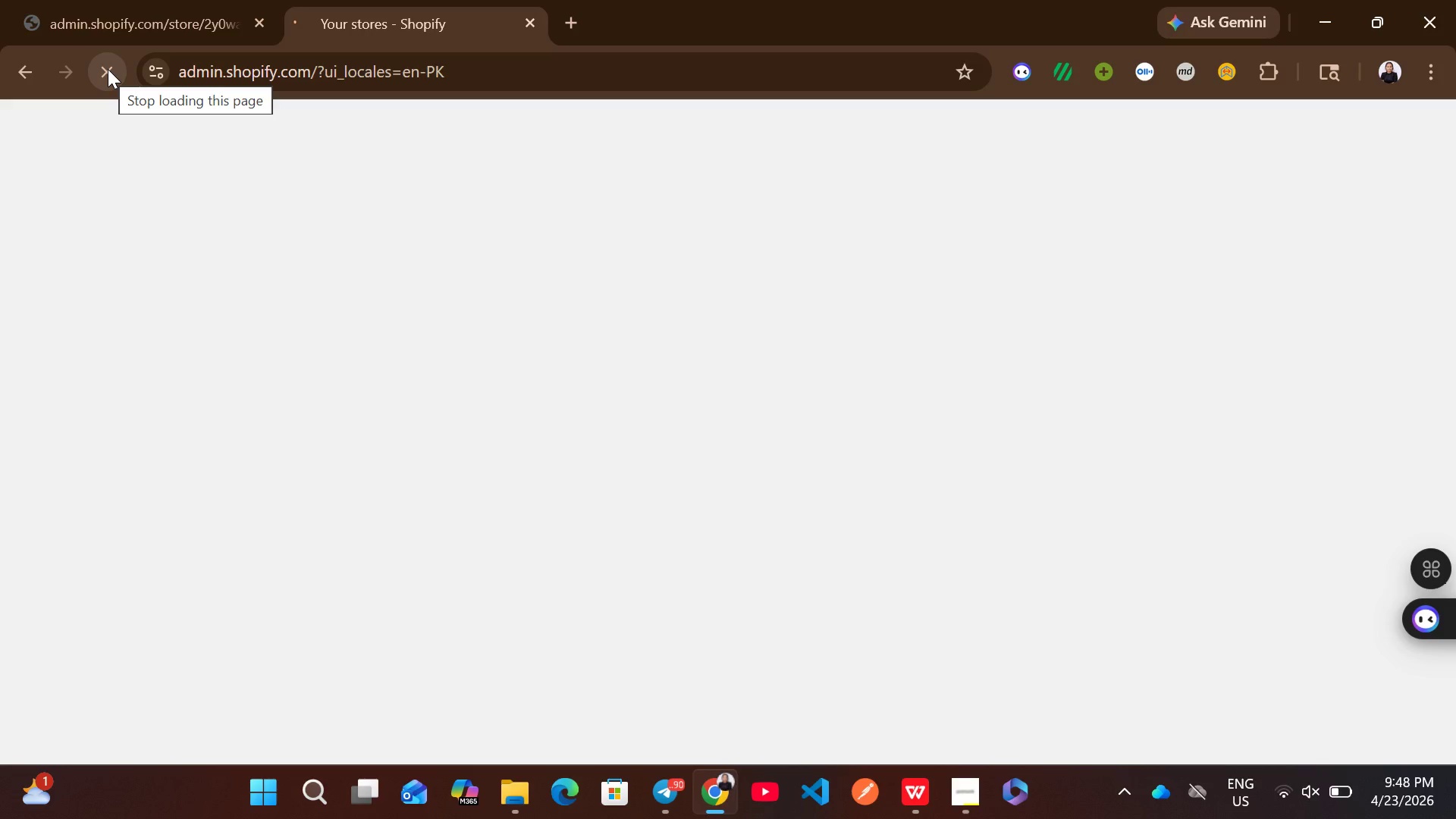 
left_click([170, 0])
 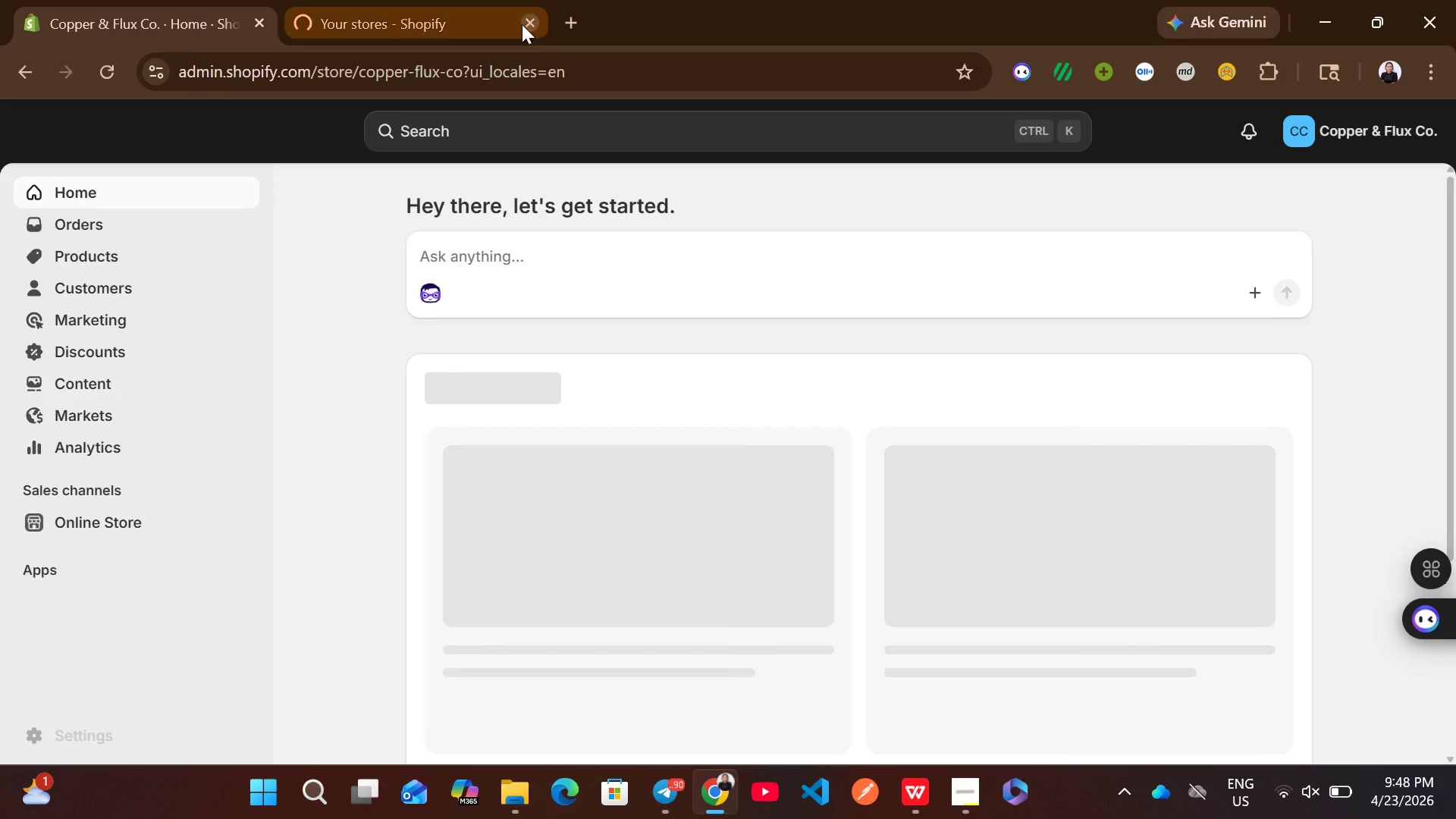 
left_click([522, 23])
 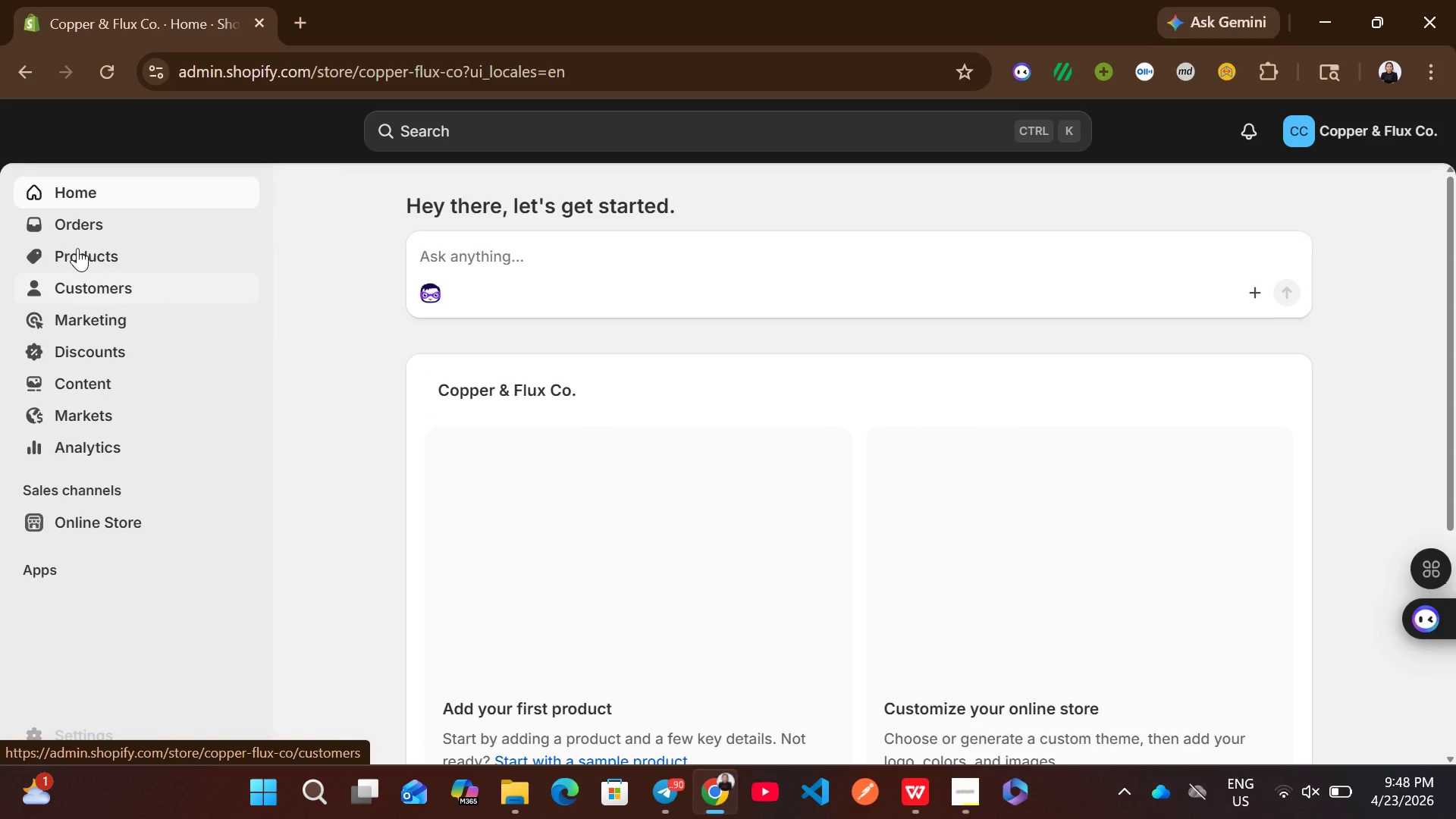 
left_click([76, 247])
 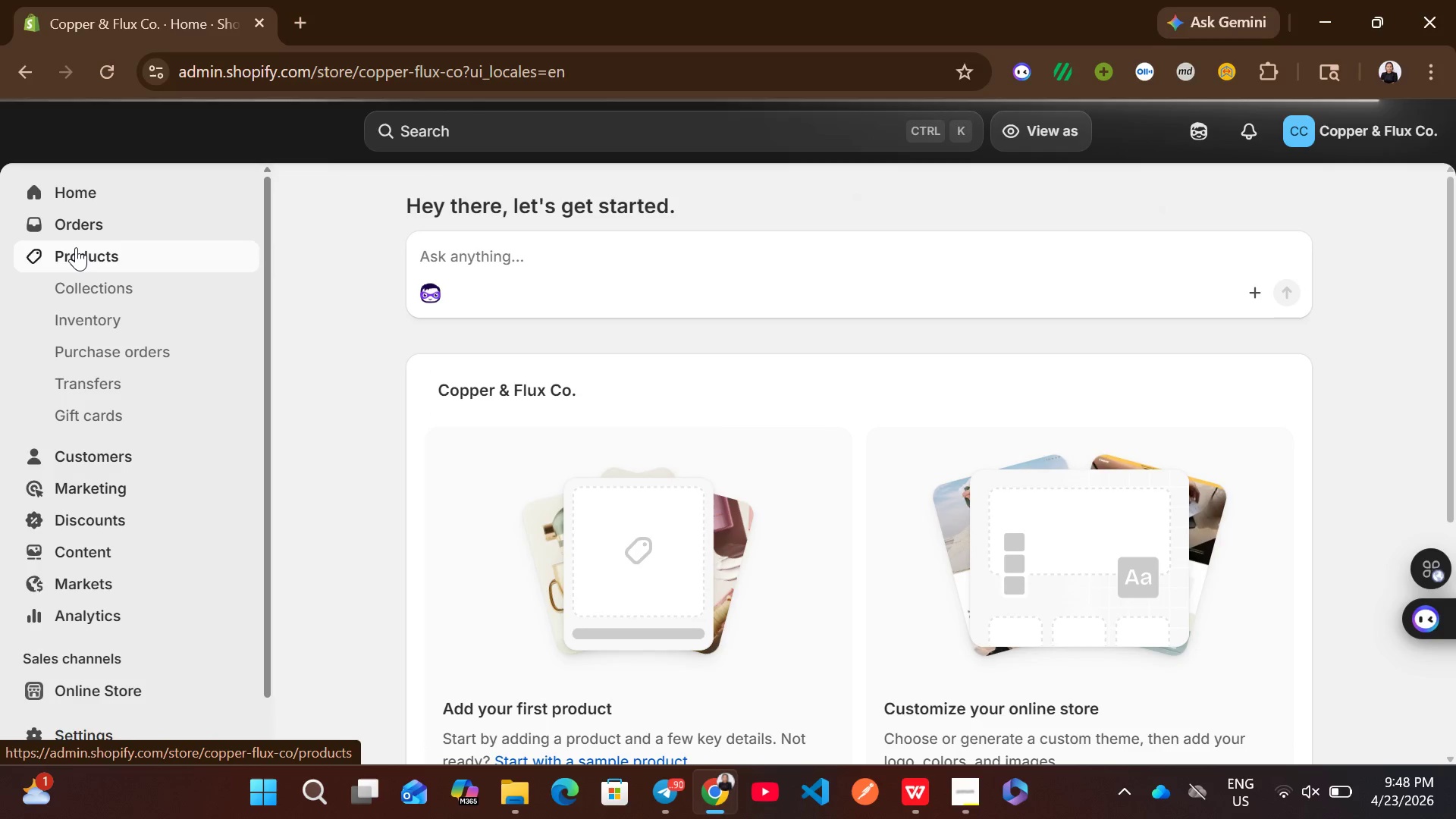 
wait(11.12)
 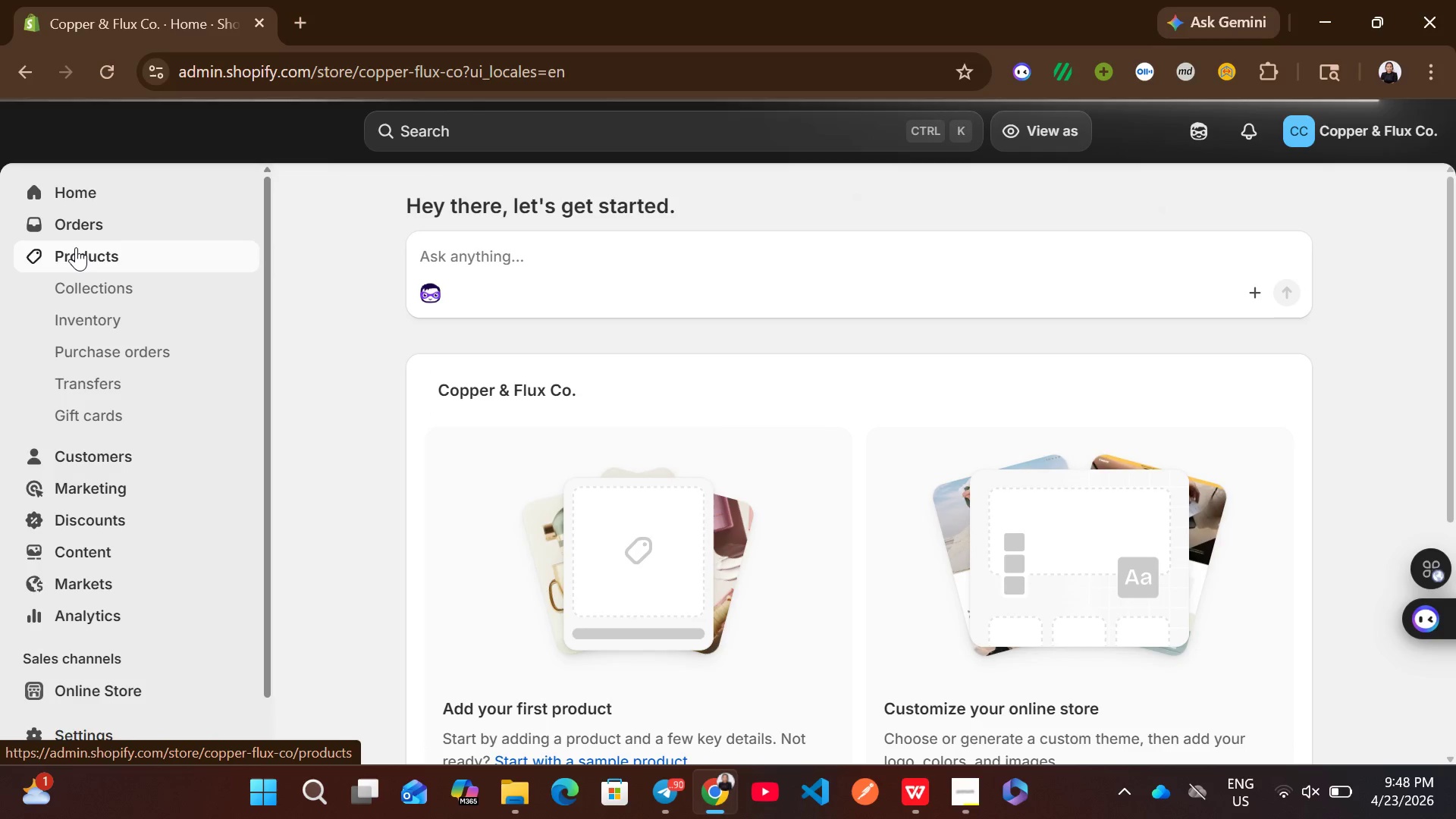 
left_click([190, 253])
 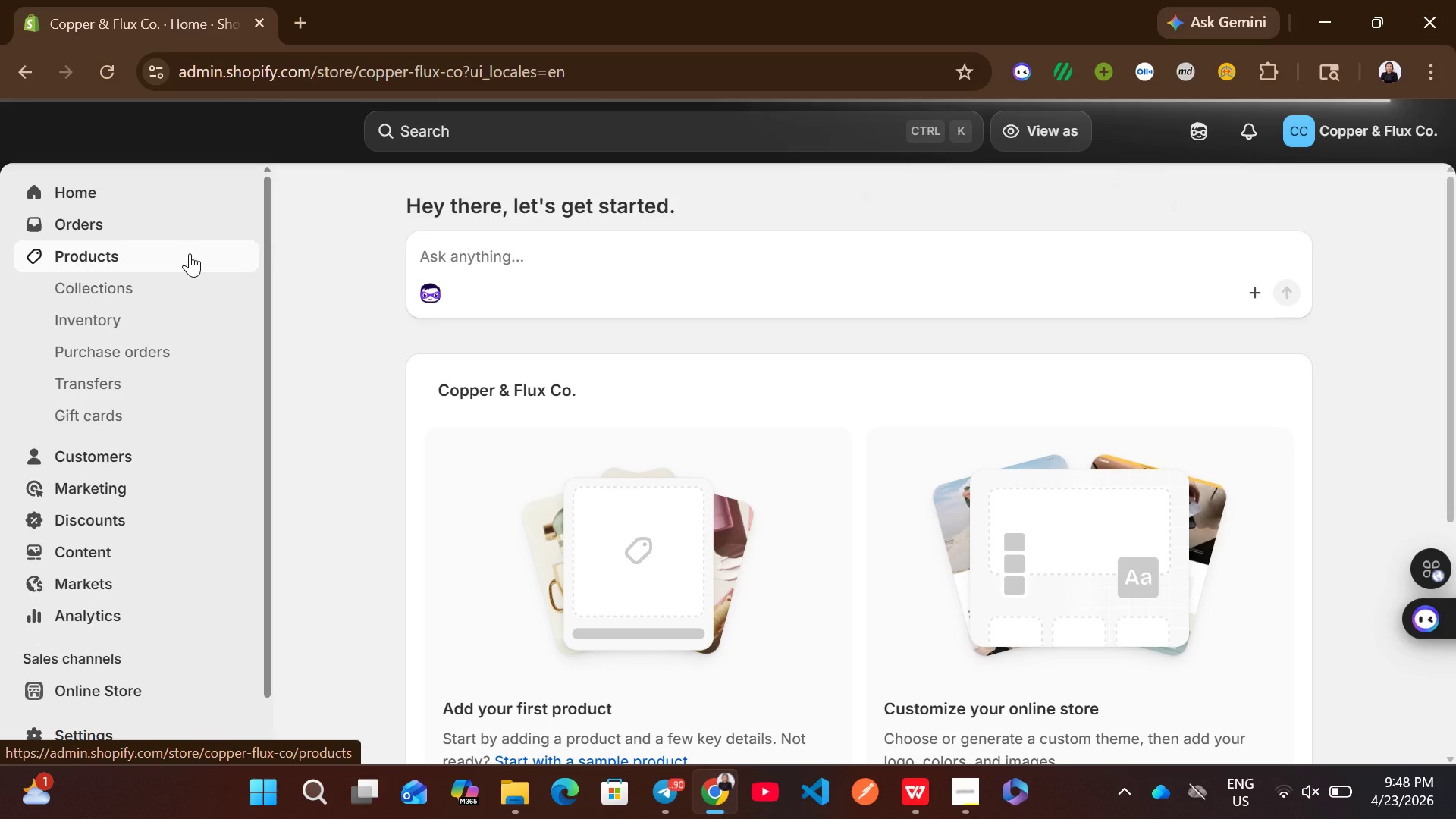 
left_click([190, 253])
 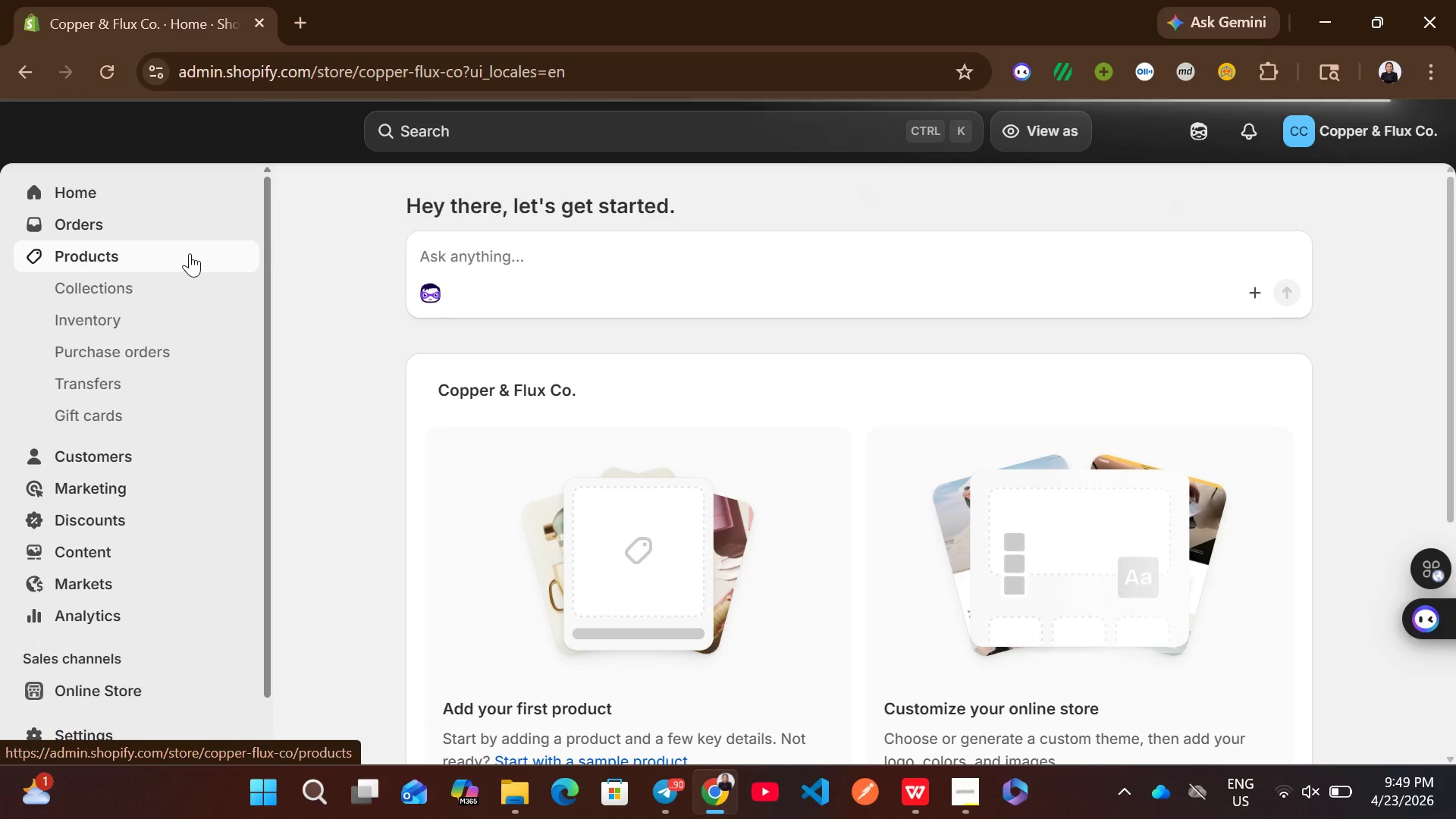 
wait(9.69)
 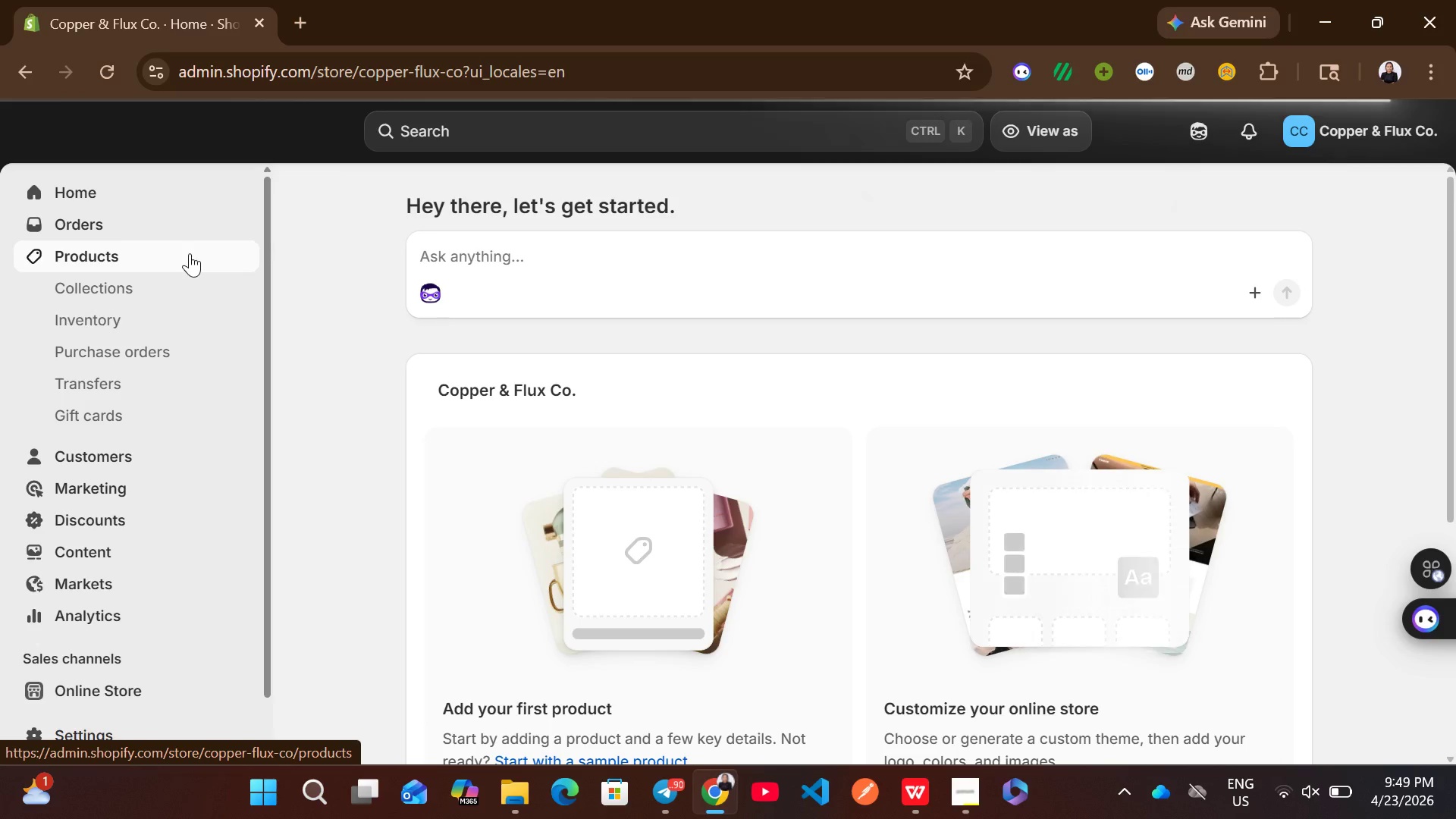 
left_click([1310, 808])
 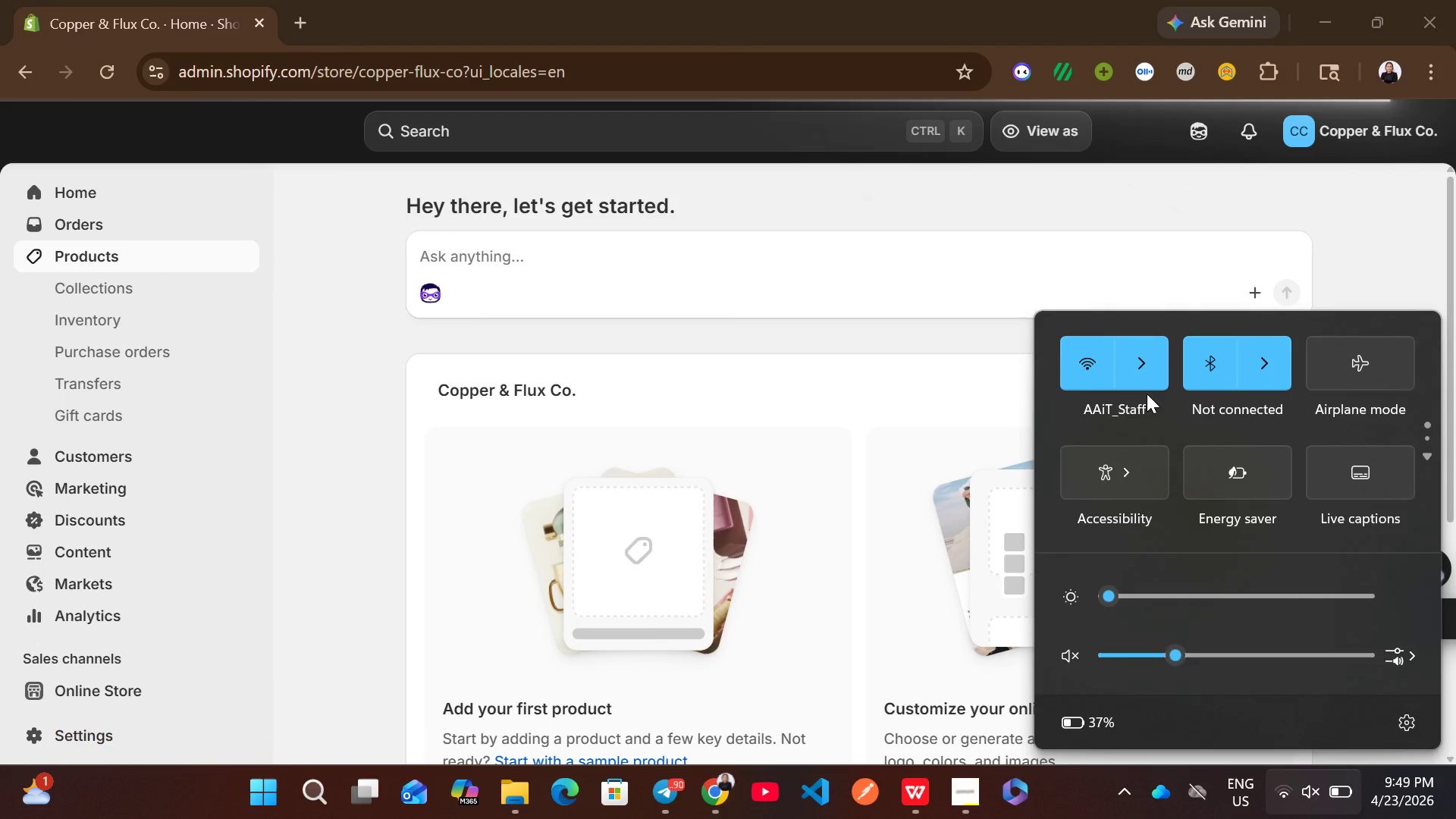 
left_click([1145, 390])
 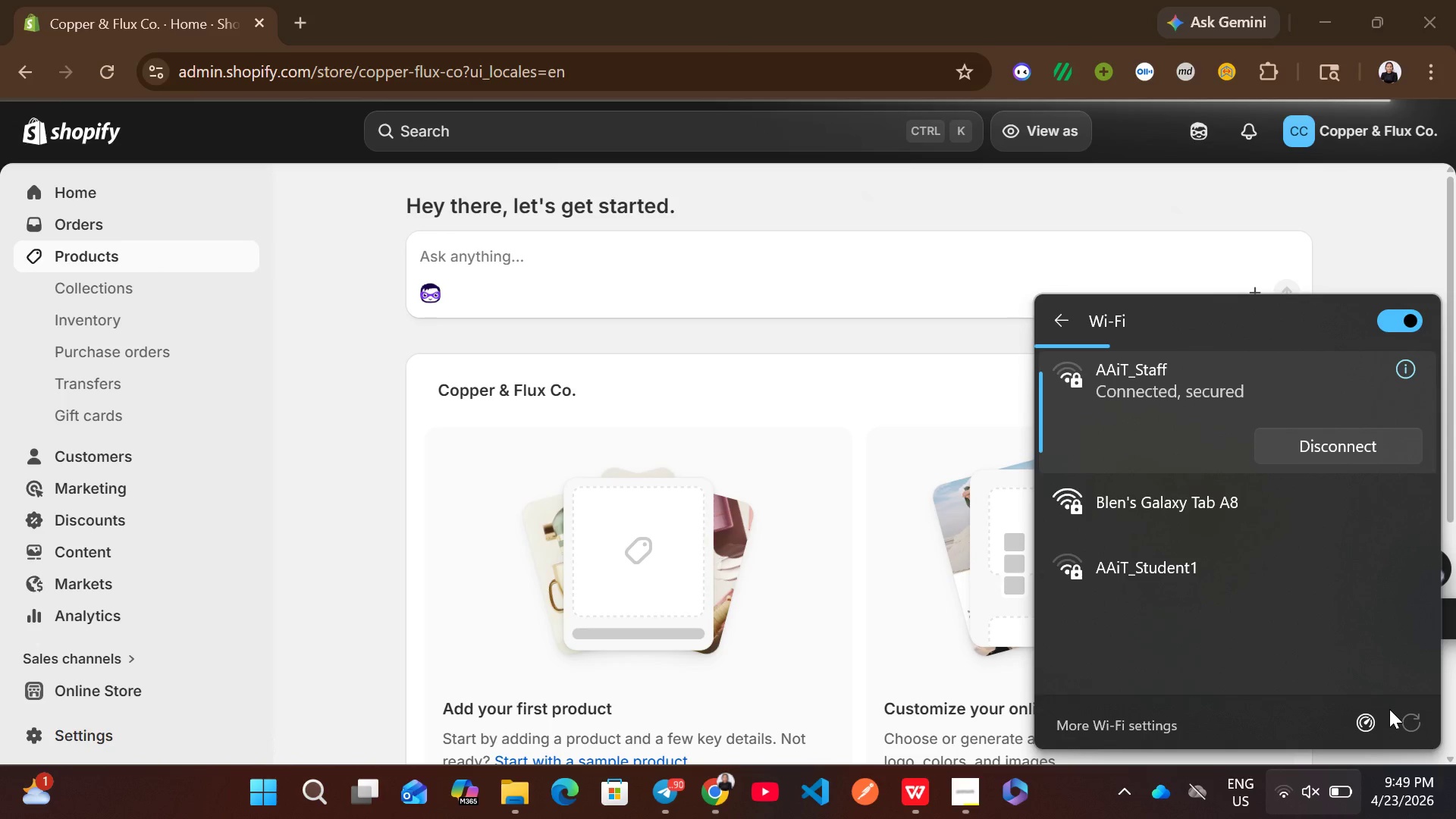 
wait(6.61)
 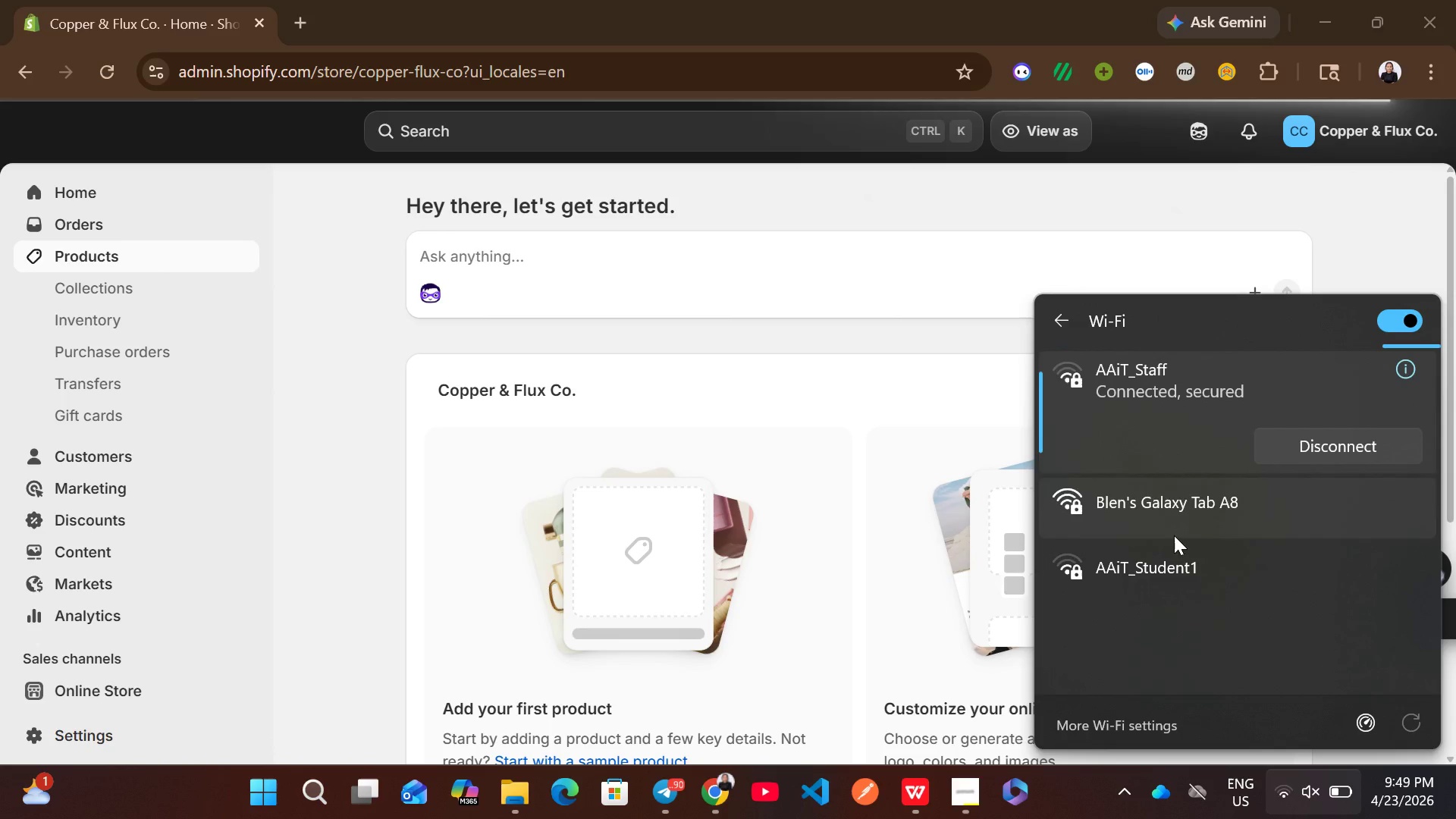 
left_click([1059, 330])
 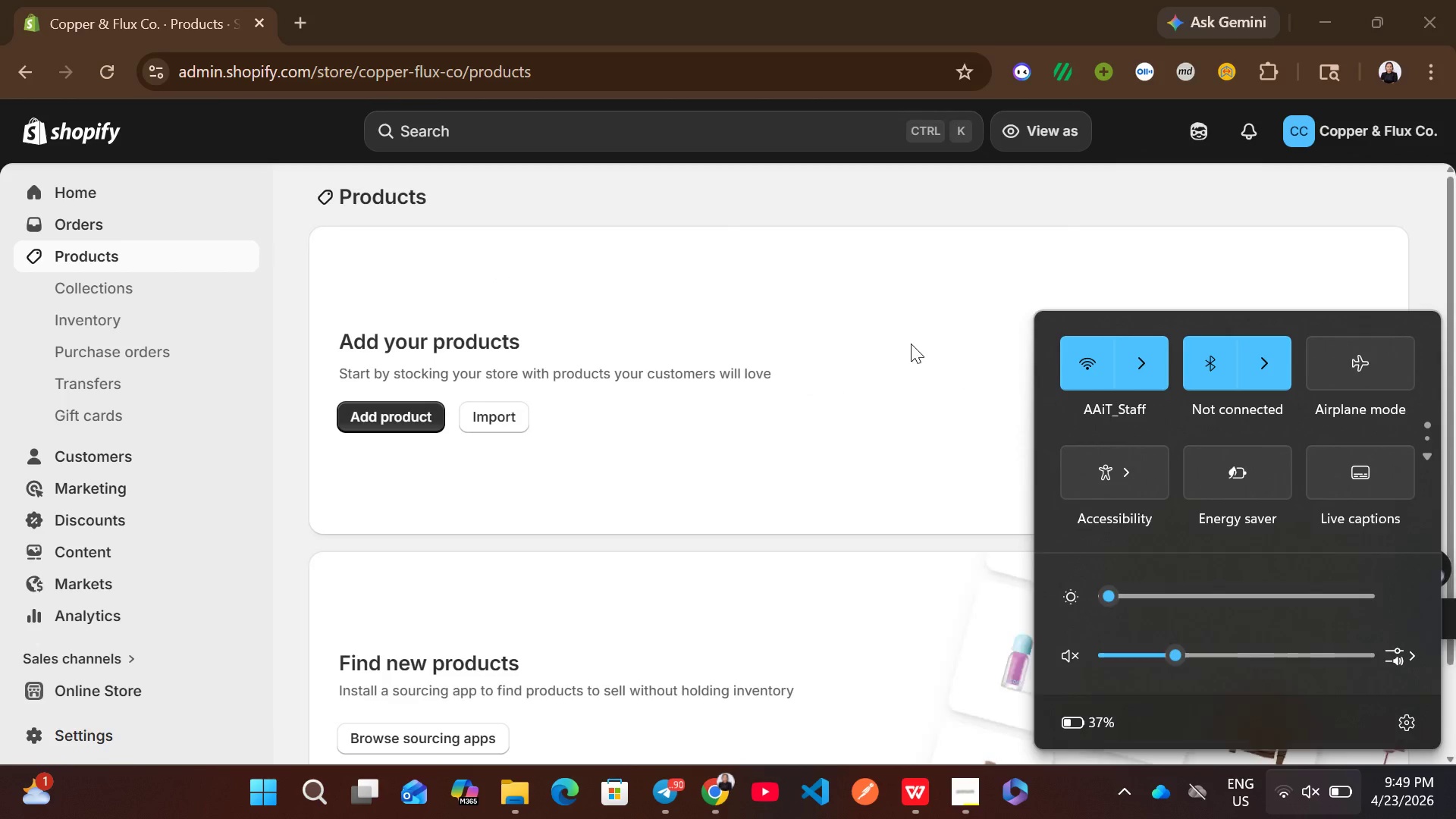 
left_click([910, 342])
 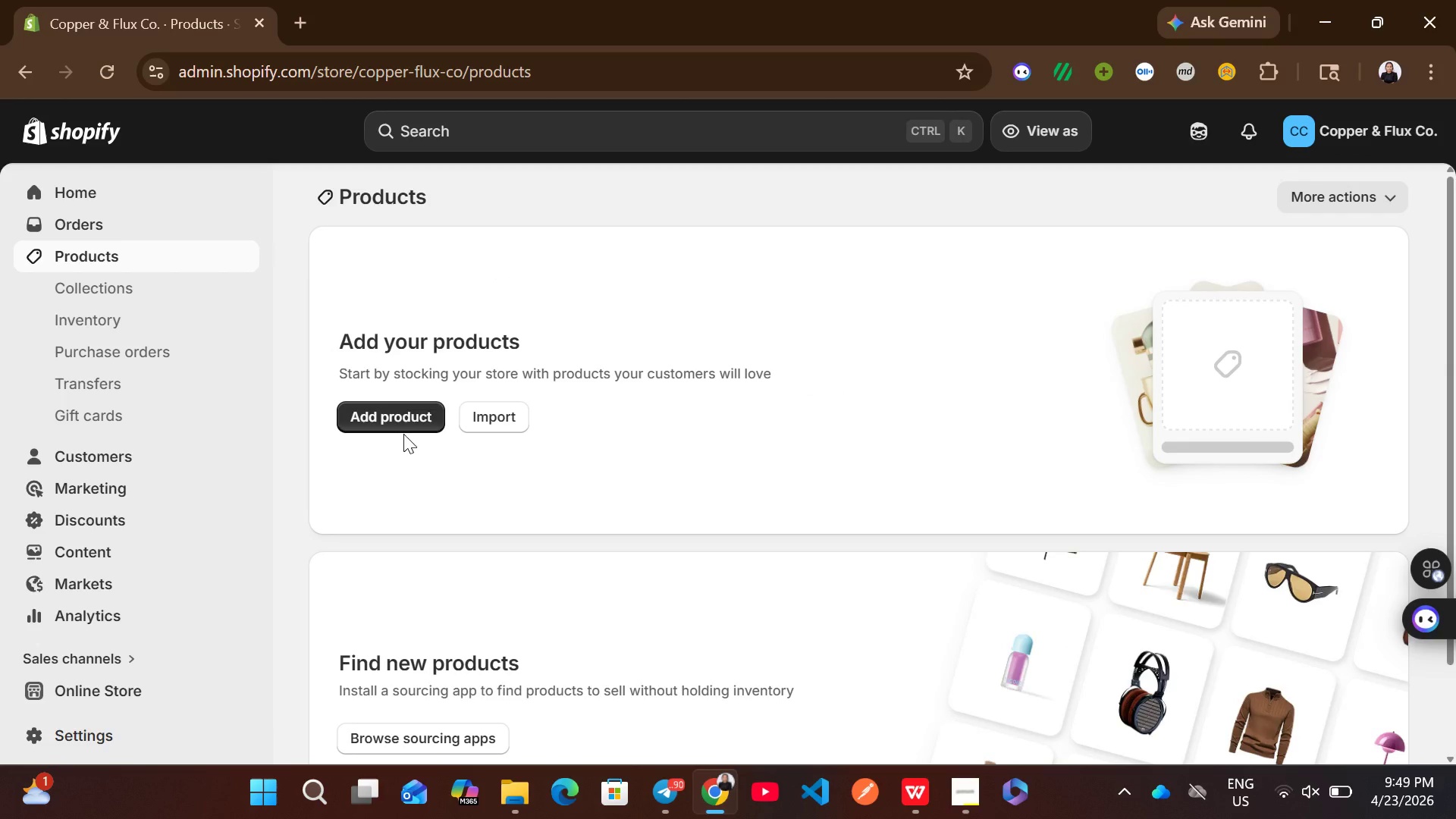 
left_click([404, 429])
 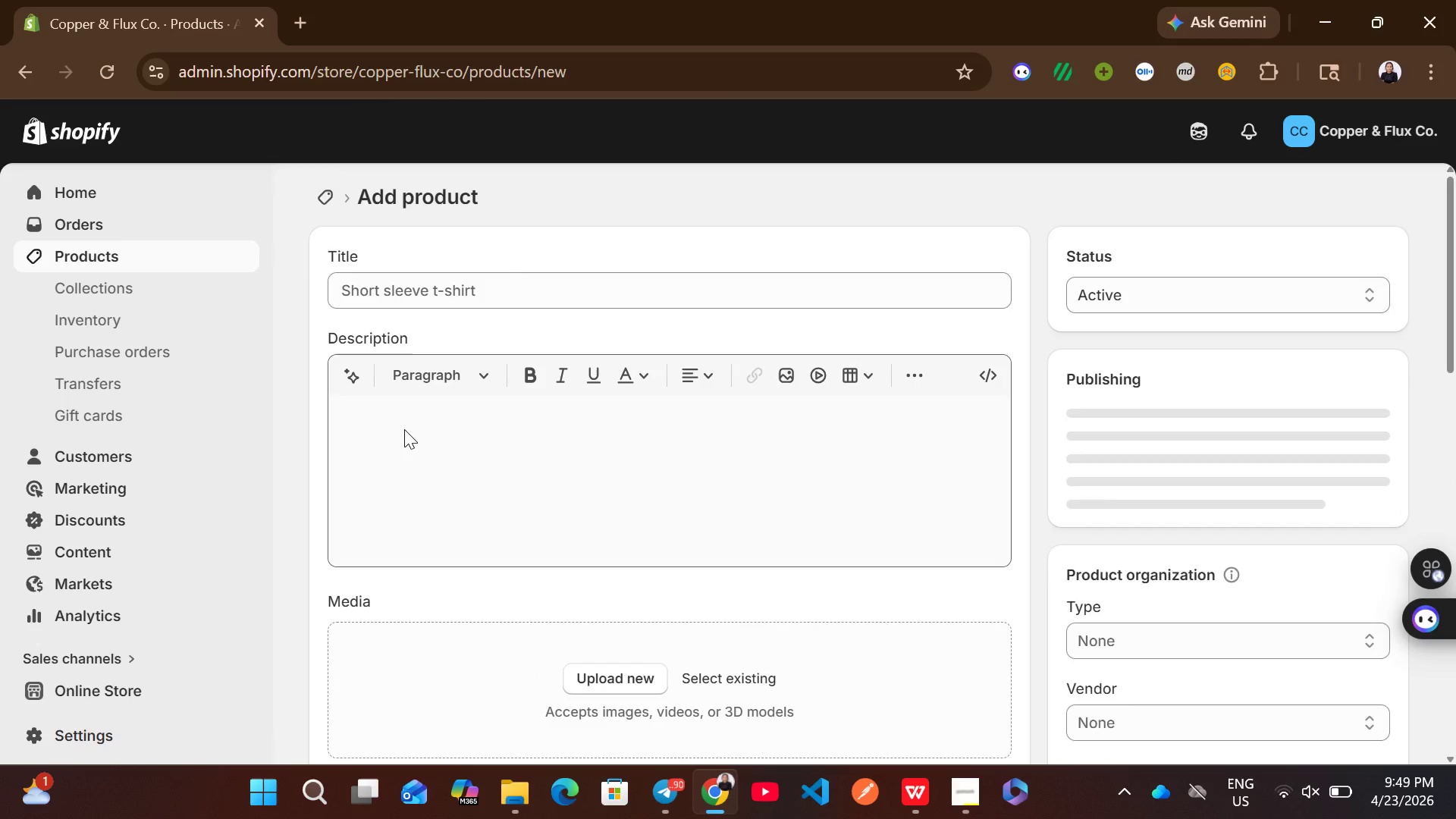 
wait(7.52)
 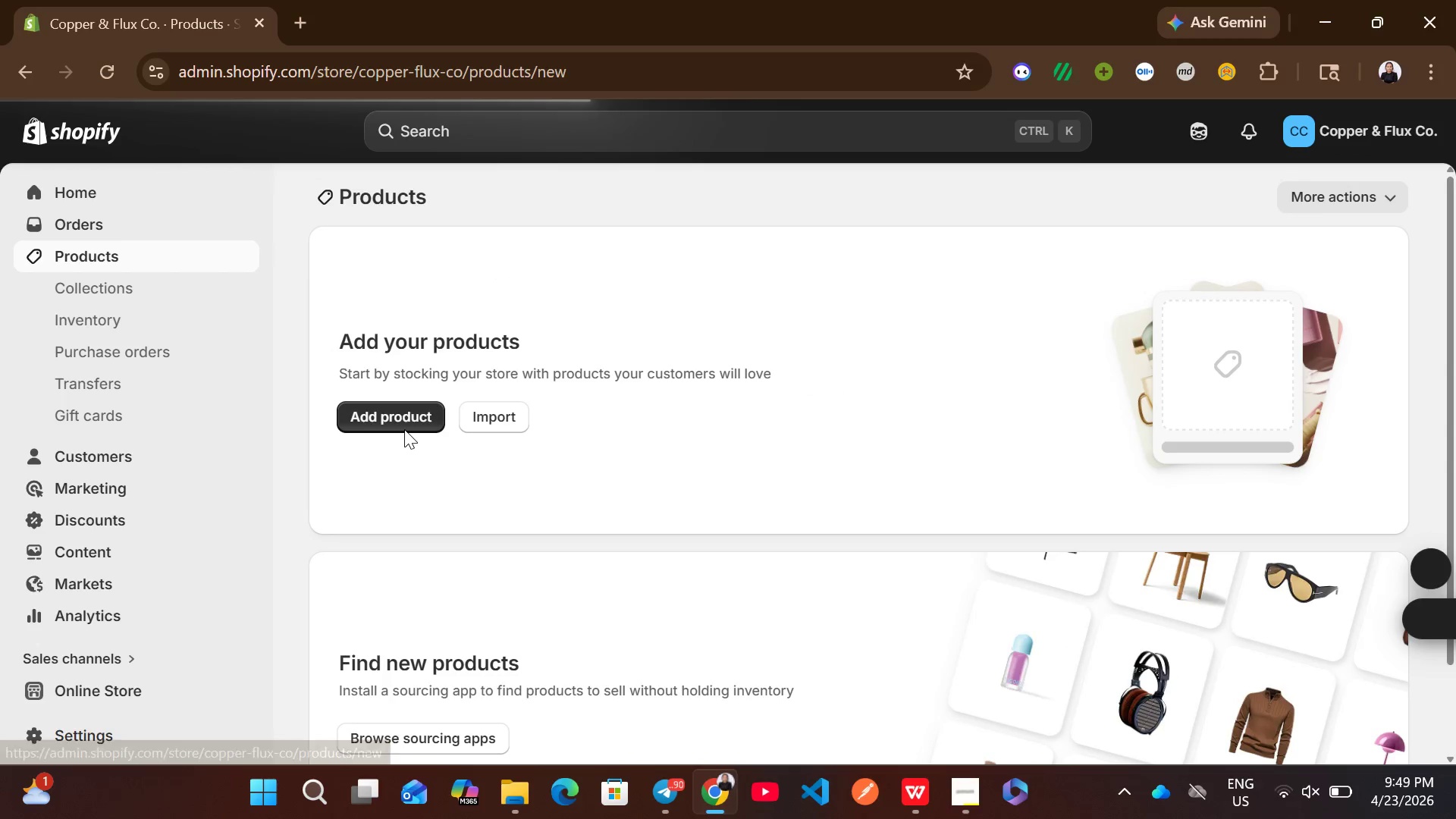 
left_click([543, 296])
 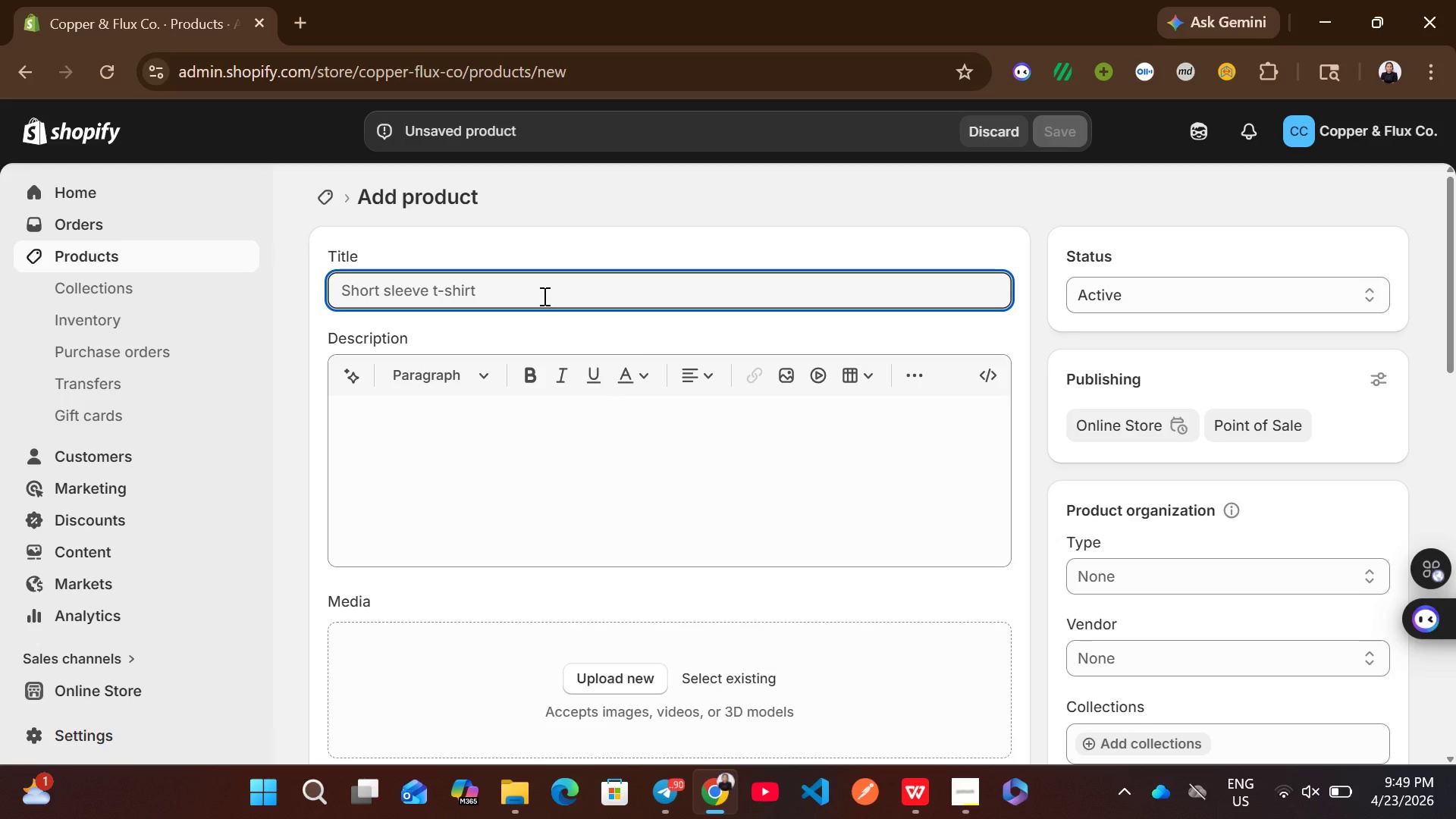 
type(ISPM-15 pine export crate)
 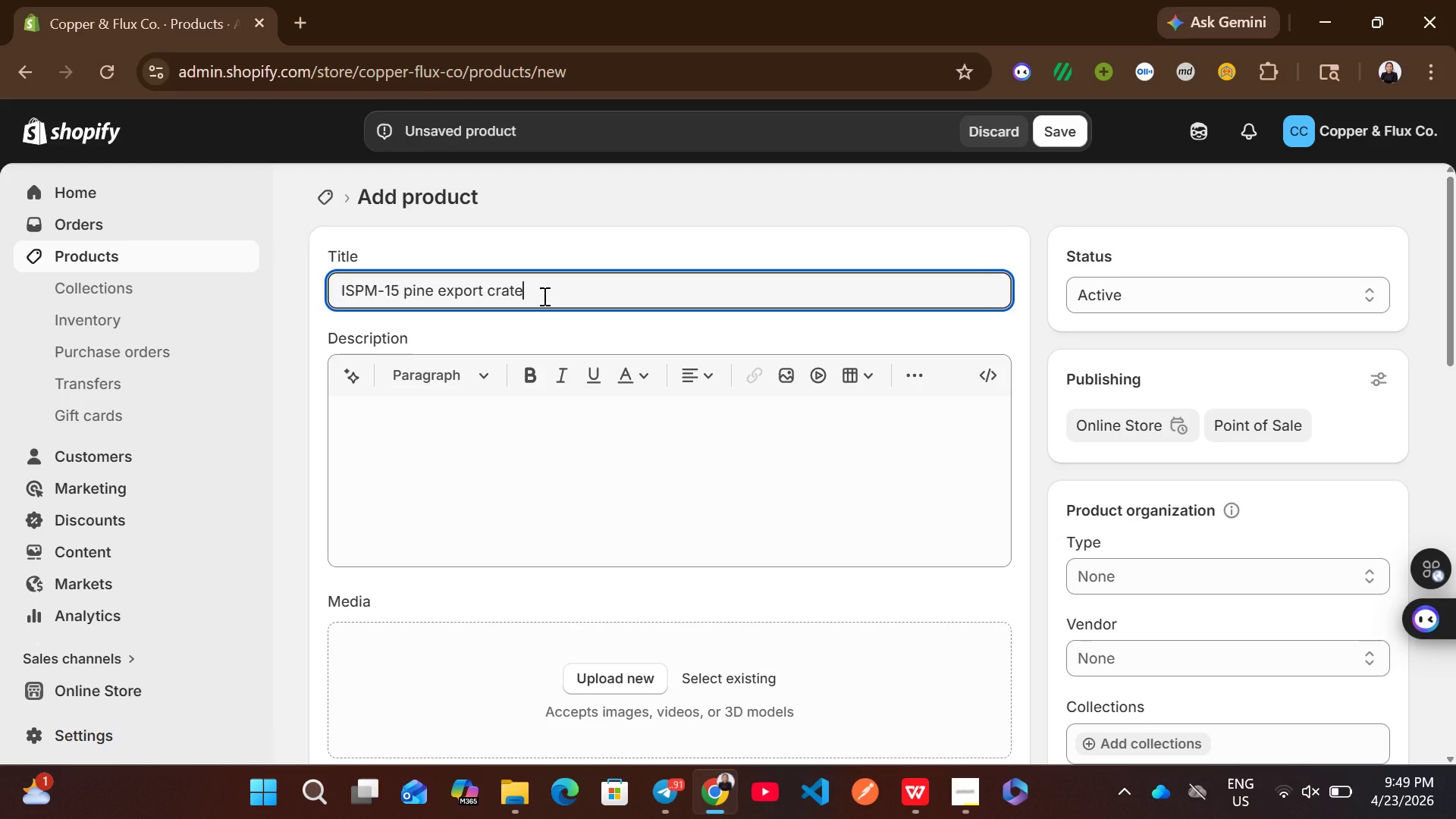 
wait(5.98)
 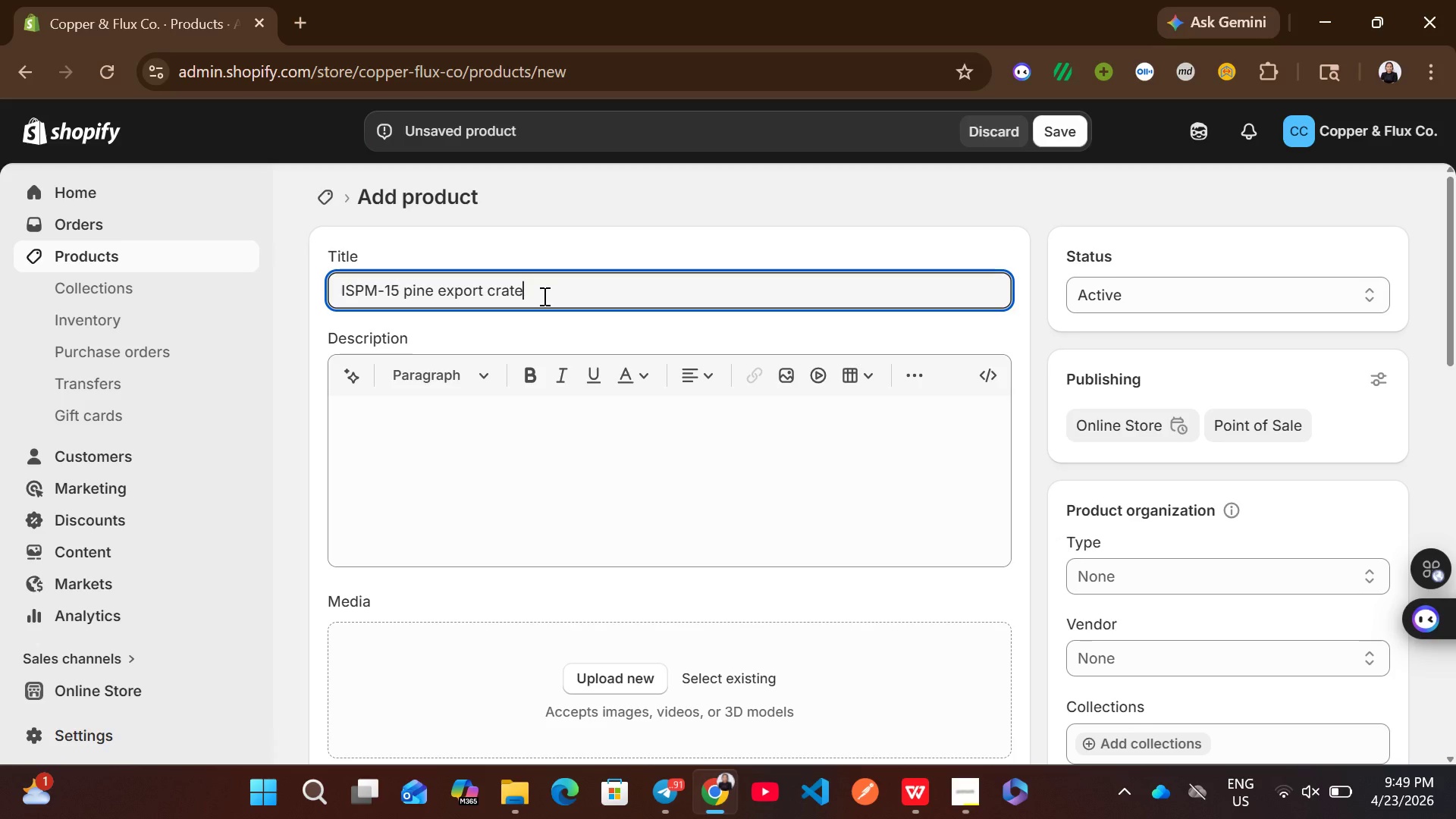 
left_click([573, 465])
 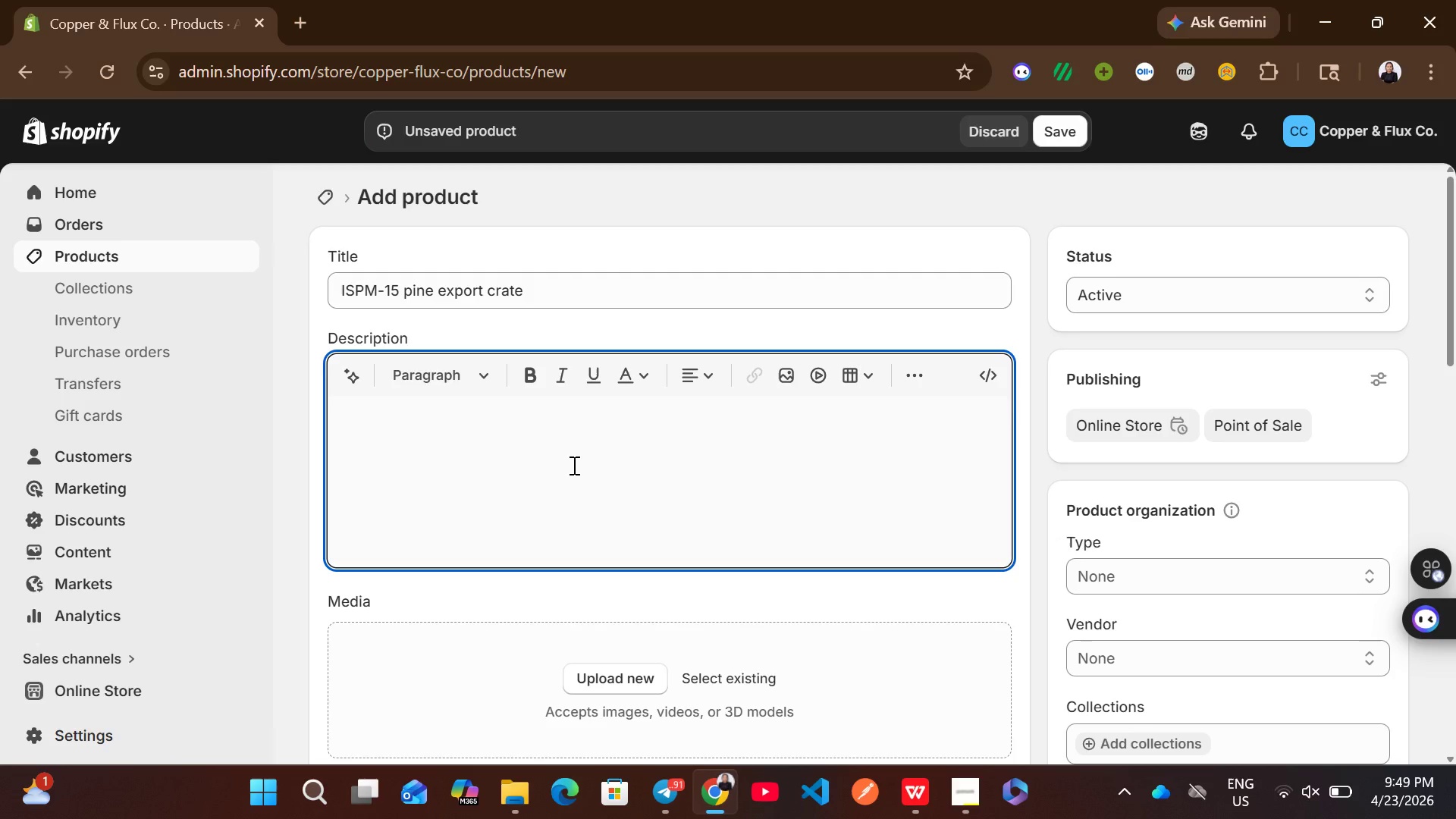 
type(Heat-treated ISPM )
key(Backspace)
type(-15 certified pine export crate designed for )
 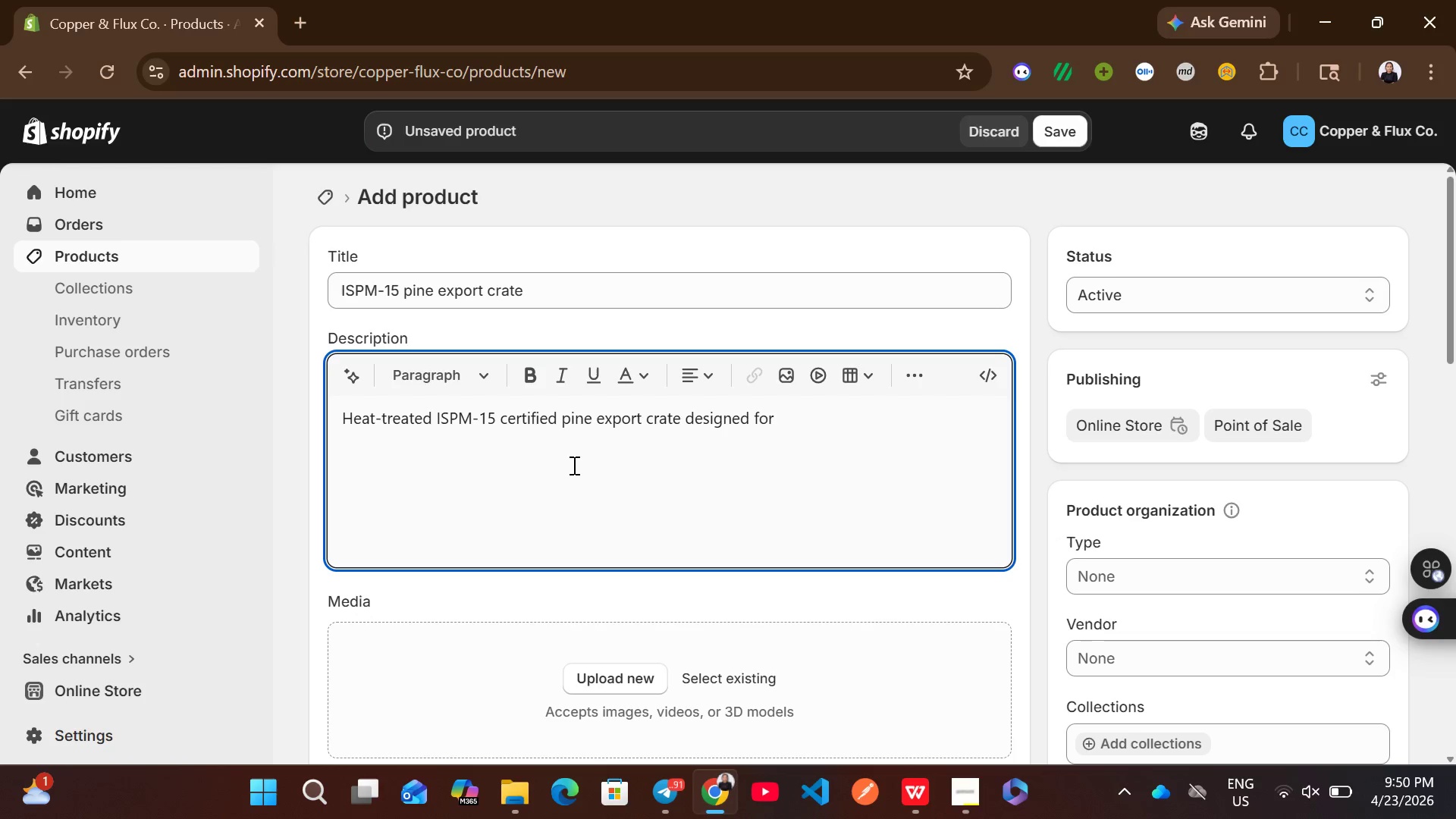 
type(international )
 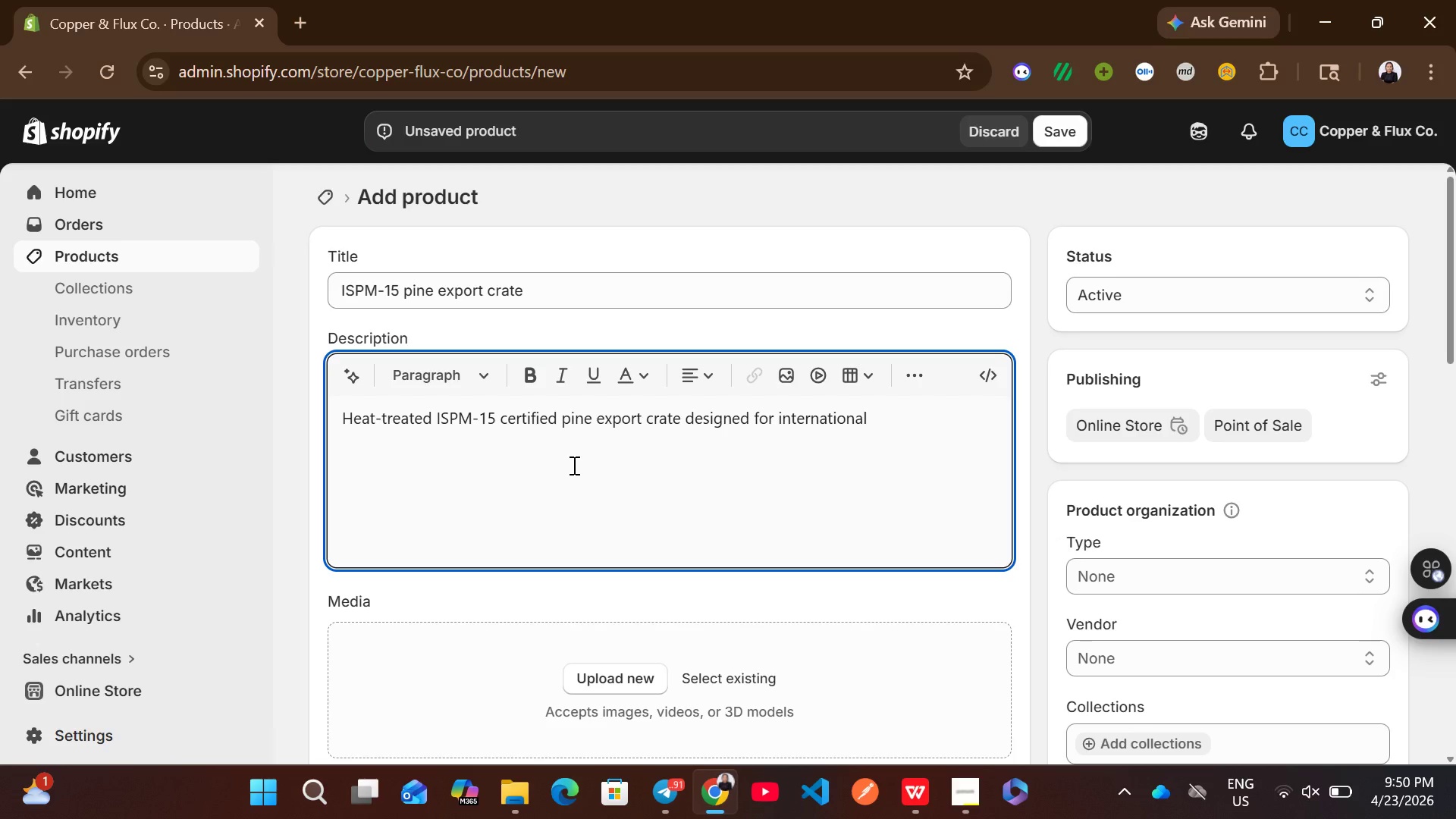 
wait(23.99)
 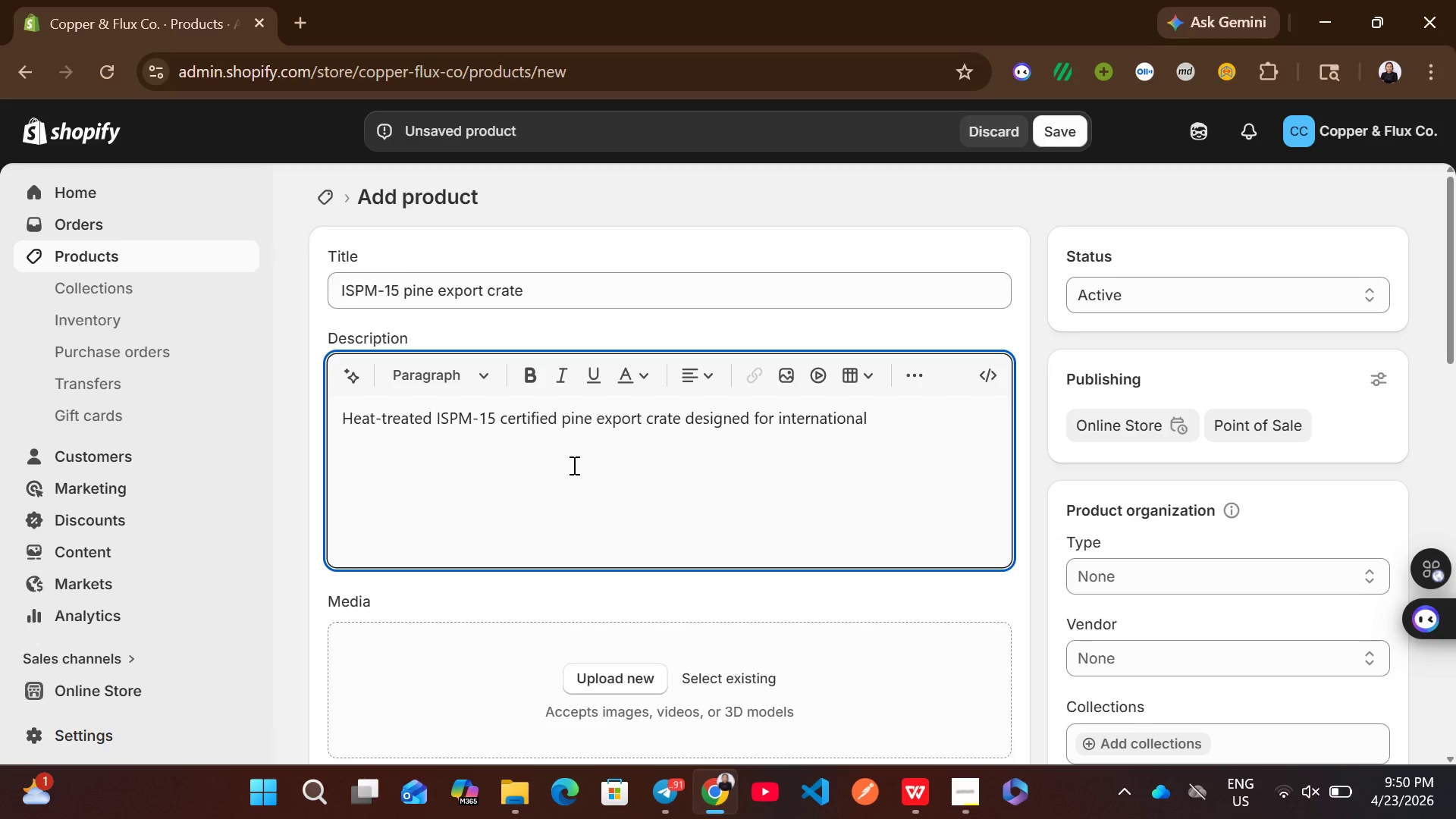 
type(freighr)
key(Backspace)
type(t o)
key(Backspace)
type(compliance. )
 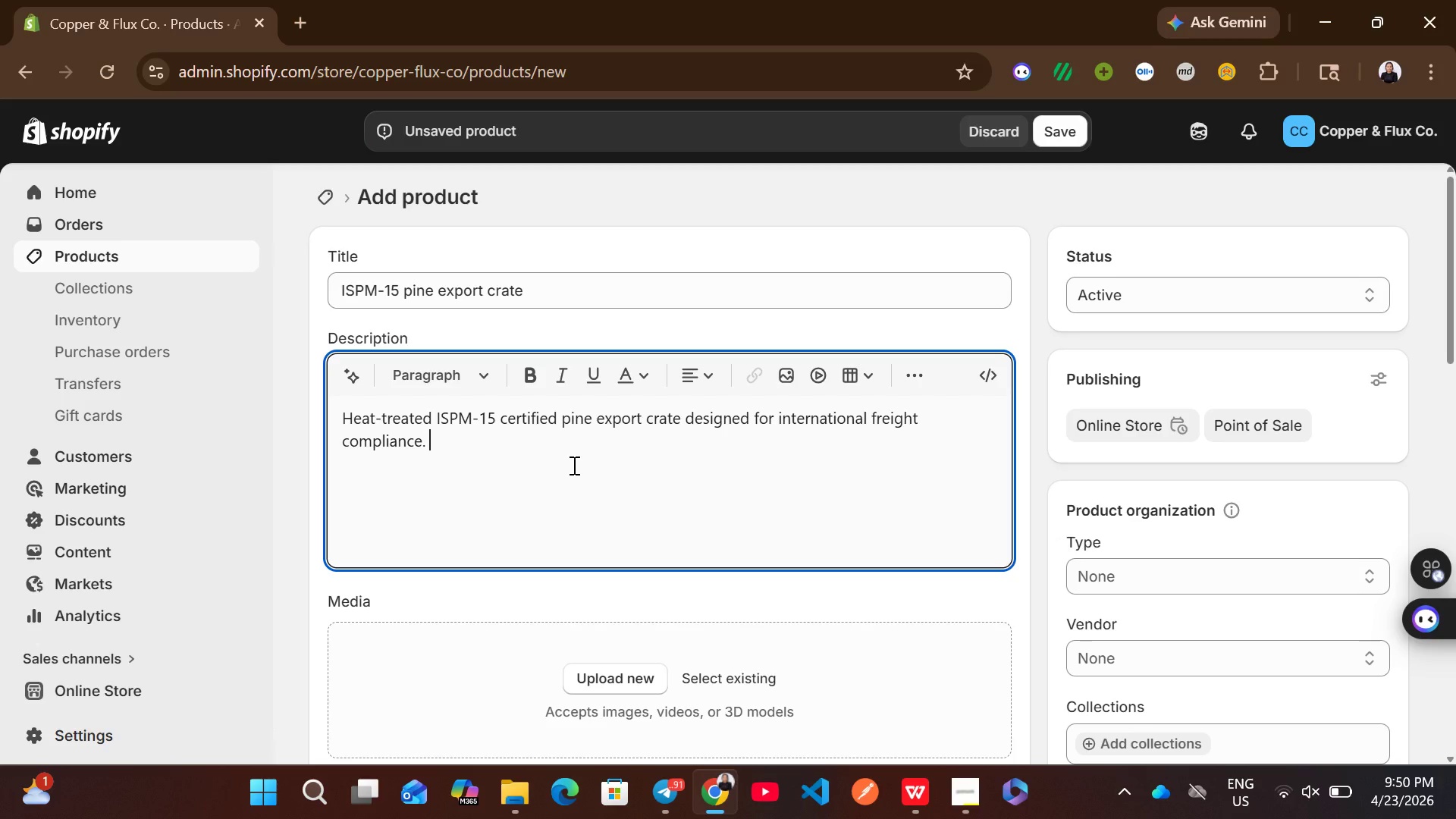 
type(Engineered for compatiblity )
key(Backspace)
key(Backspace)
key(Backspace)
key(Backspace)
key(Backspace)
key(Backspace)
key(Backspace)
key(Backspace)
key(Backspace)
key(Backspace)
key(Backspace)
key(Backspace)
key(Backspace)
type(stackability )
 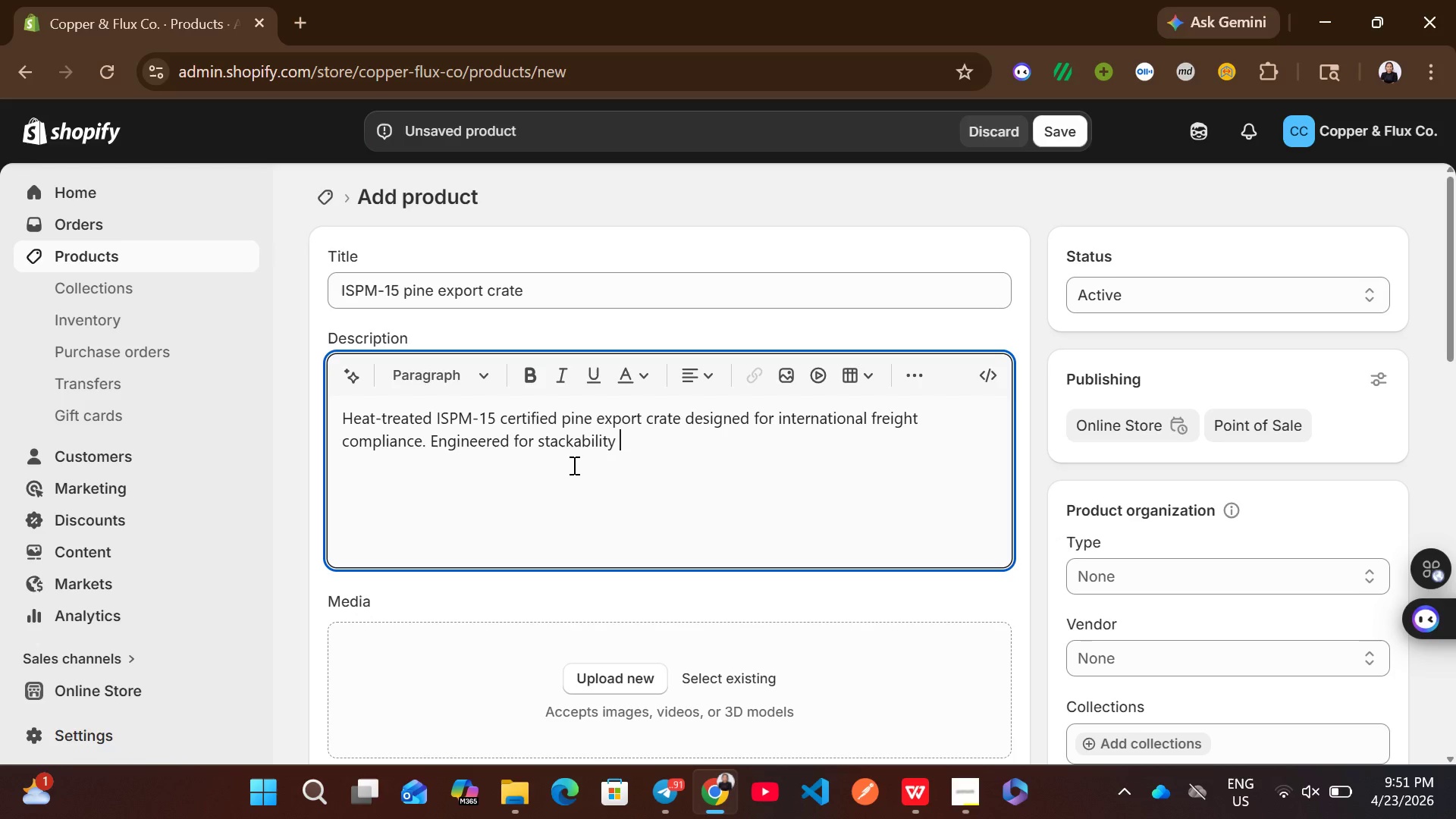 
key(Backspace)
type(, forklift access )
key(Backspace)
type(, and heavy )
key(Backspace)
type(-duty )
 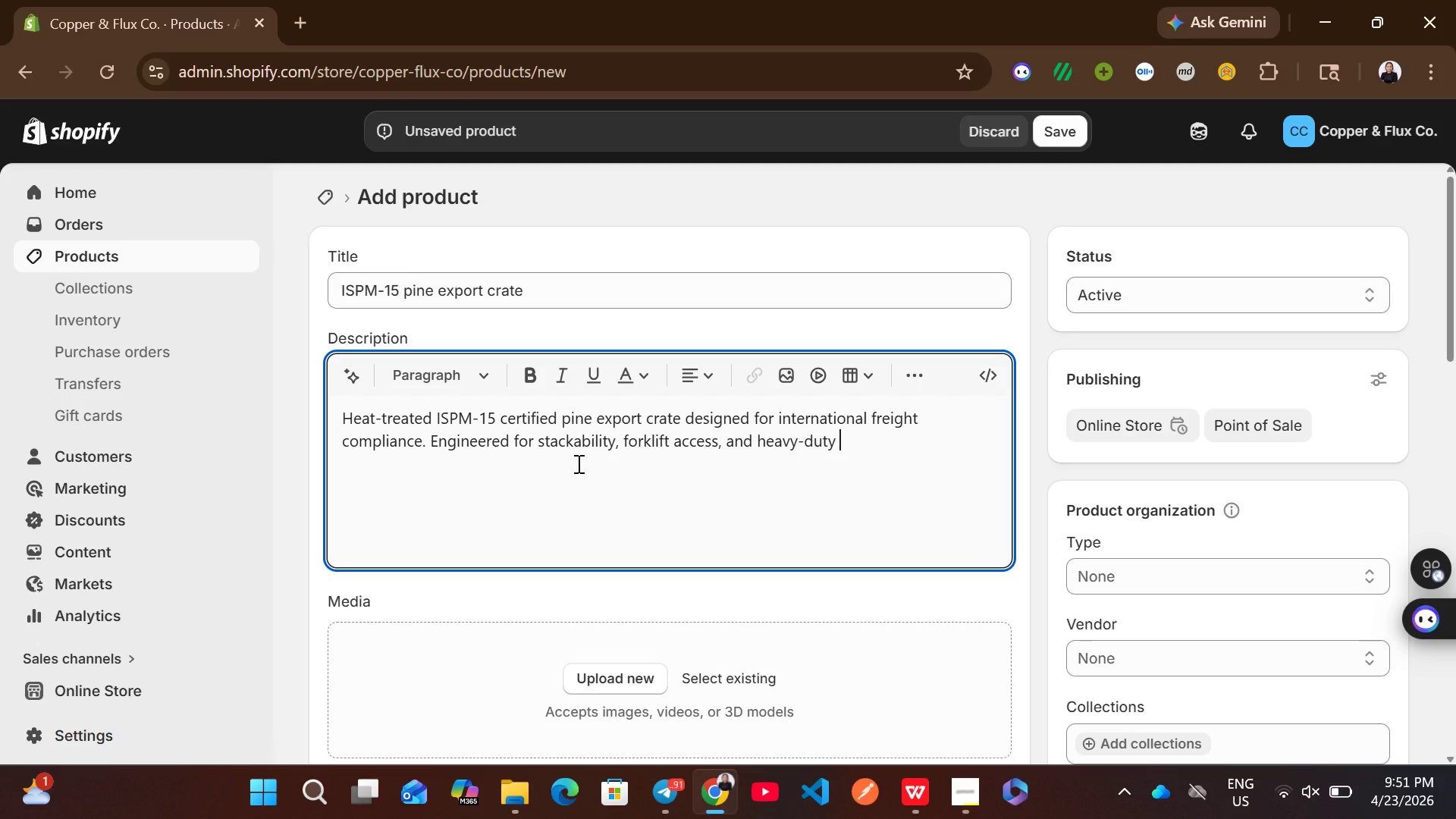 
type(logistics operations.)
 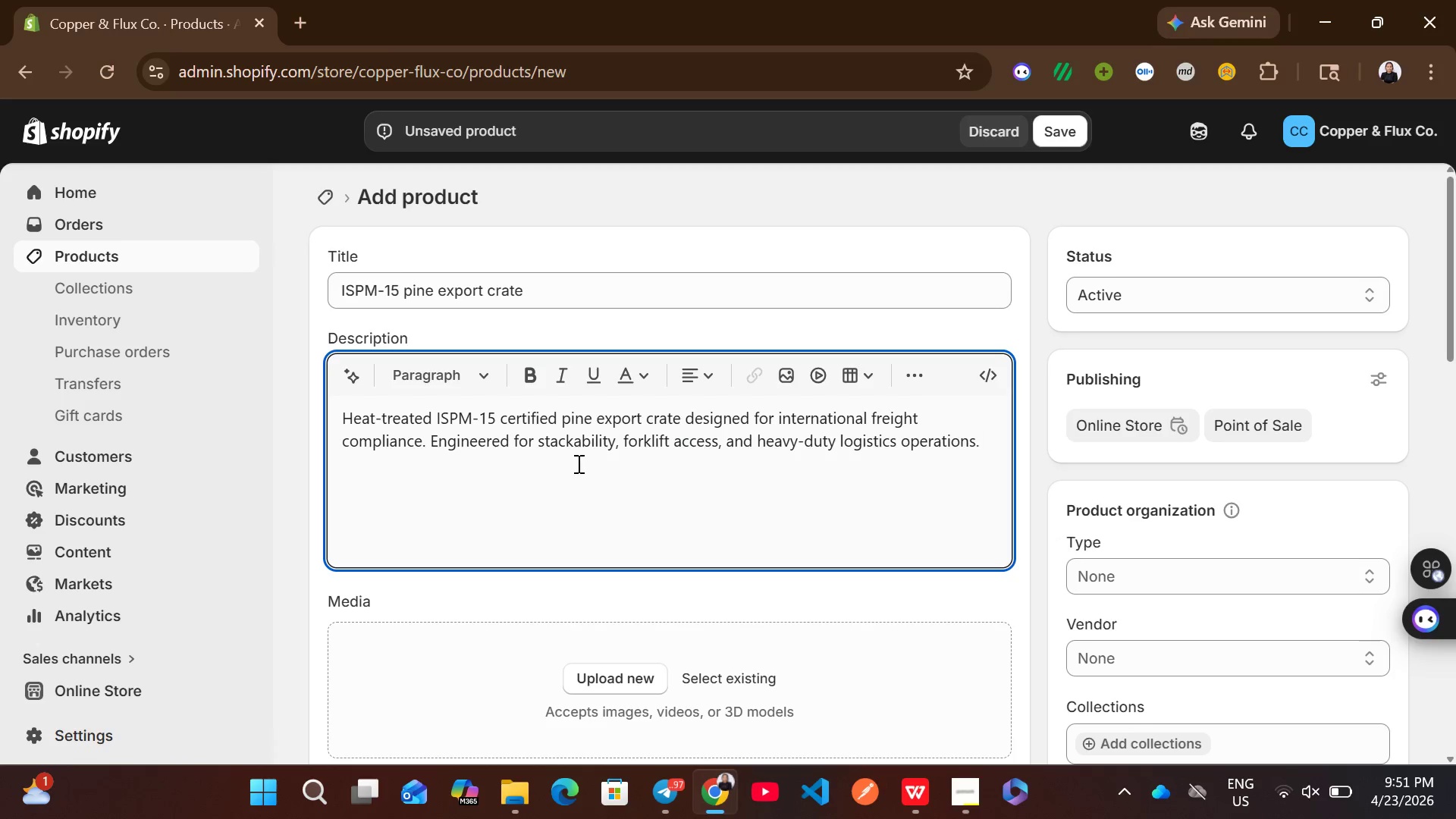 
key(Enter)
 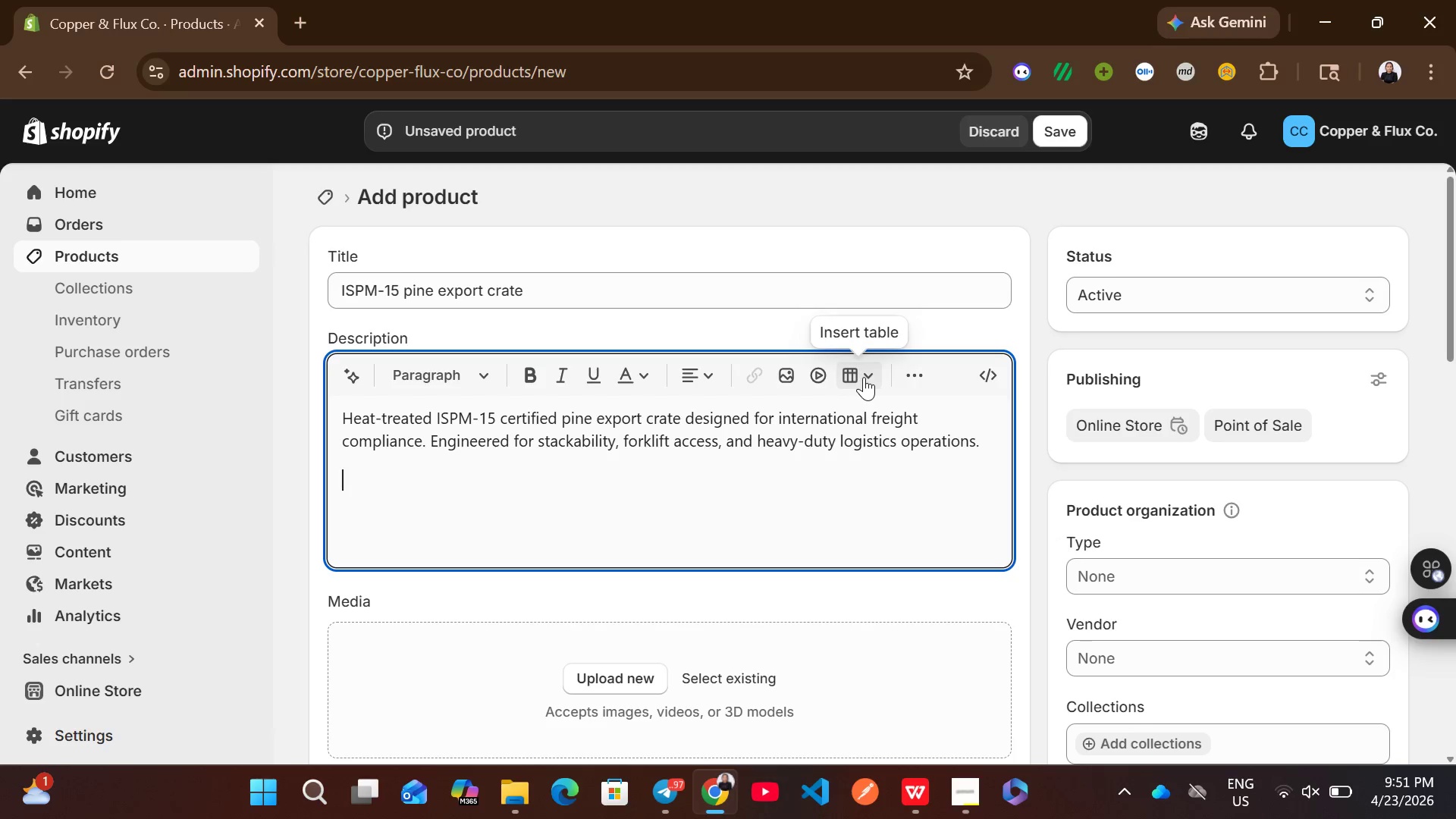 
mouse_move([893, 362])
 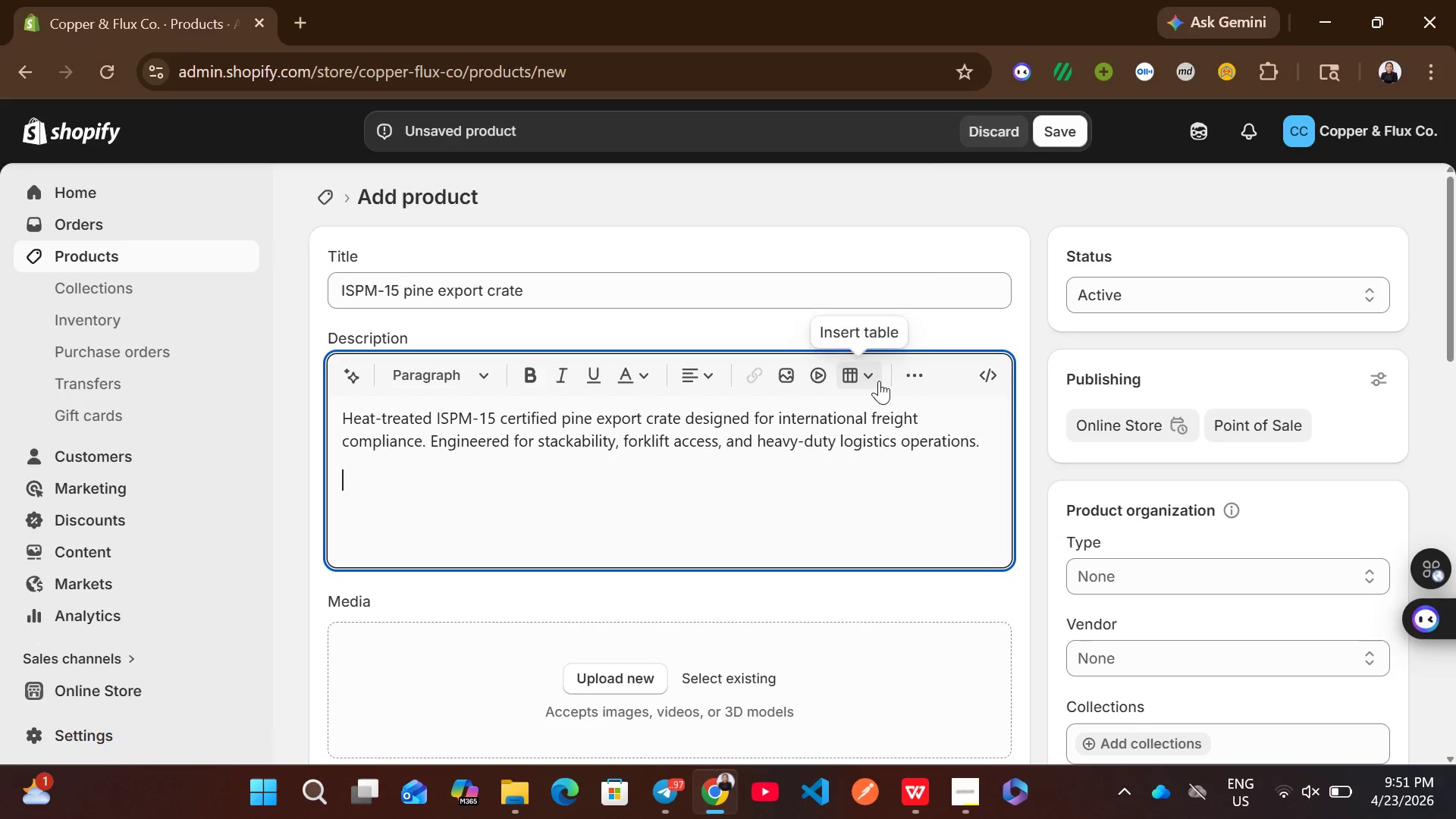 
left_click([905, 376])
 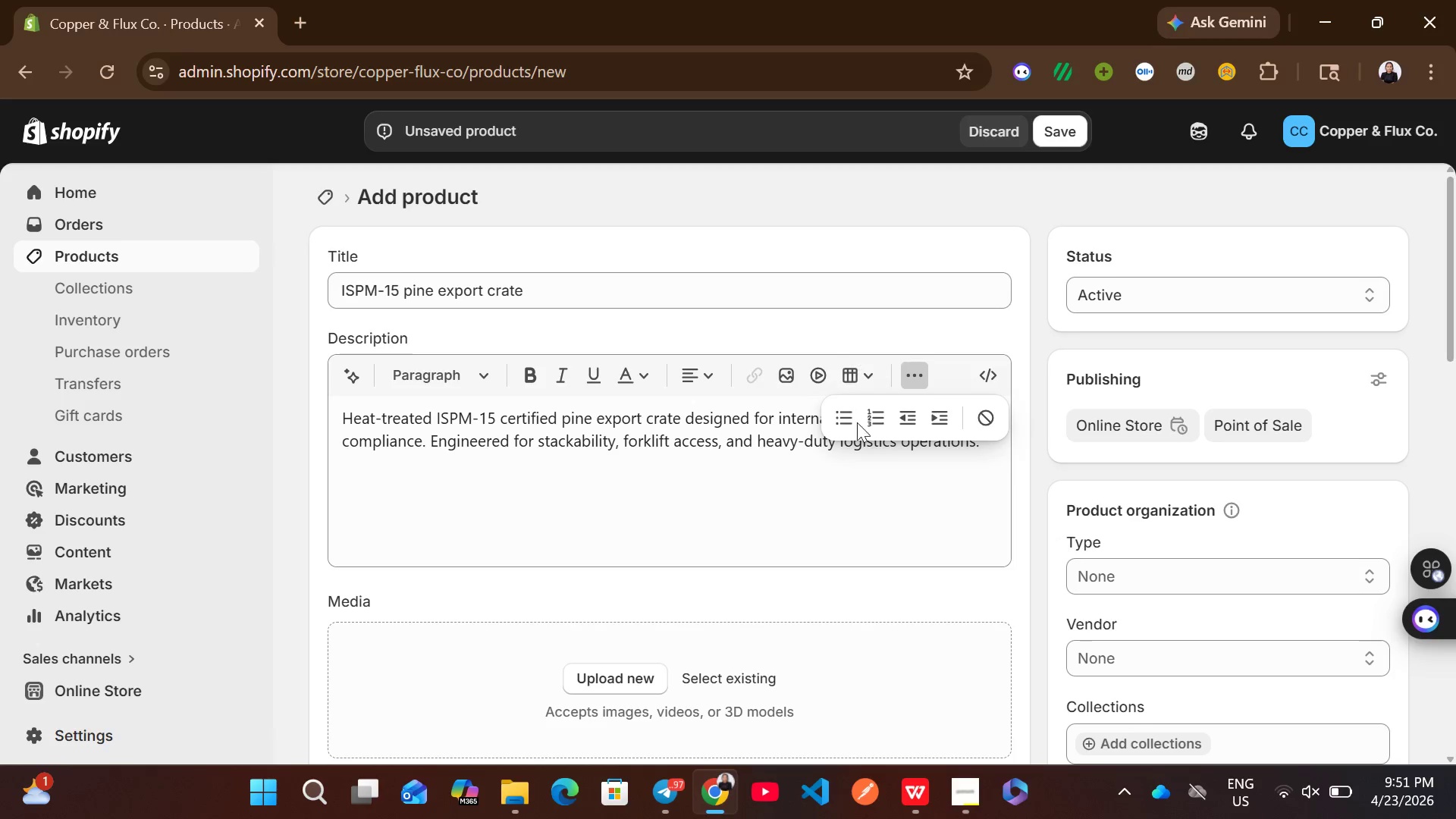 
left_click([853, 425])
 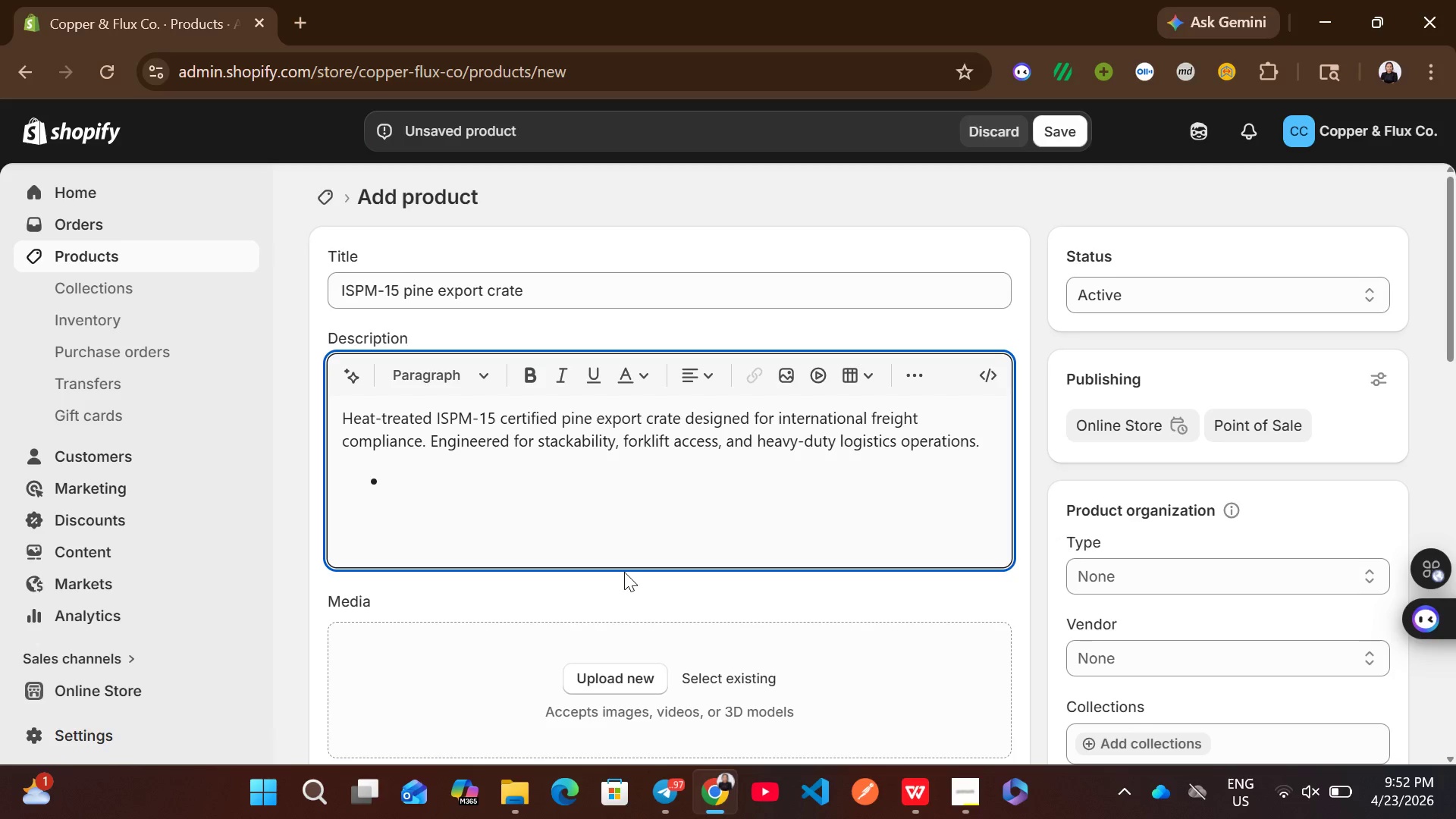 
wait(7.36)
 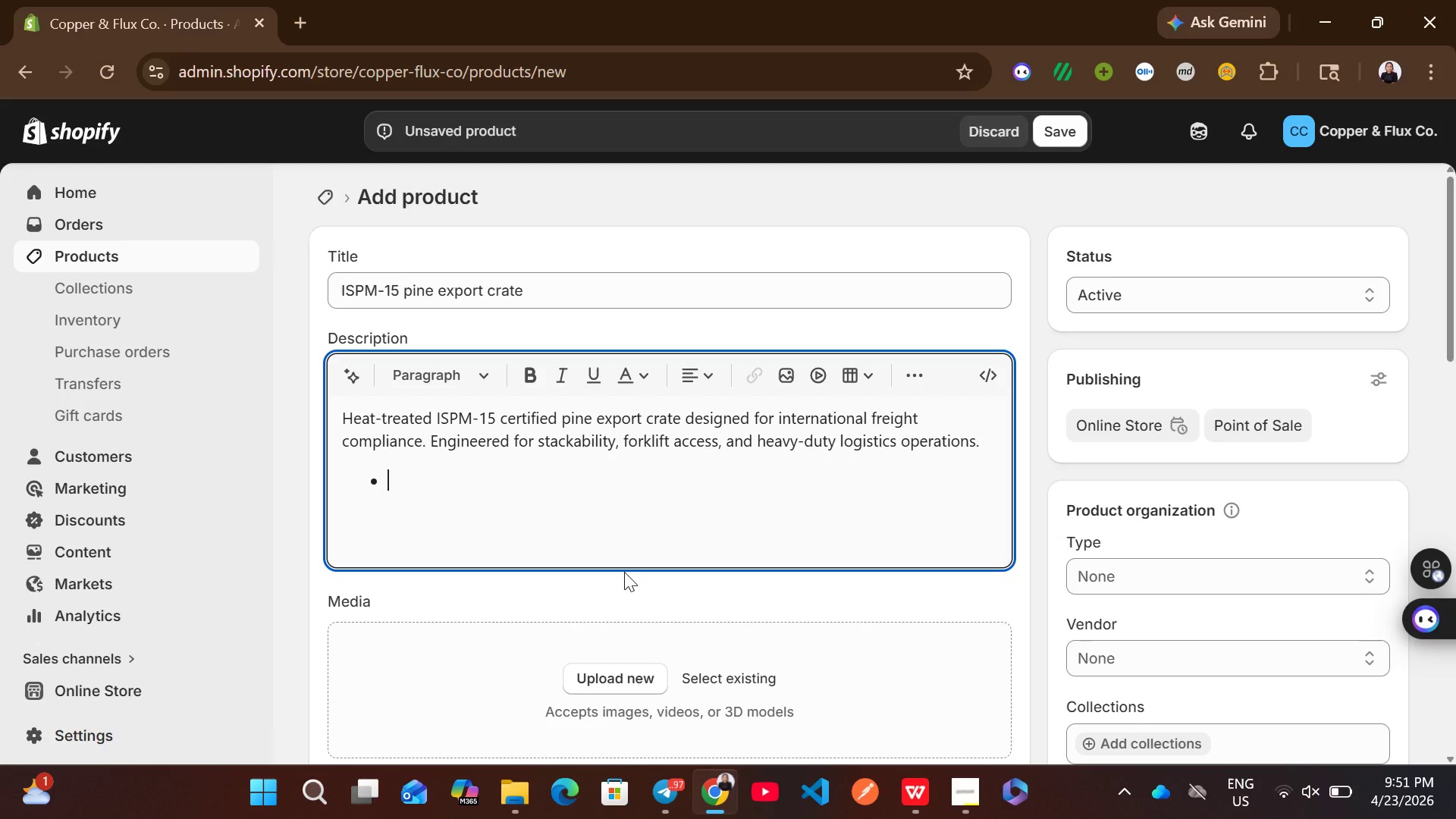 
type(ISPM-15)
 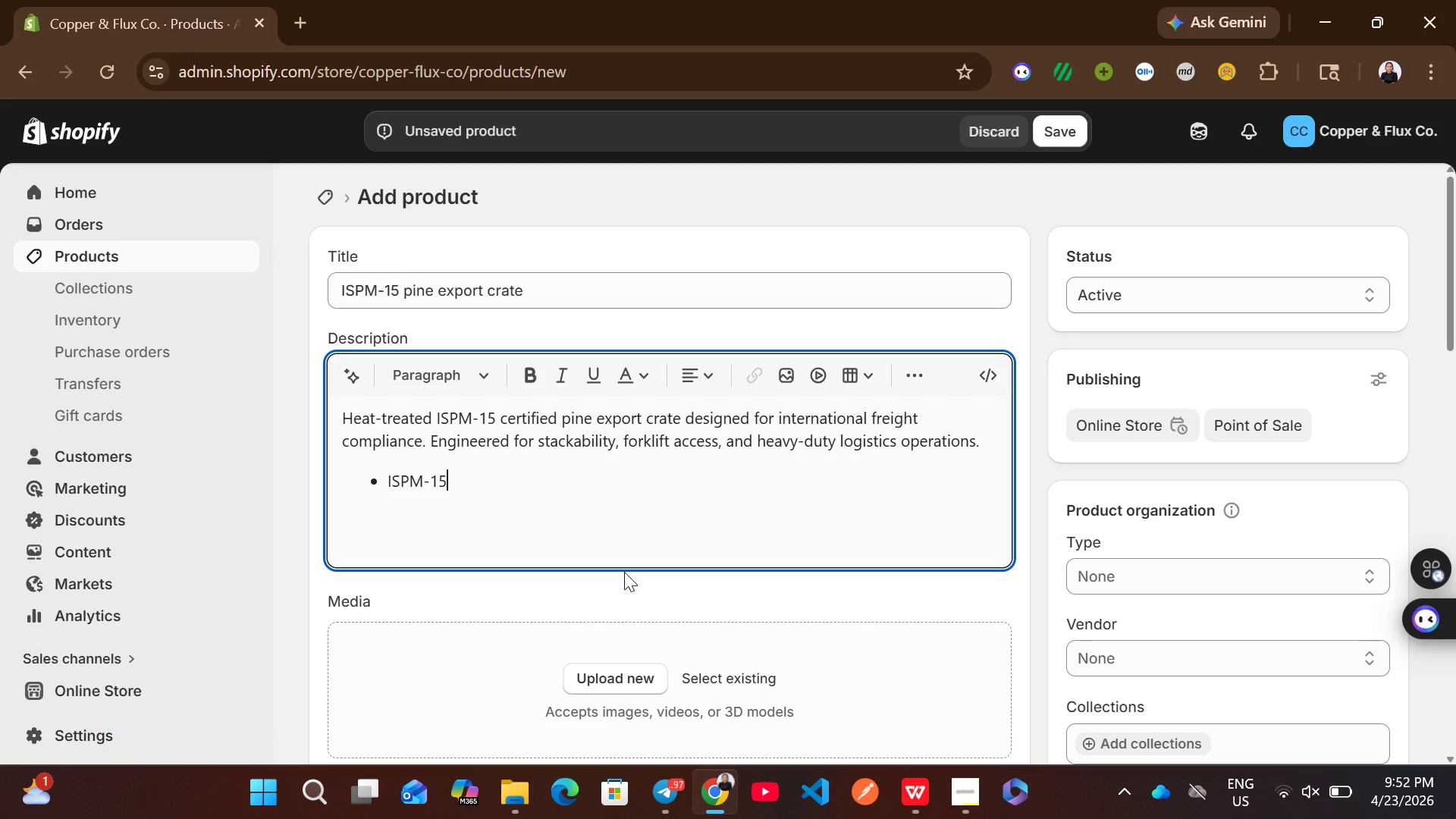 
type( certified heat treated wood)
 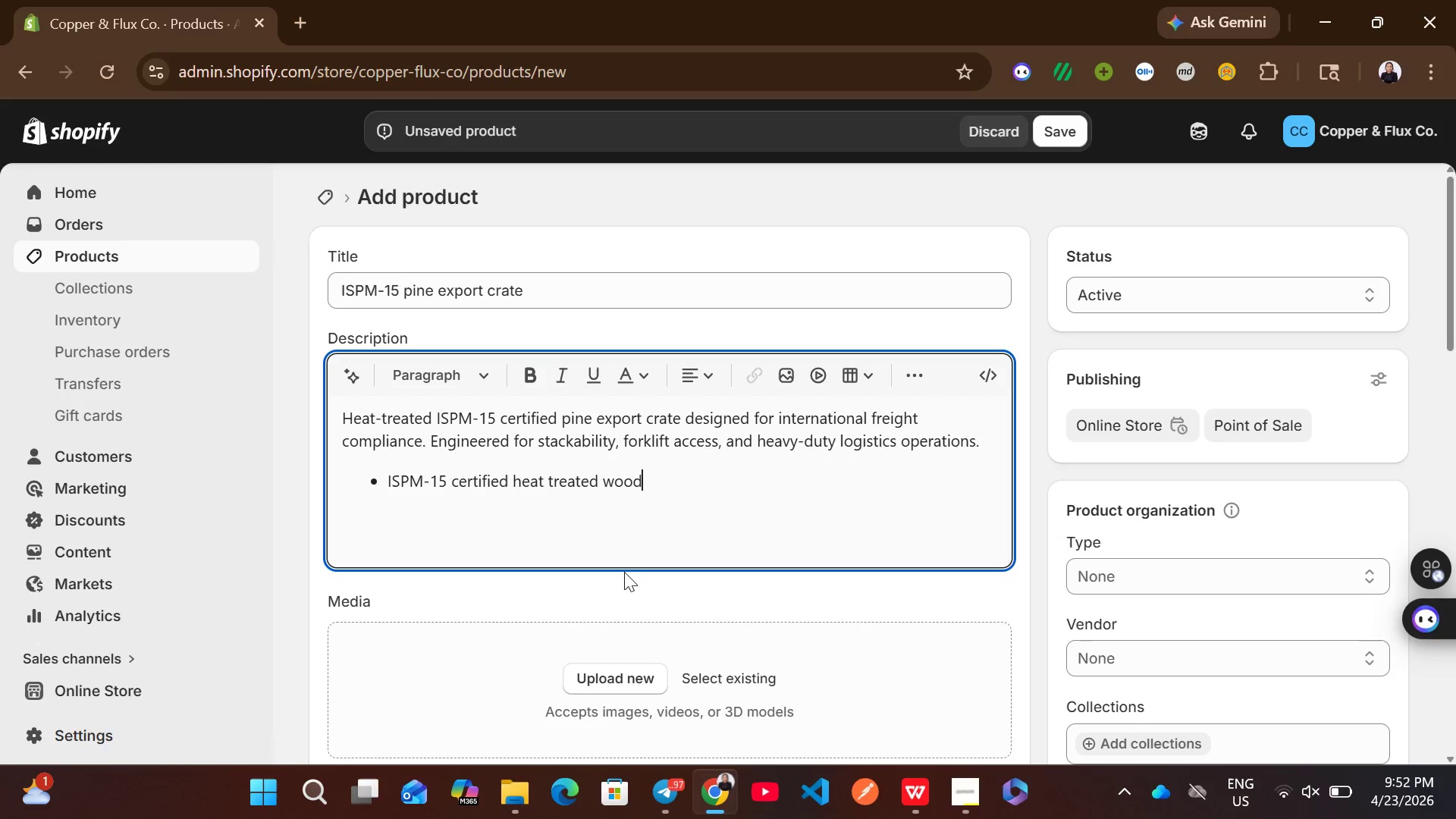 
key(Enter)
 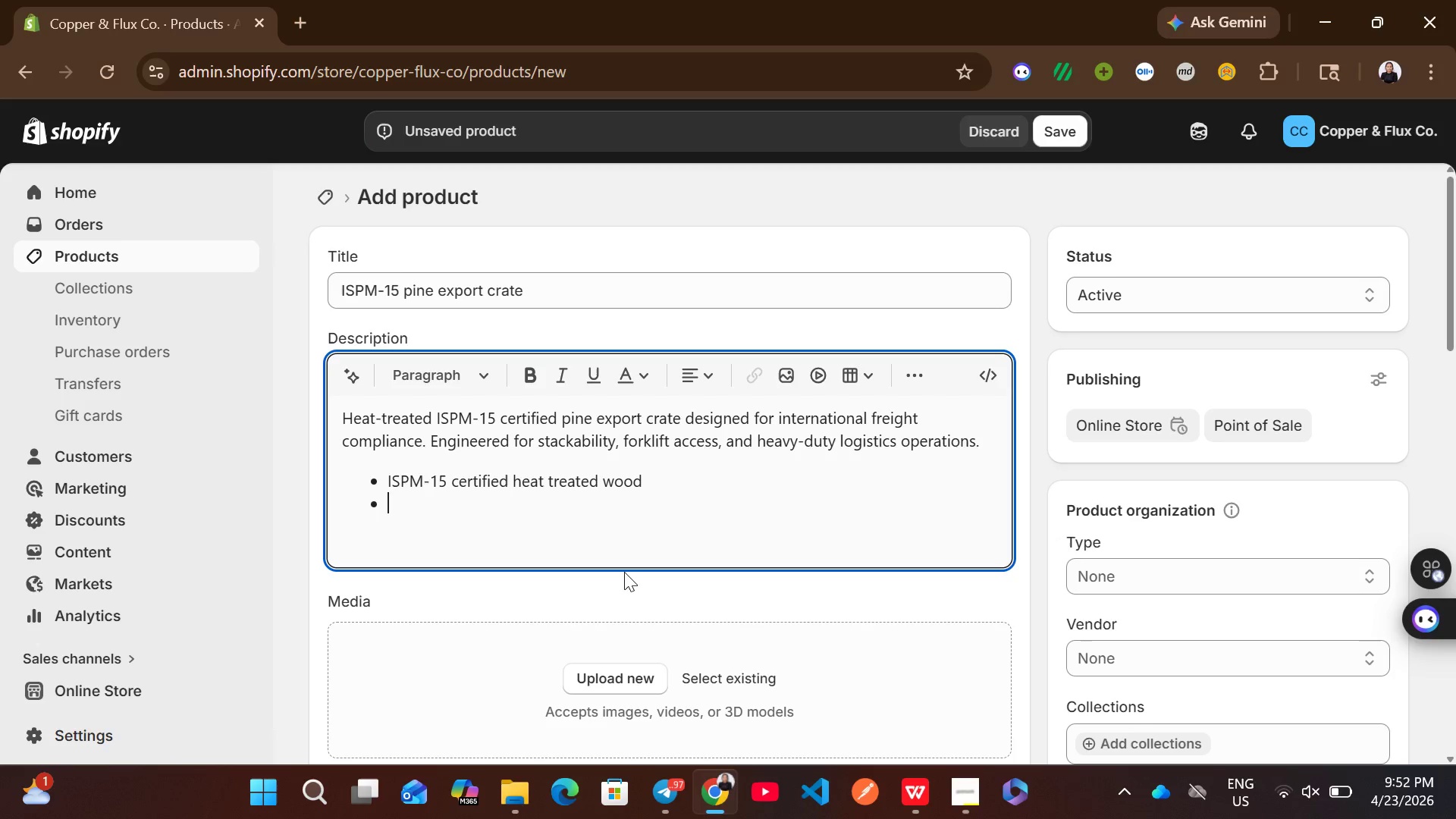 
type(load capacity upto 1200kg)
 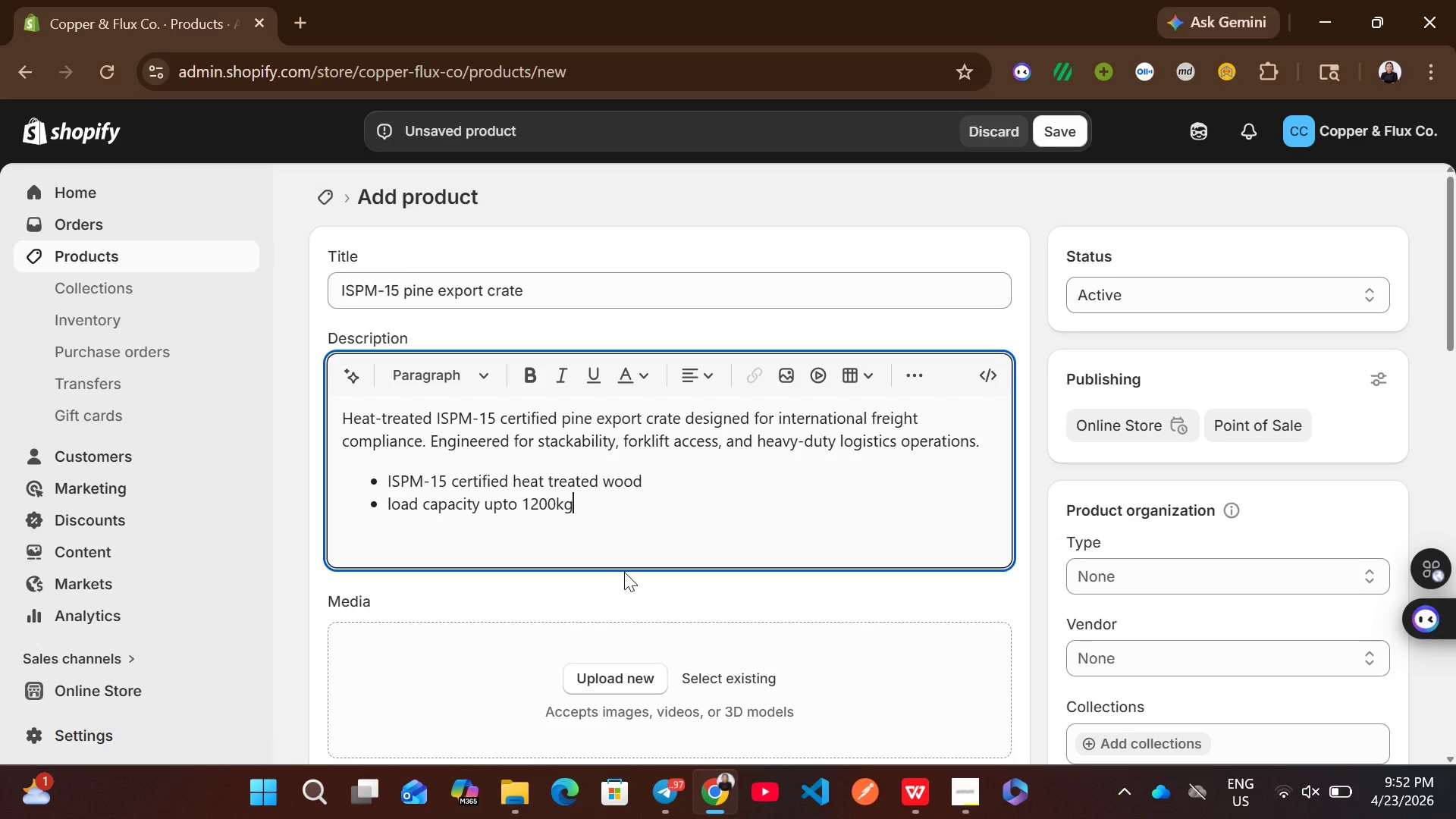 
key(Enter)
 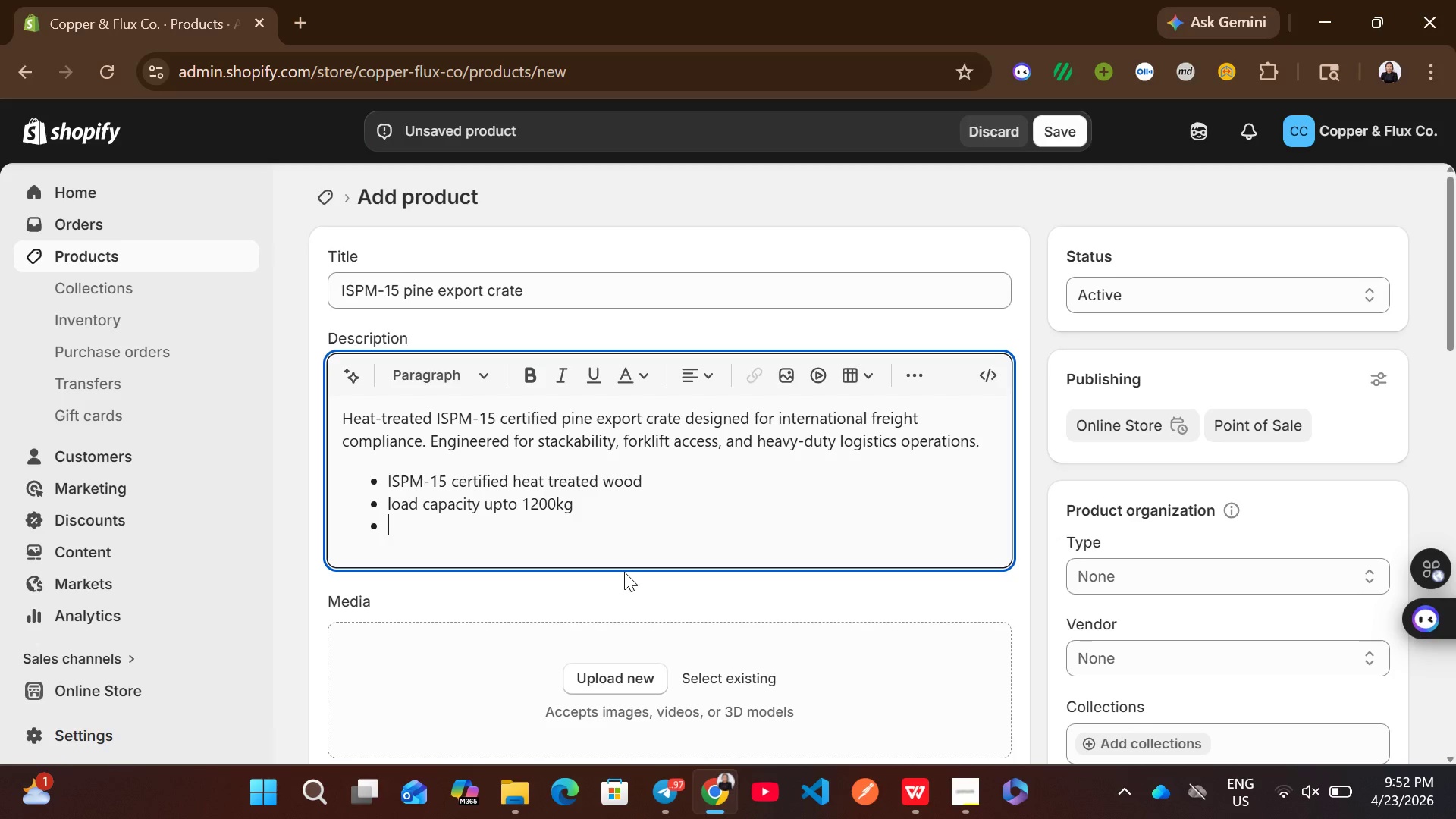 
type(stackable industrial design)
 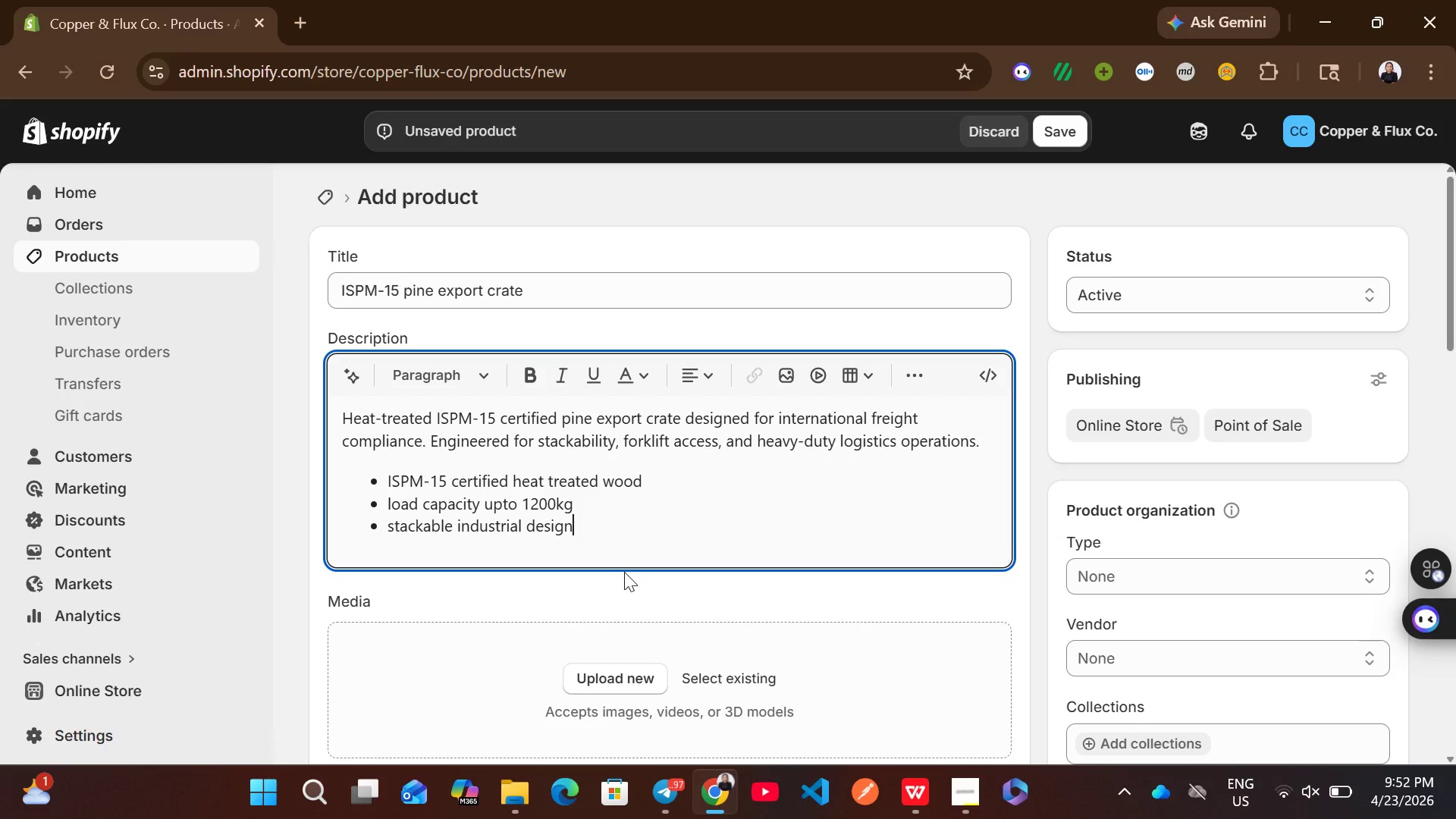 
key(Enter)
 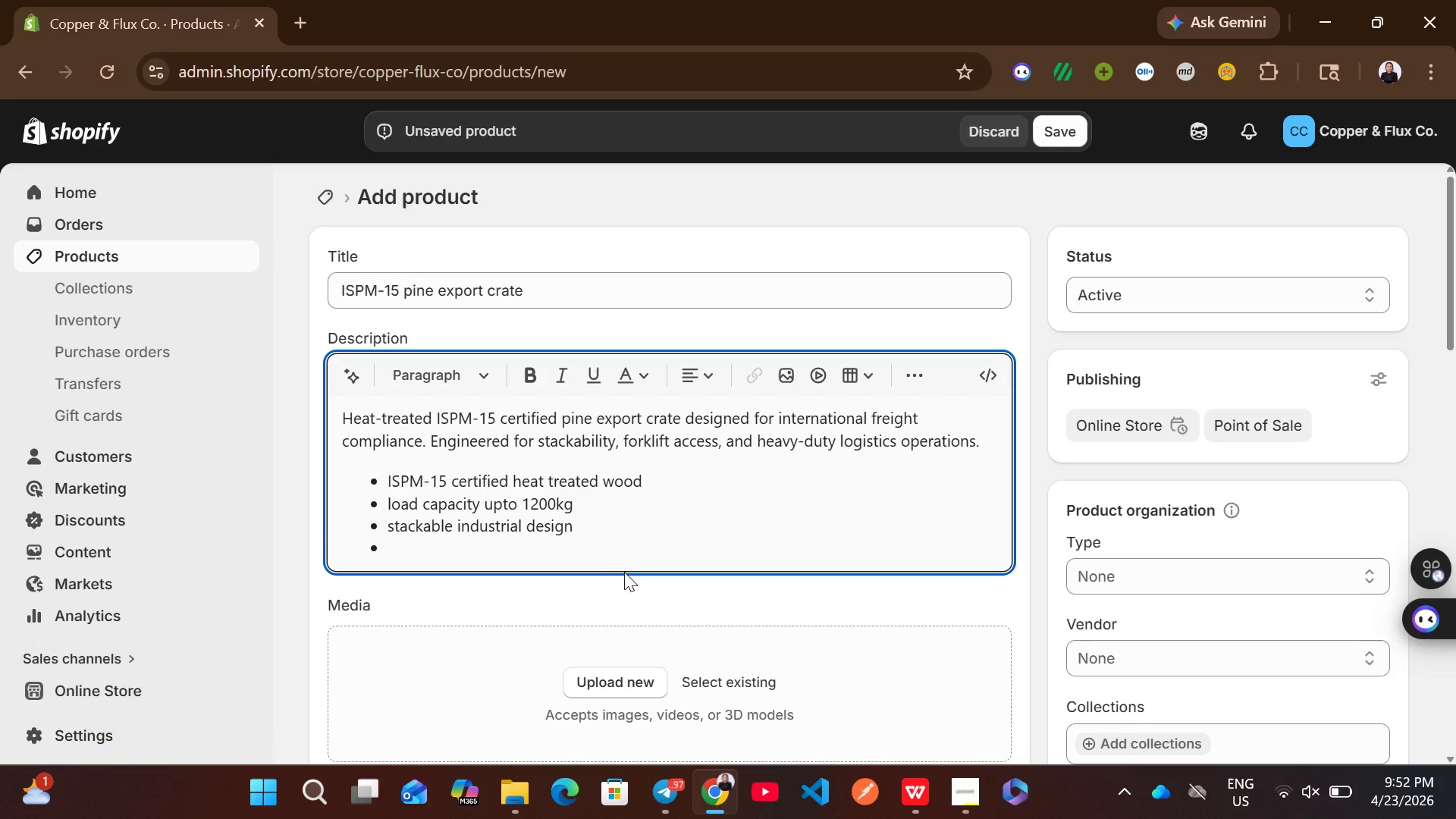 
type(forklift compata)
 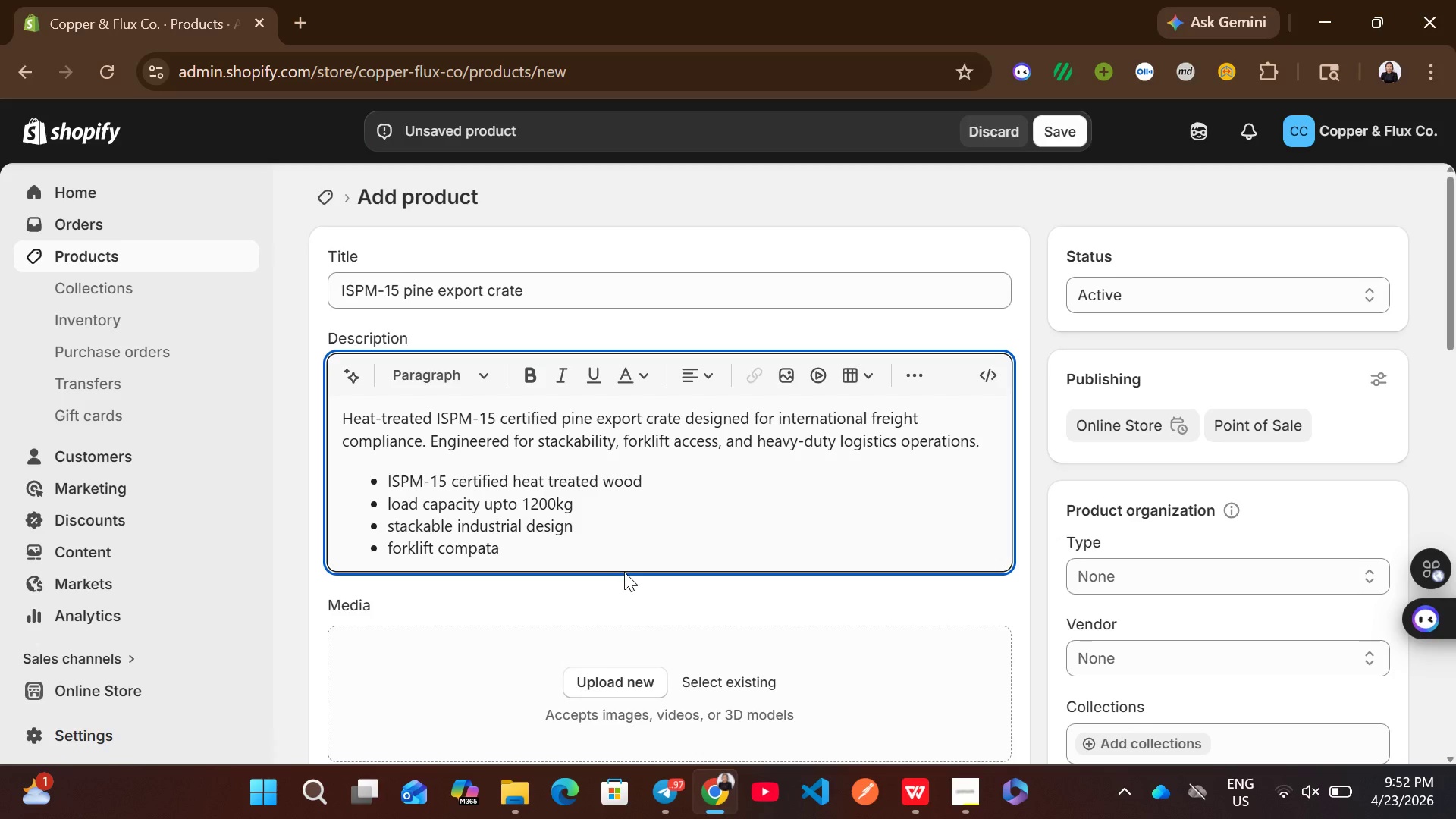 
key(Backspace)
type(ible base)
 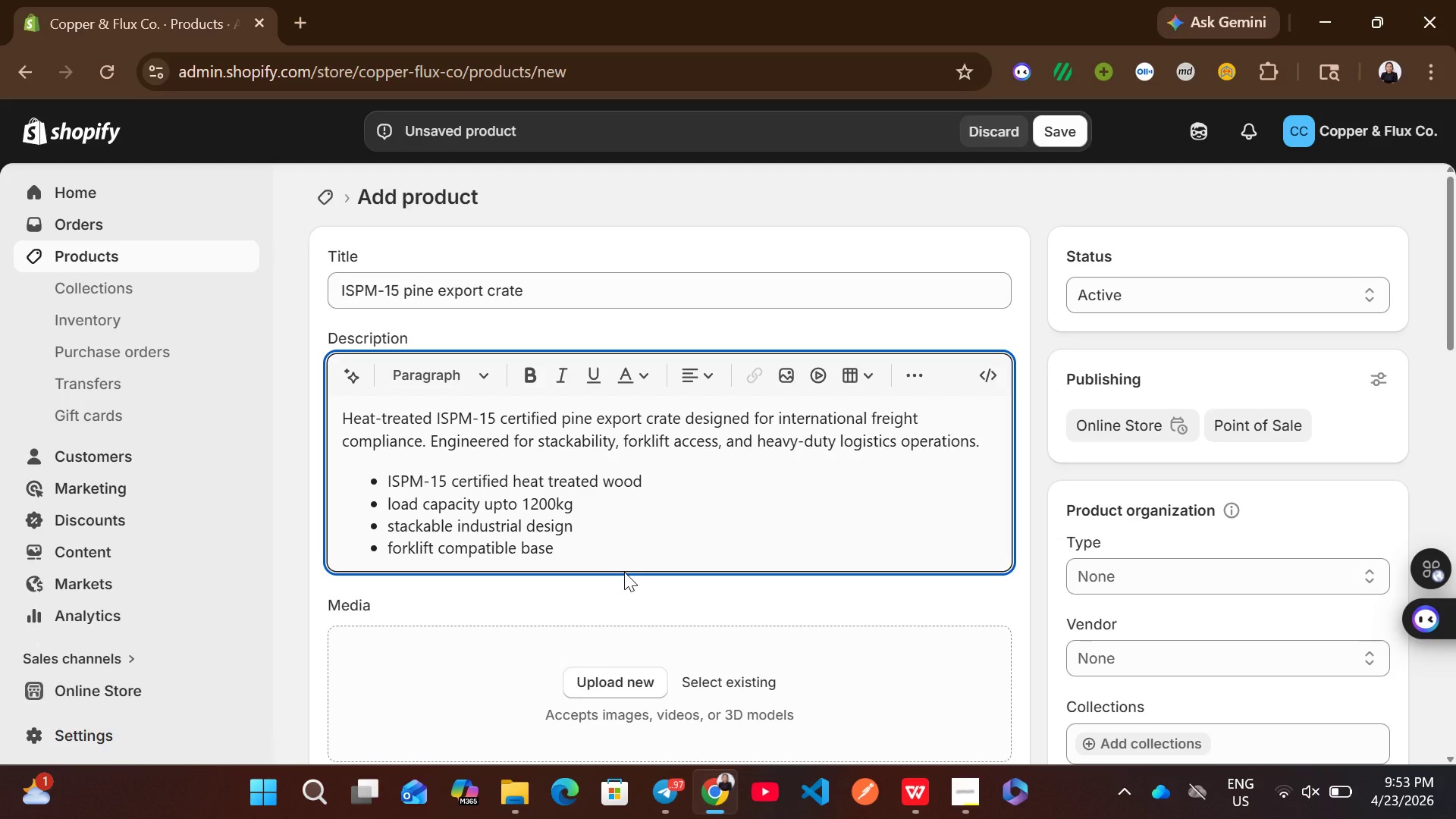 
wait(8.83)
 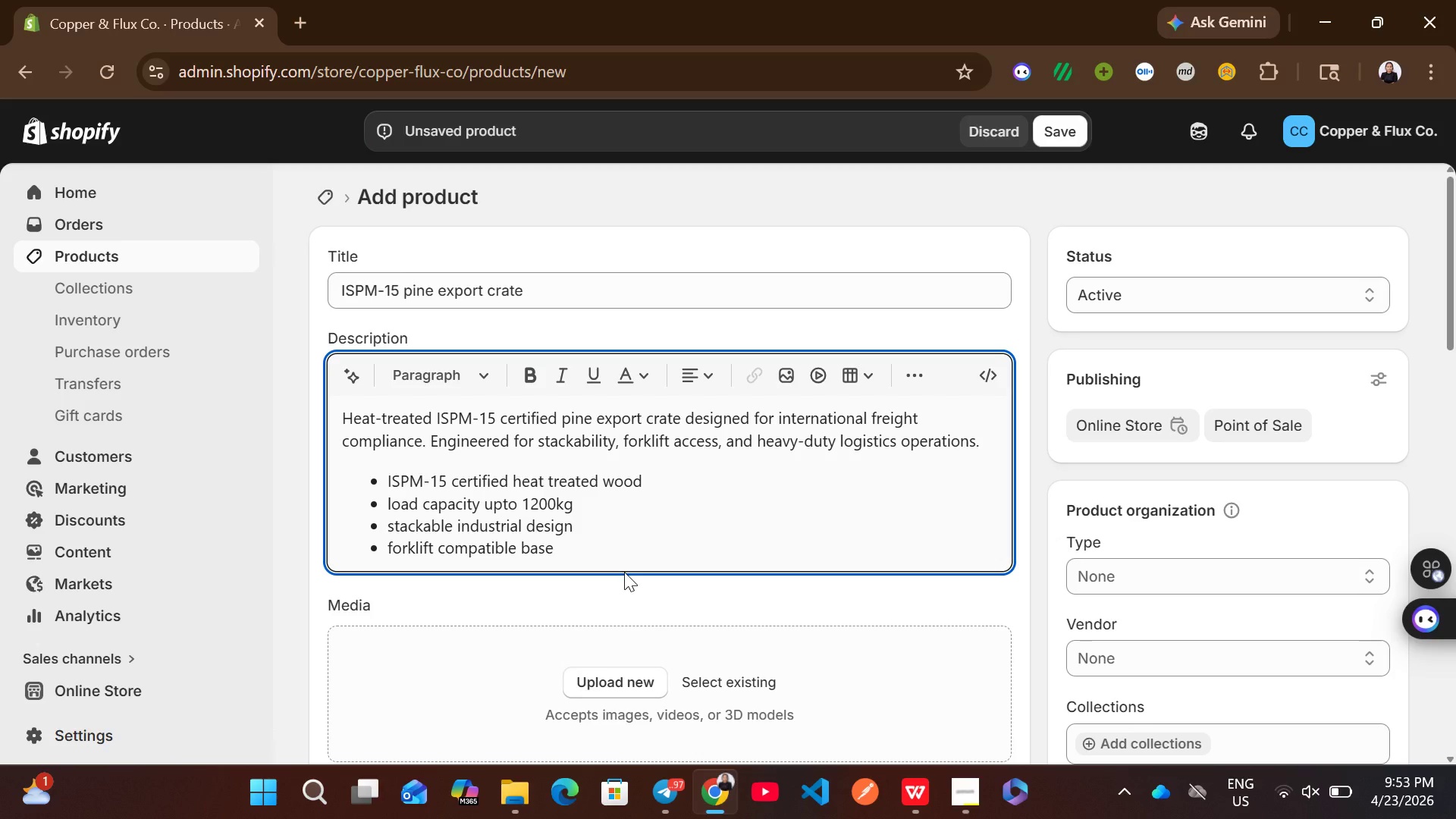 
mouse_move([1072, 570])
 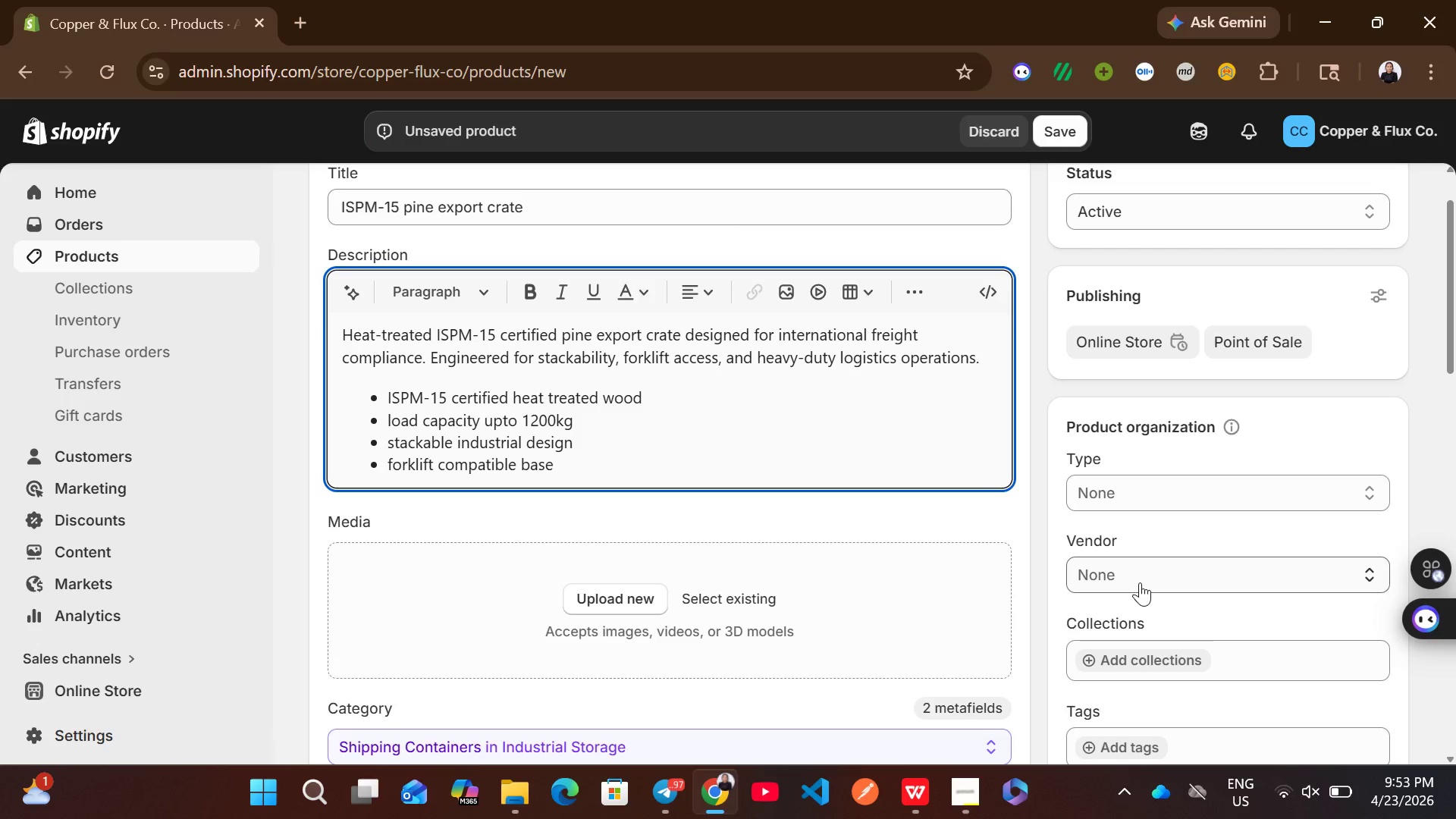 
left_click([1140, 582])
 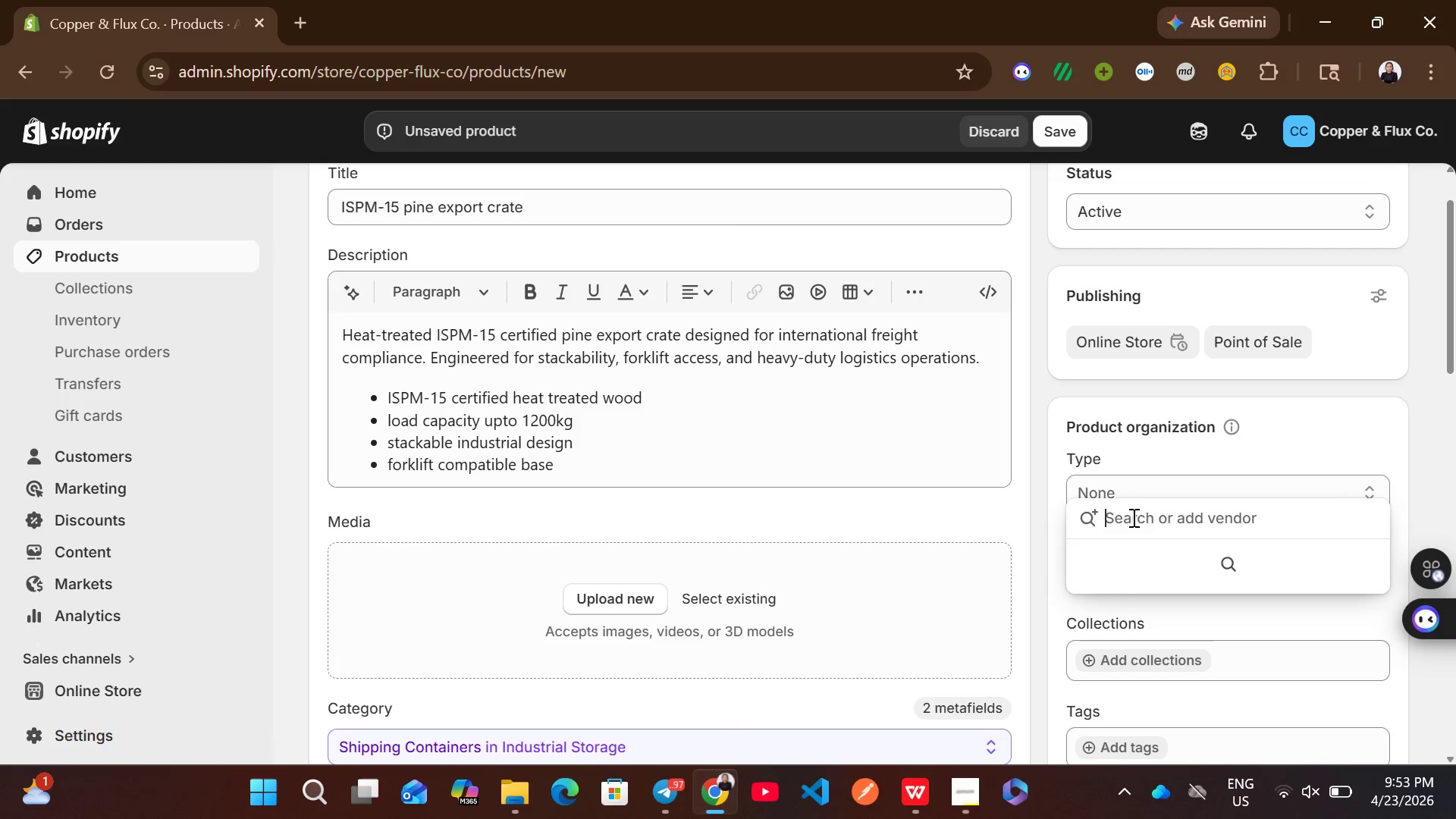 
left_click([1130, 517])
 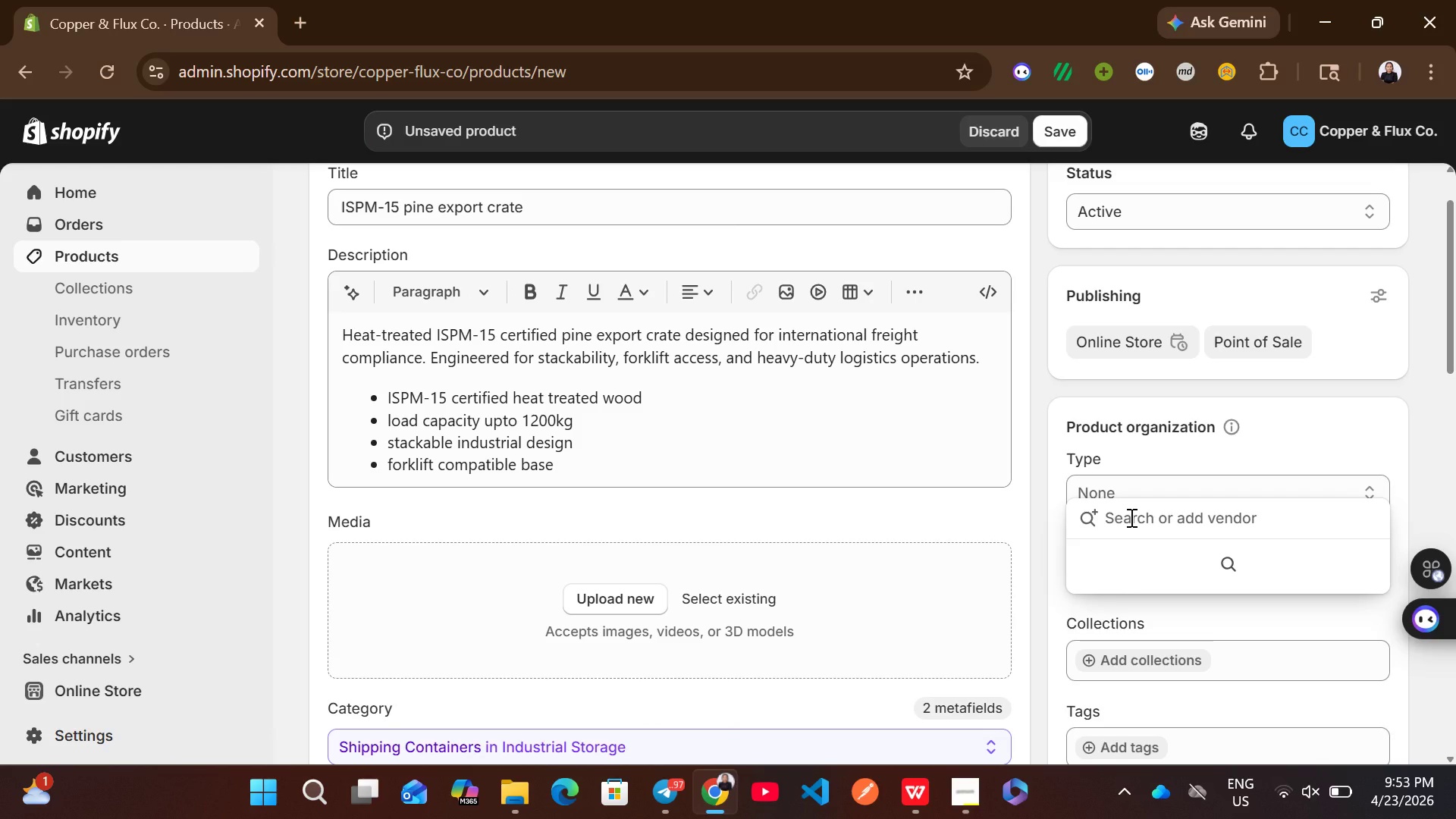 
type(Appex Speciality )
 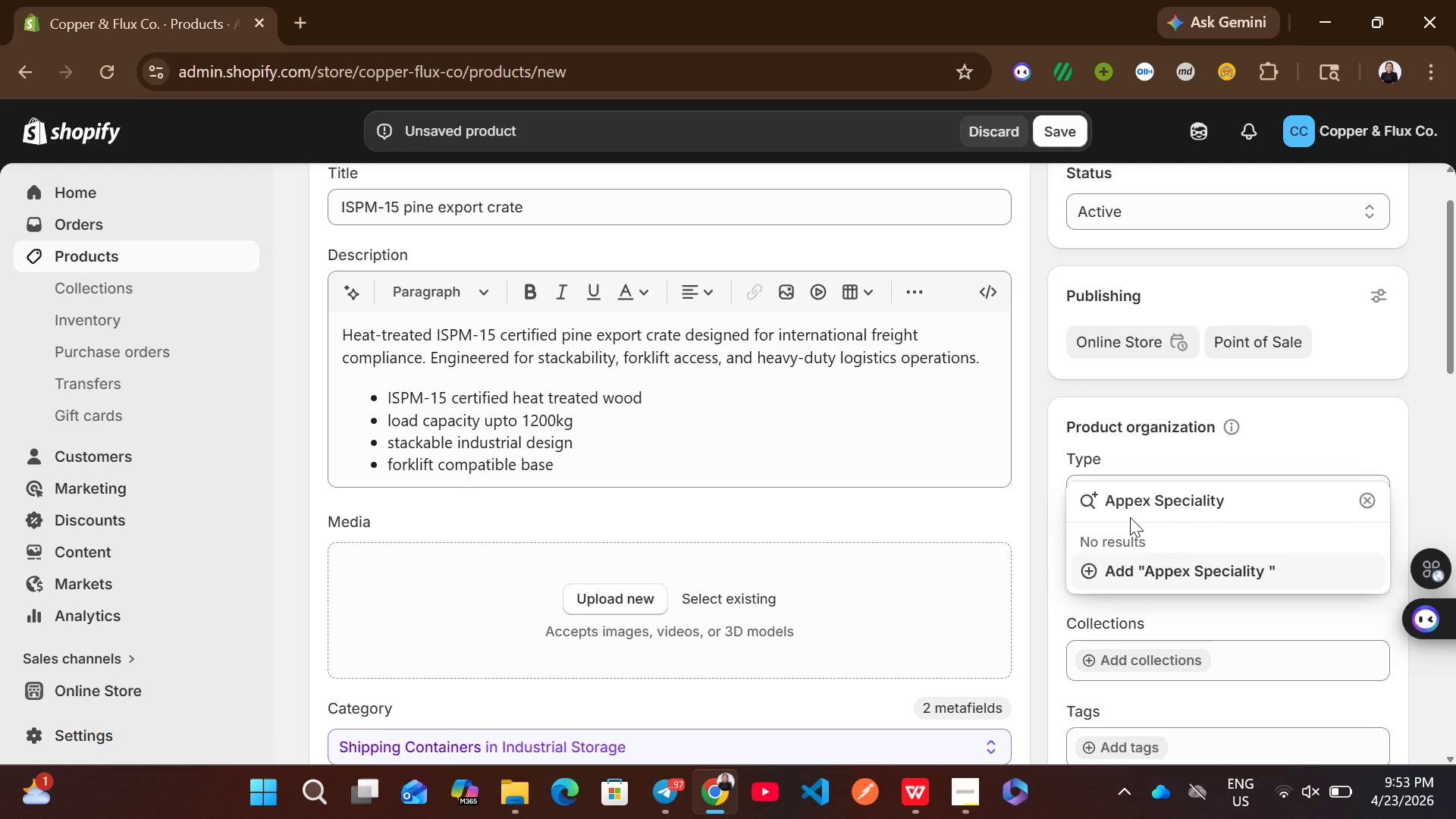 
type(Freight)
 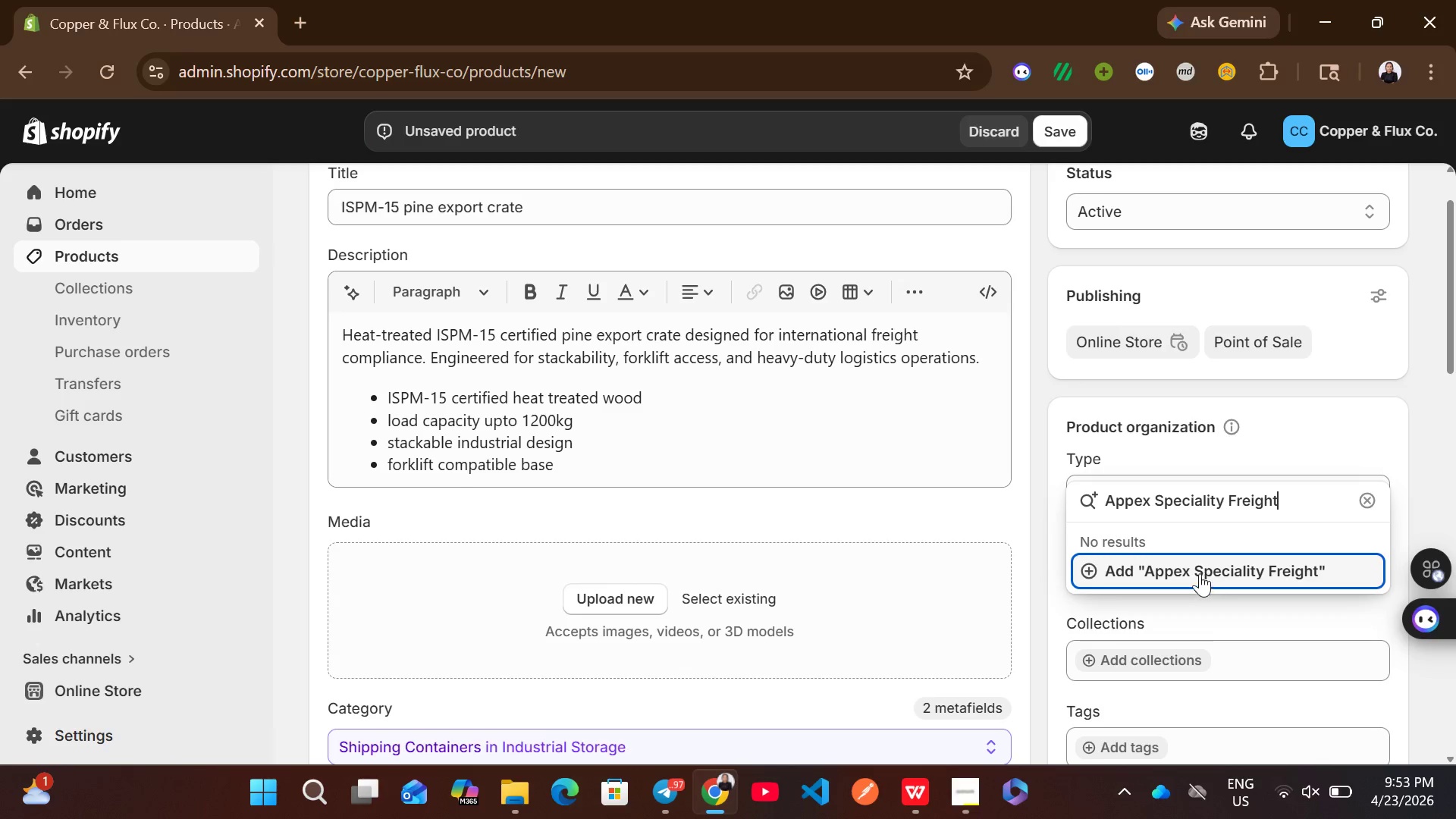 
left_click([1185, 565])
 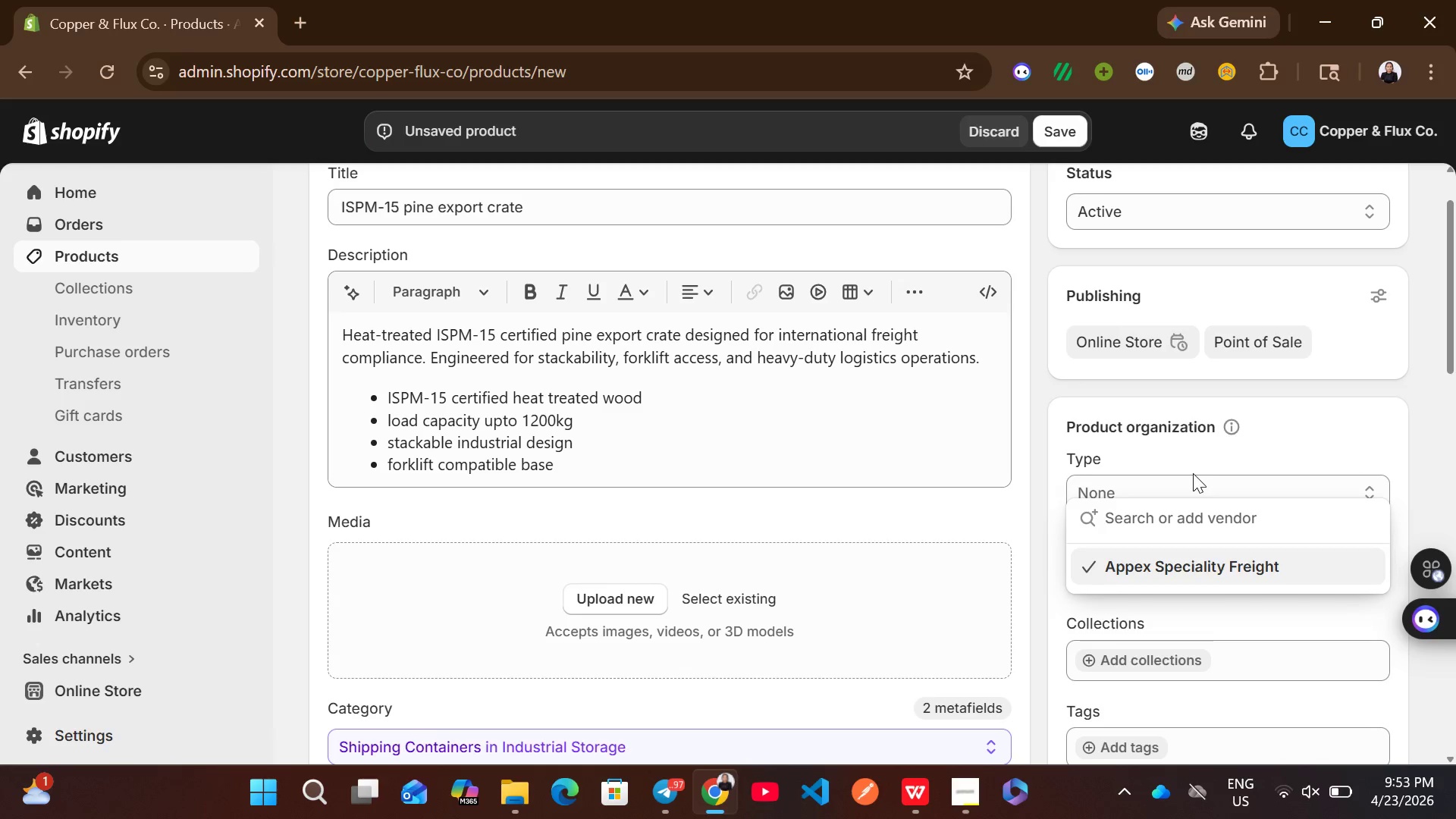 
left_click([1198, 468])
 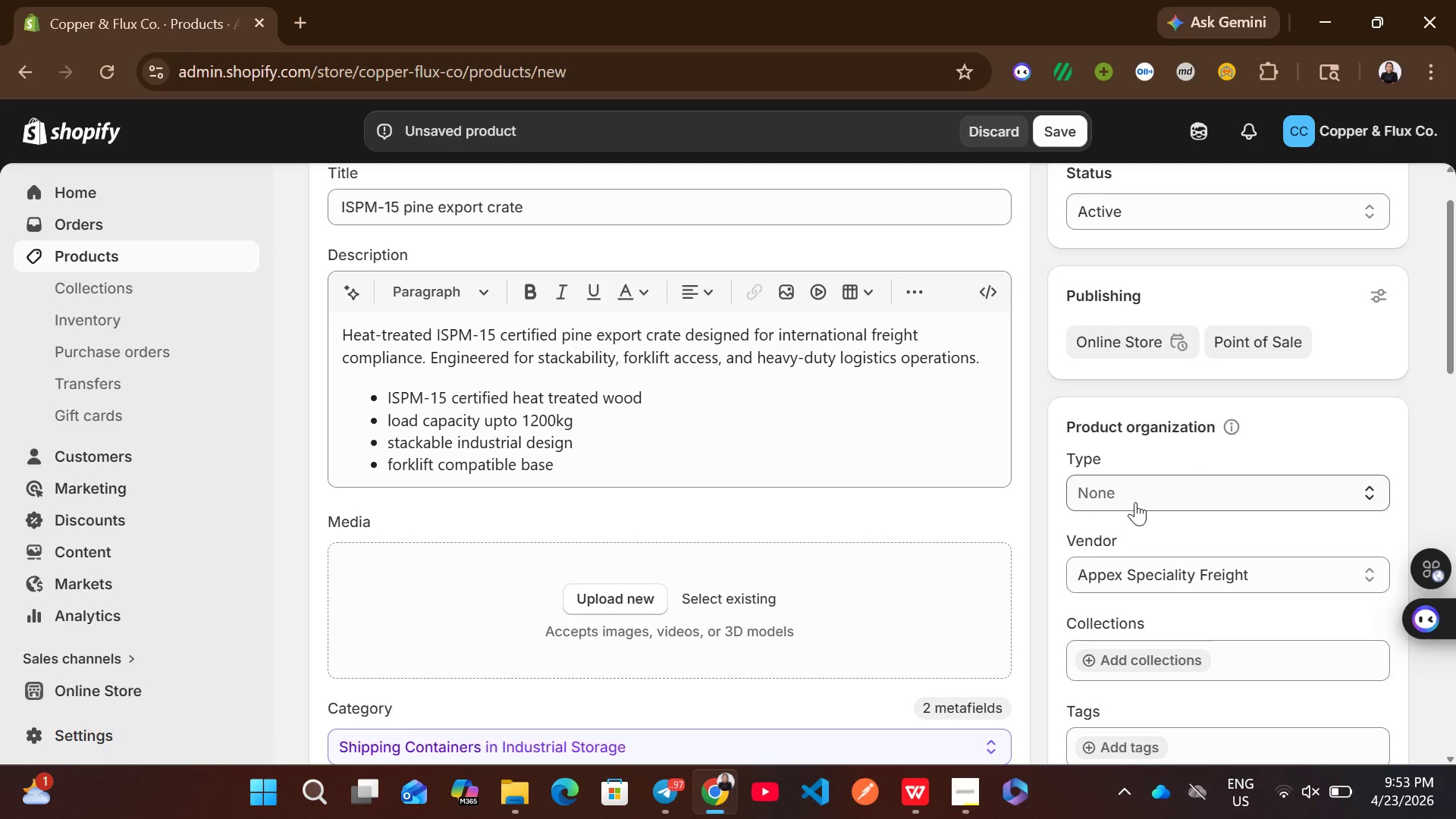 
left_click([1135, 502])
 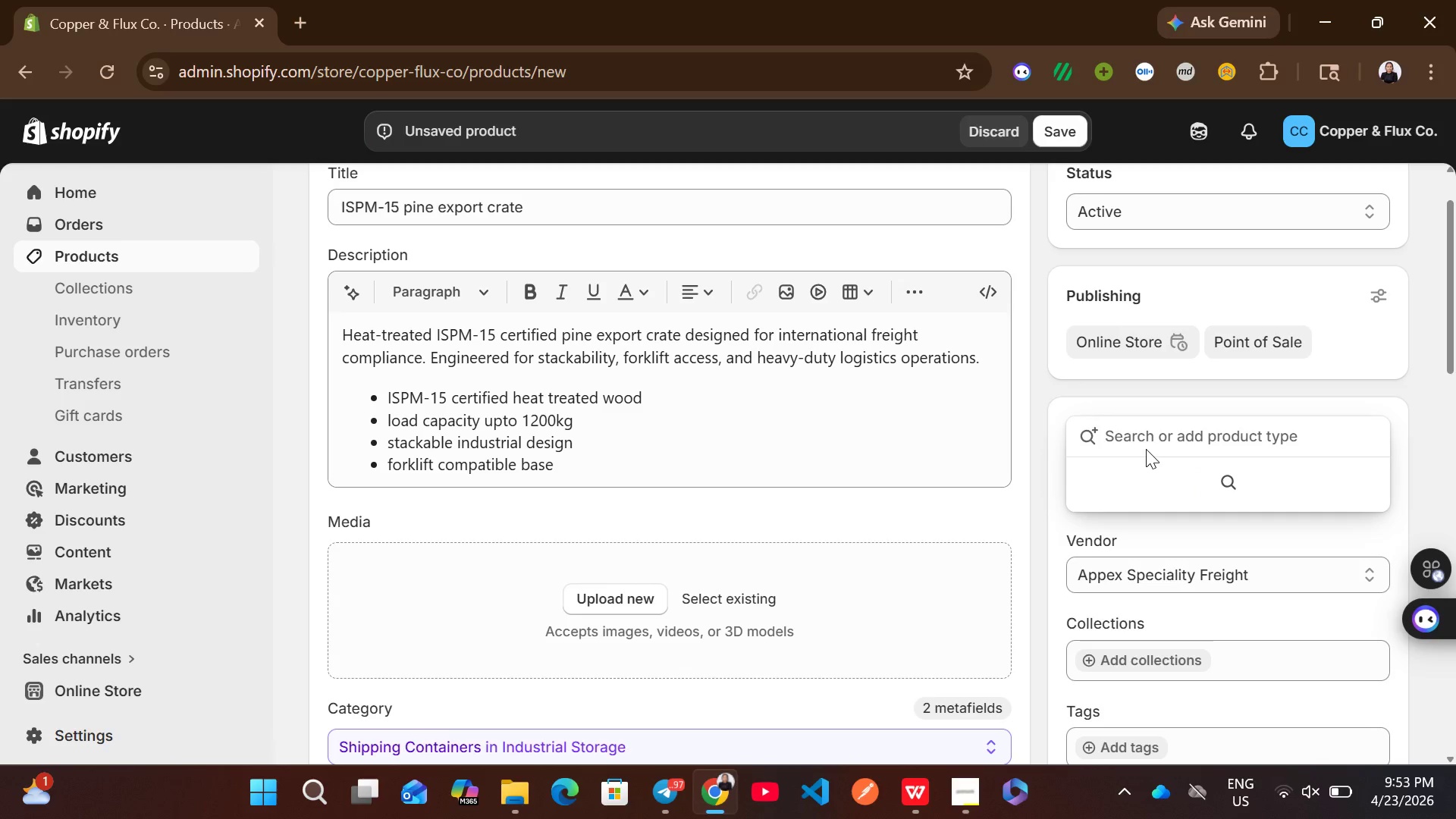 
wait(5.27)
 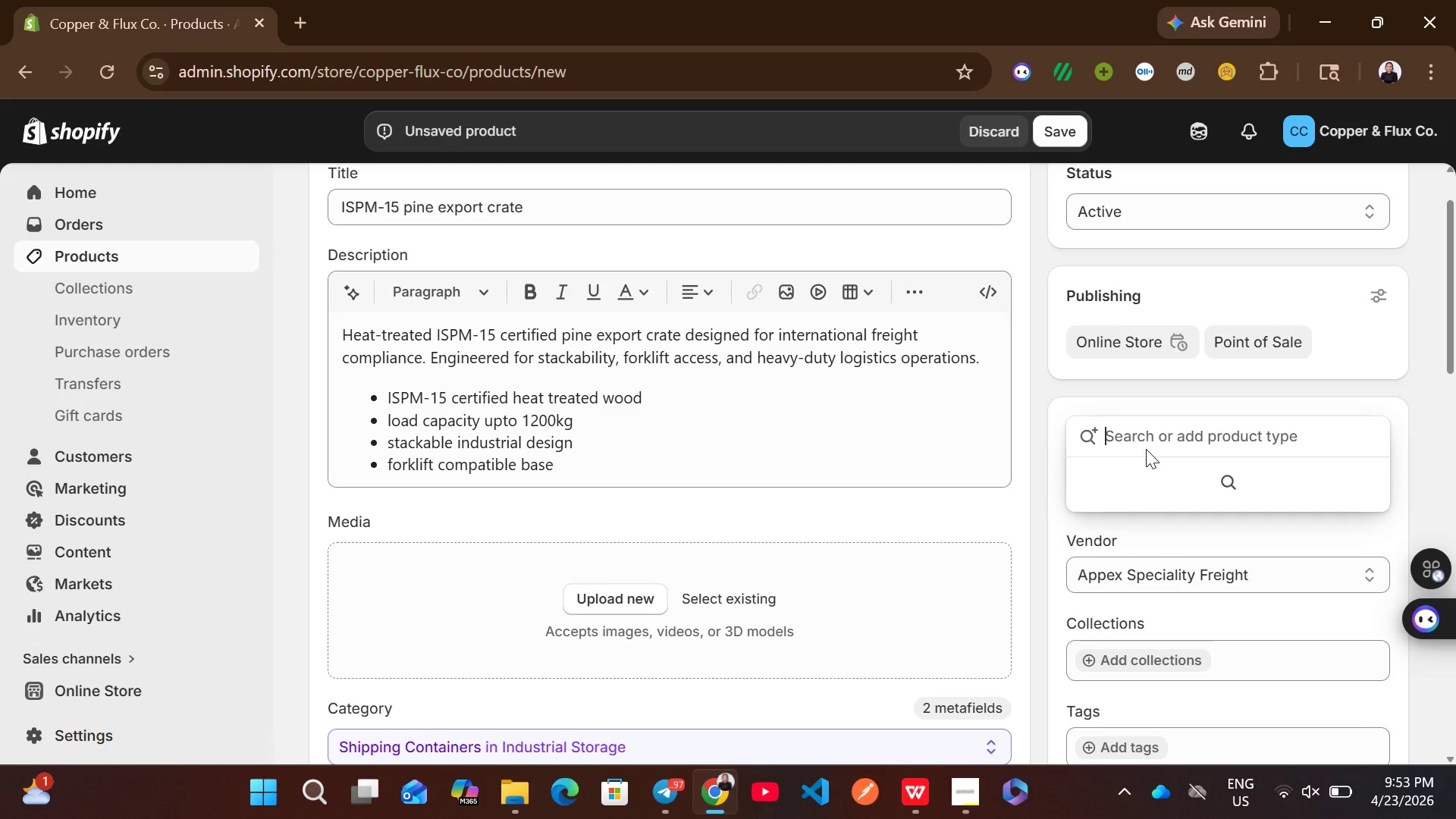 
type(shipping crated)
key(Backspace)
type(s)
 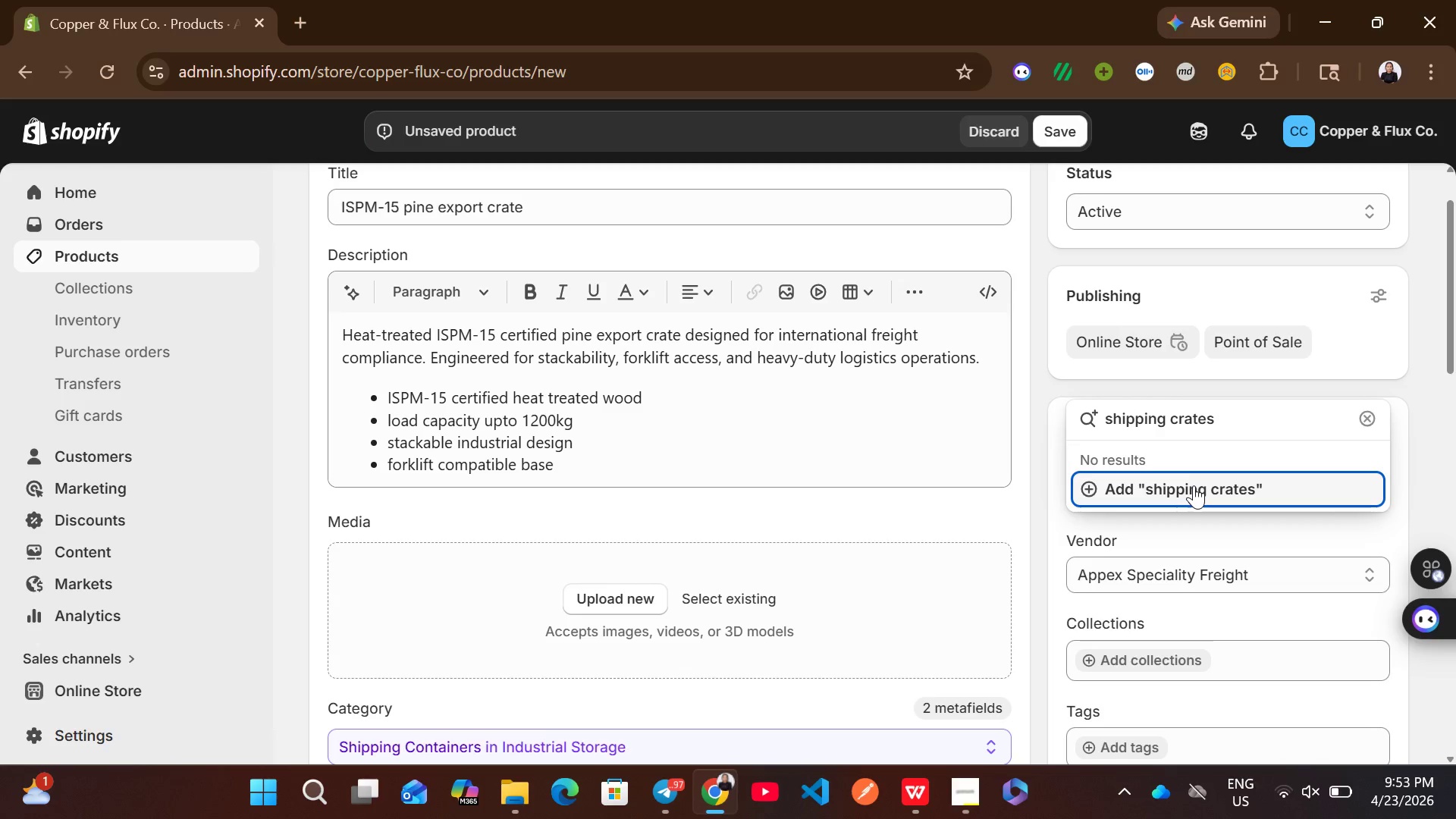 
left_click([1194, 485])
 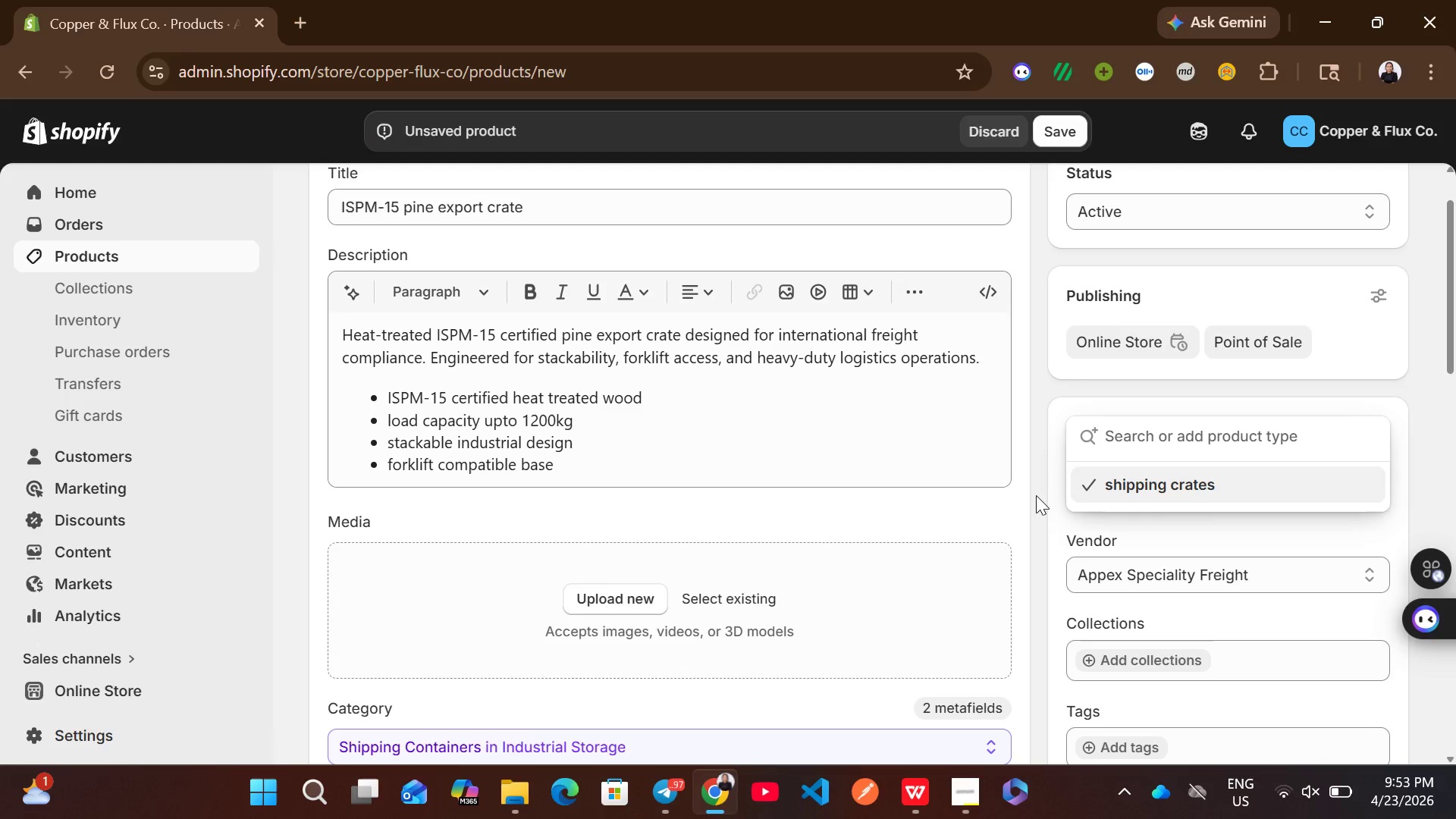 
wait(16.41)
 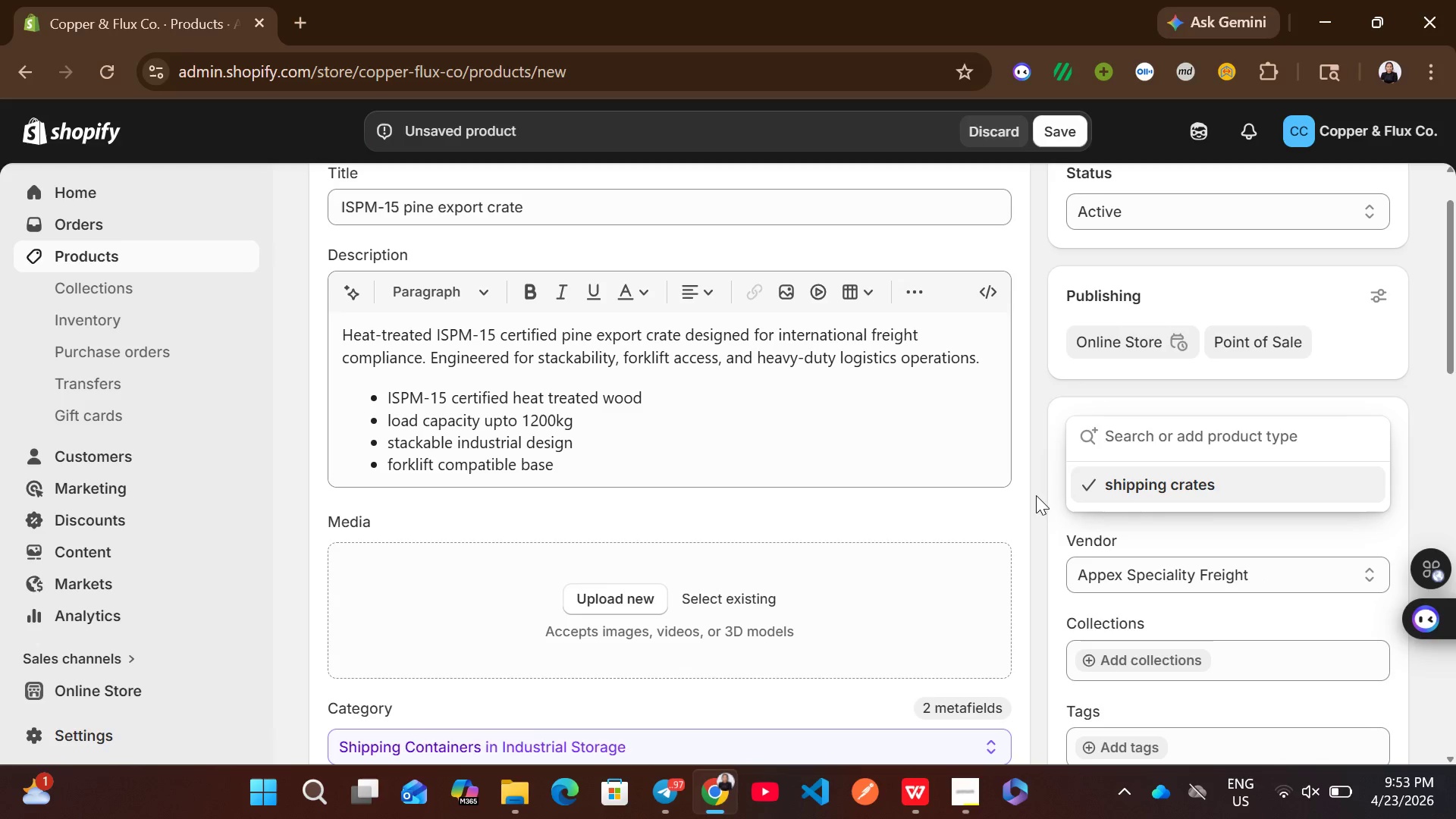 
left_click([1237, 265])
 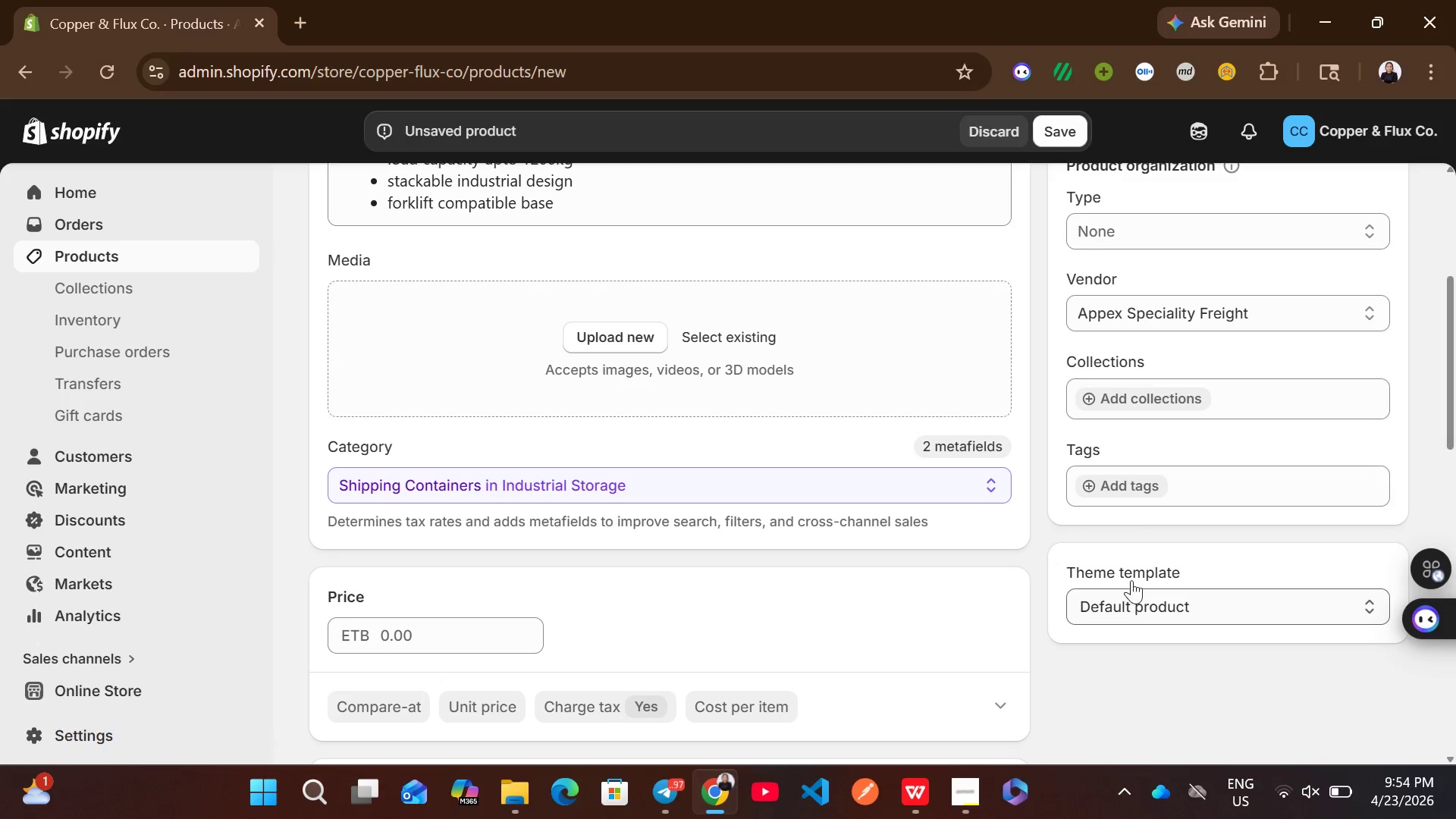 
left_click([1137, 485])
 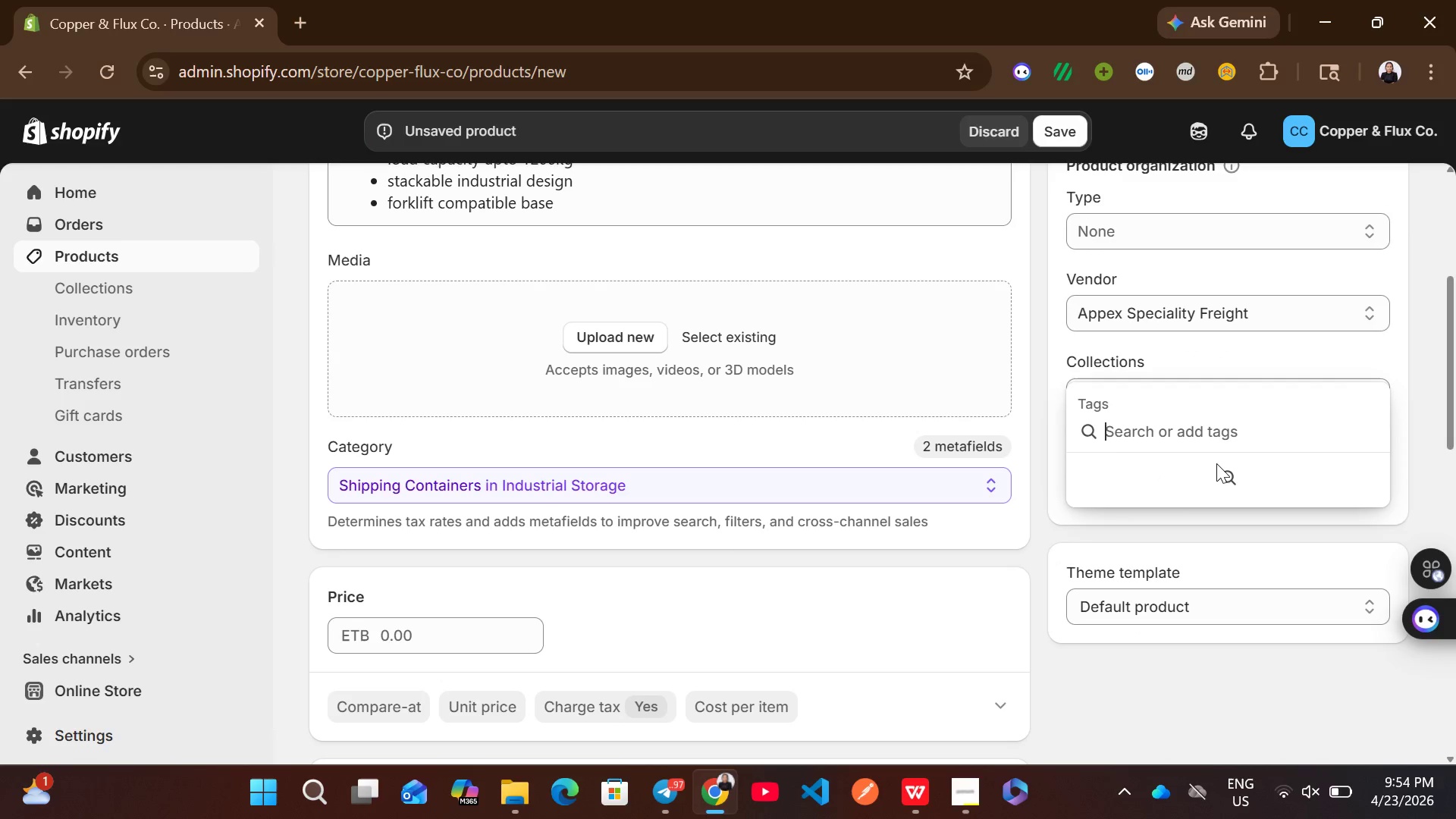 
type(certified shipping crates)
 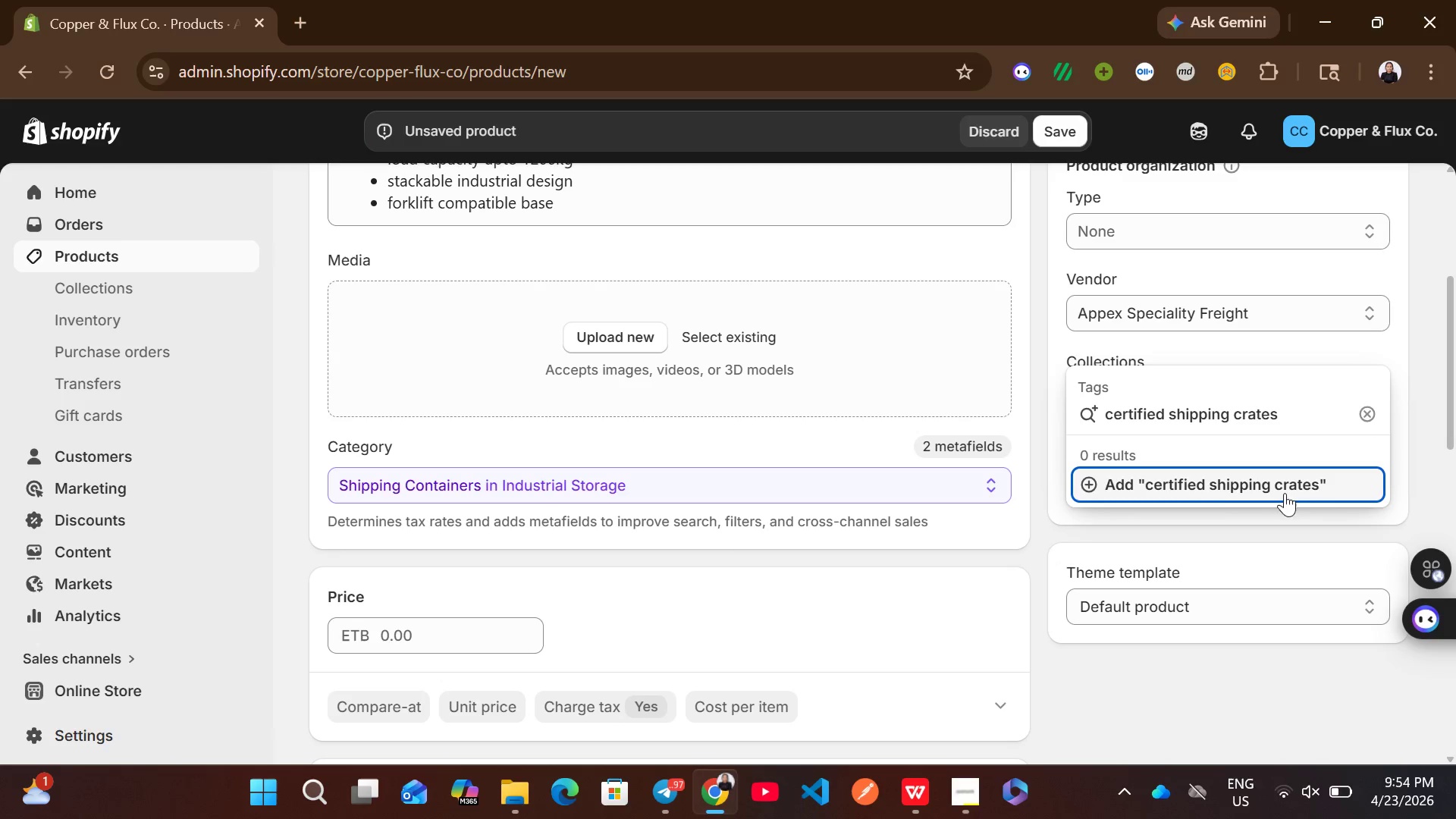 
left_click([1217, 497])
 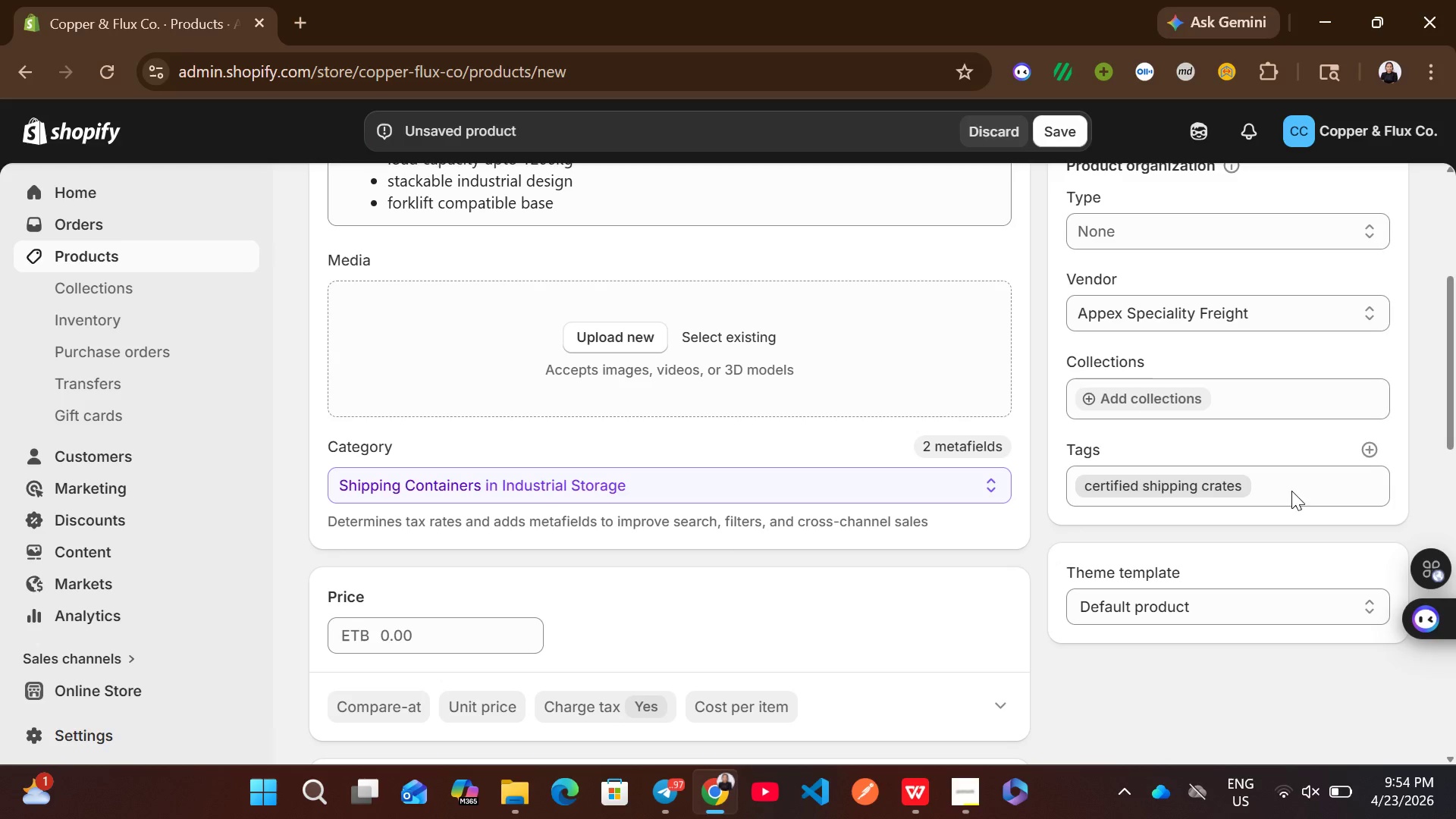 
left_click([1284, 488])
 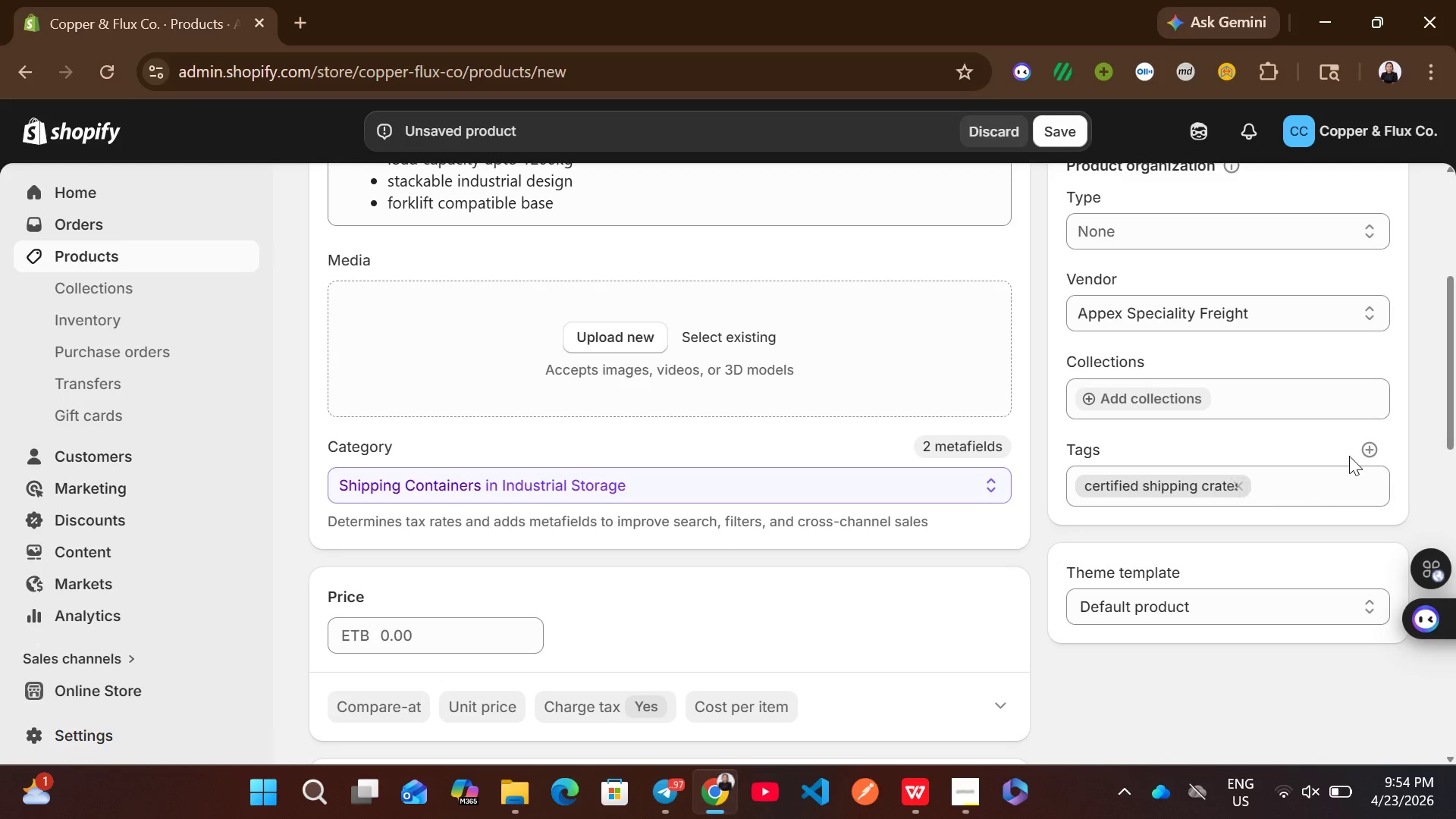 
left_click([1360, 450])
 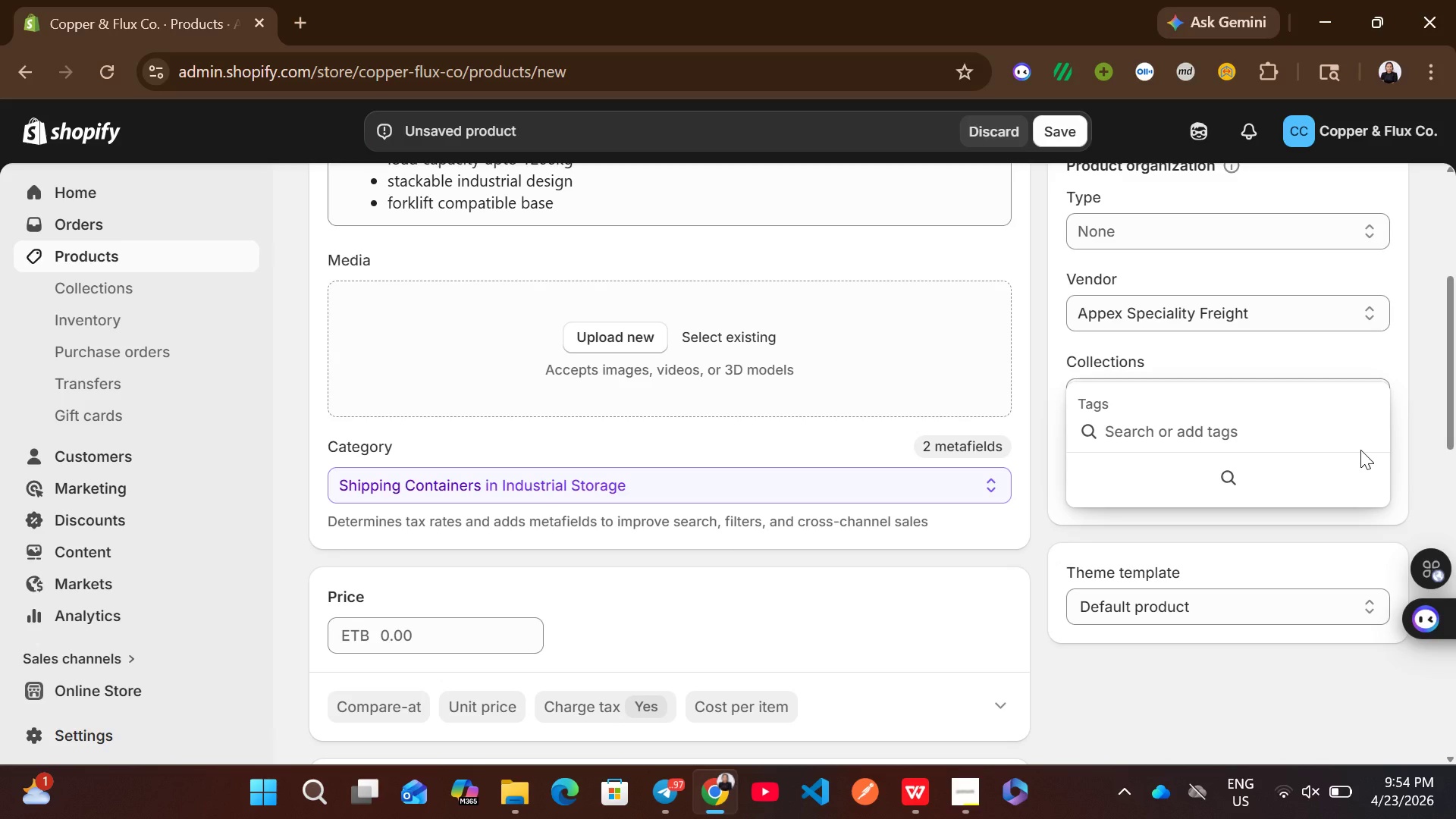 
type(ISPM-15 )
key(Backspace)
 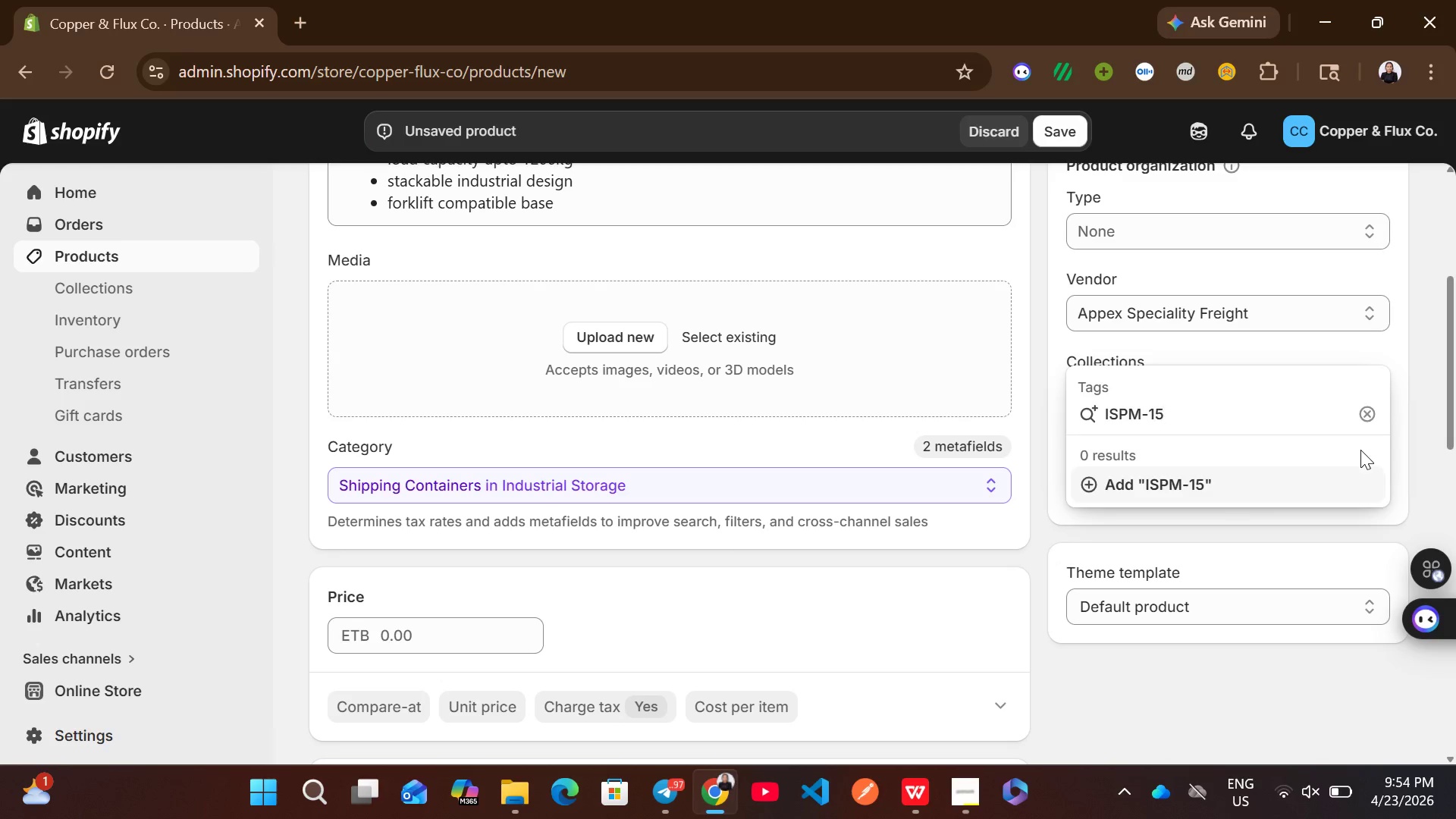 
left_click([1260, 487])
 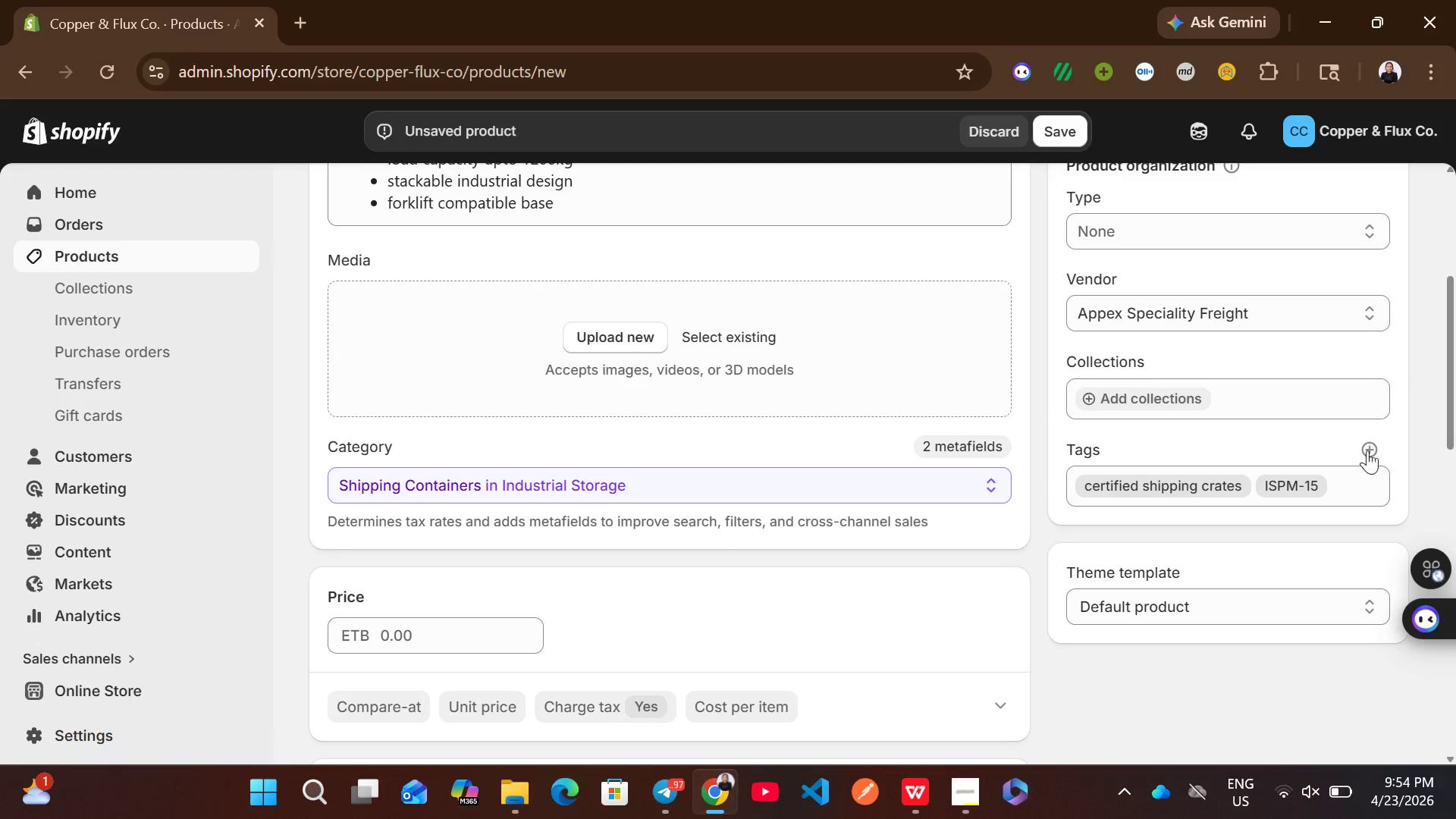 
left_click([1375, 441])
 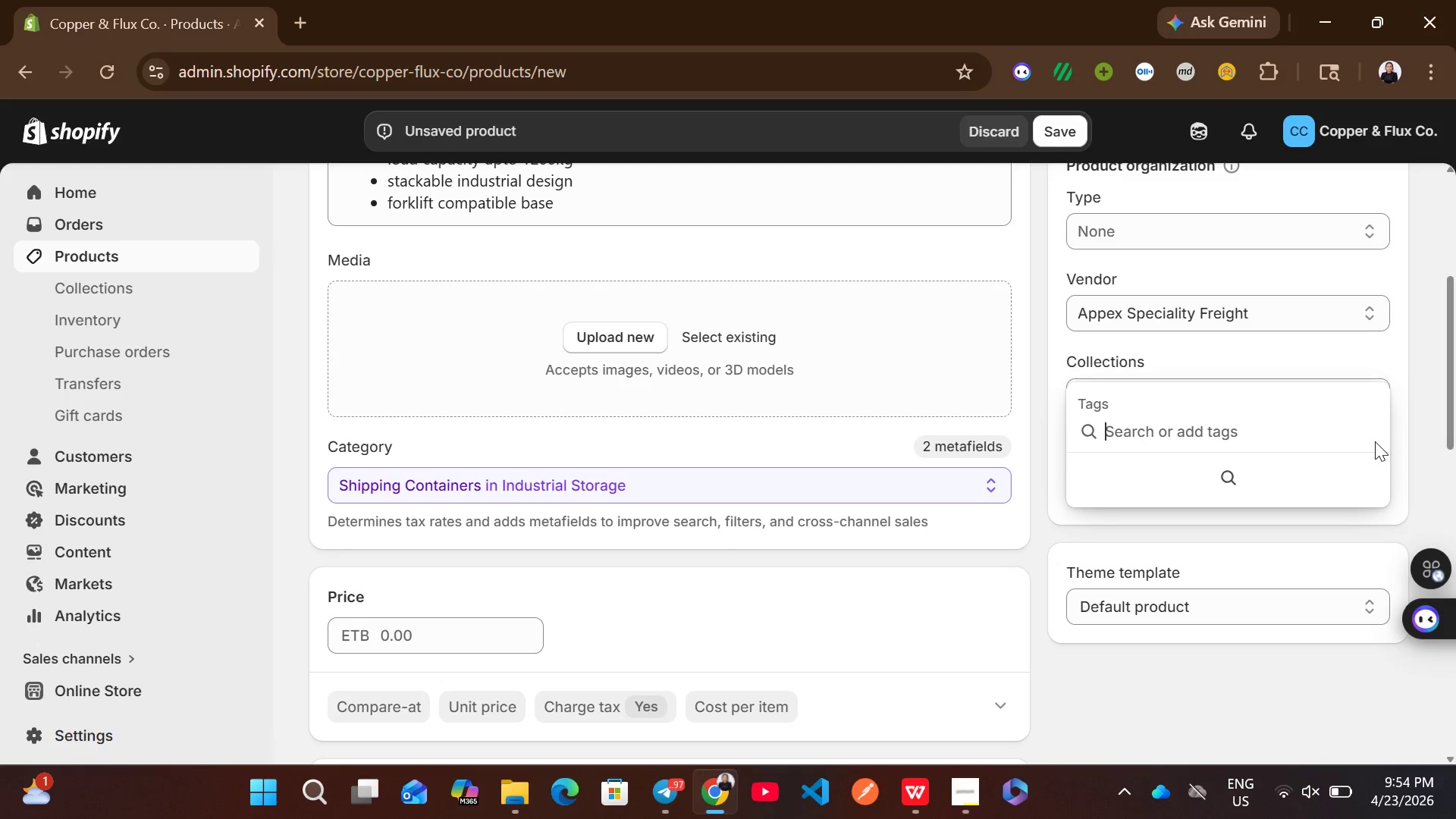 
type(freight packaging)
 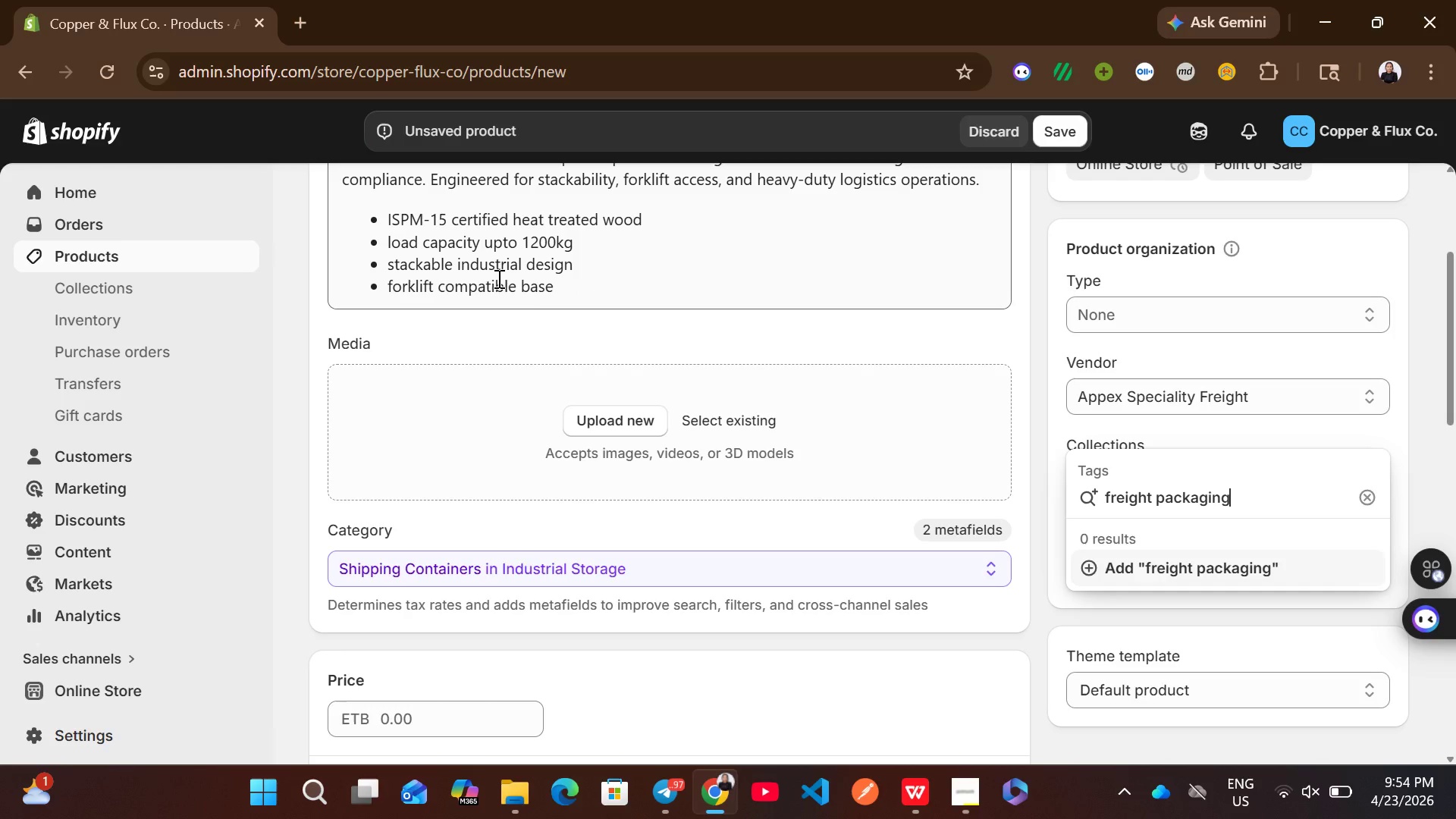 
wait(9.42)
 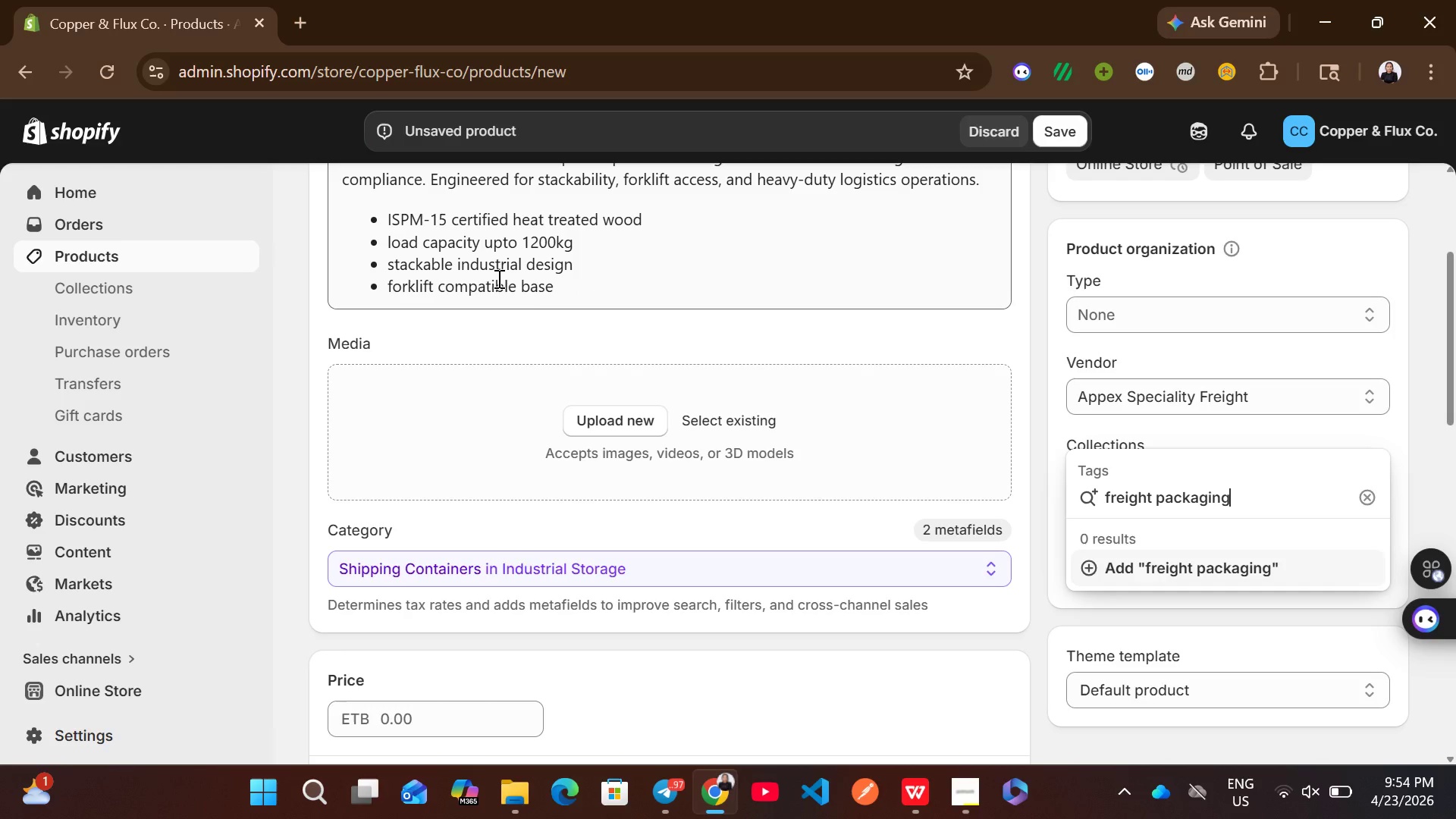 
left_click([1234, 491])
 